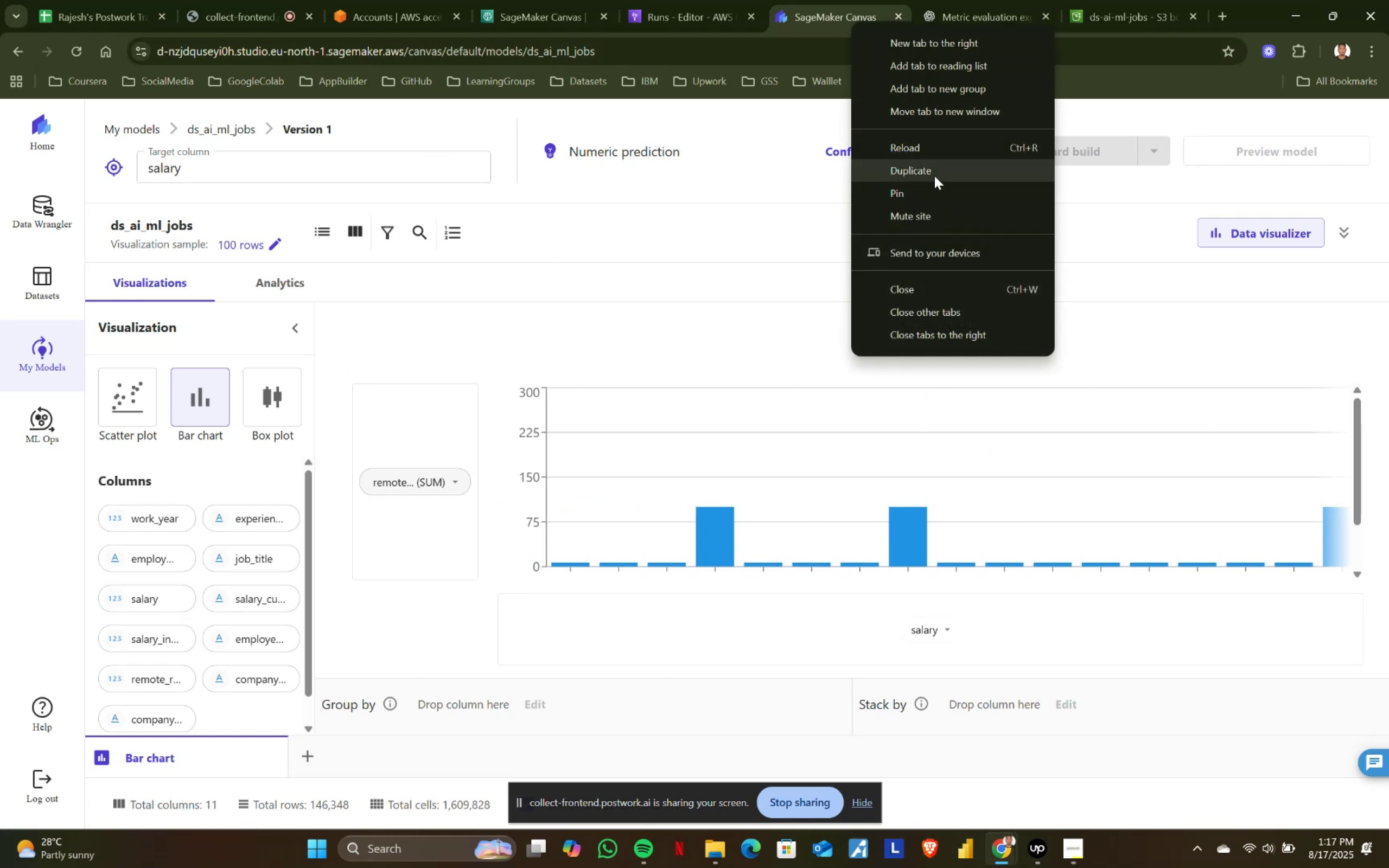 
left_click([935, 175])
 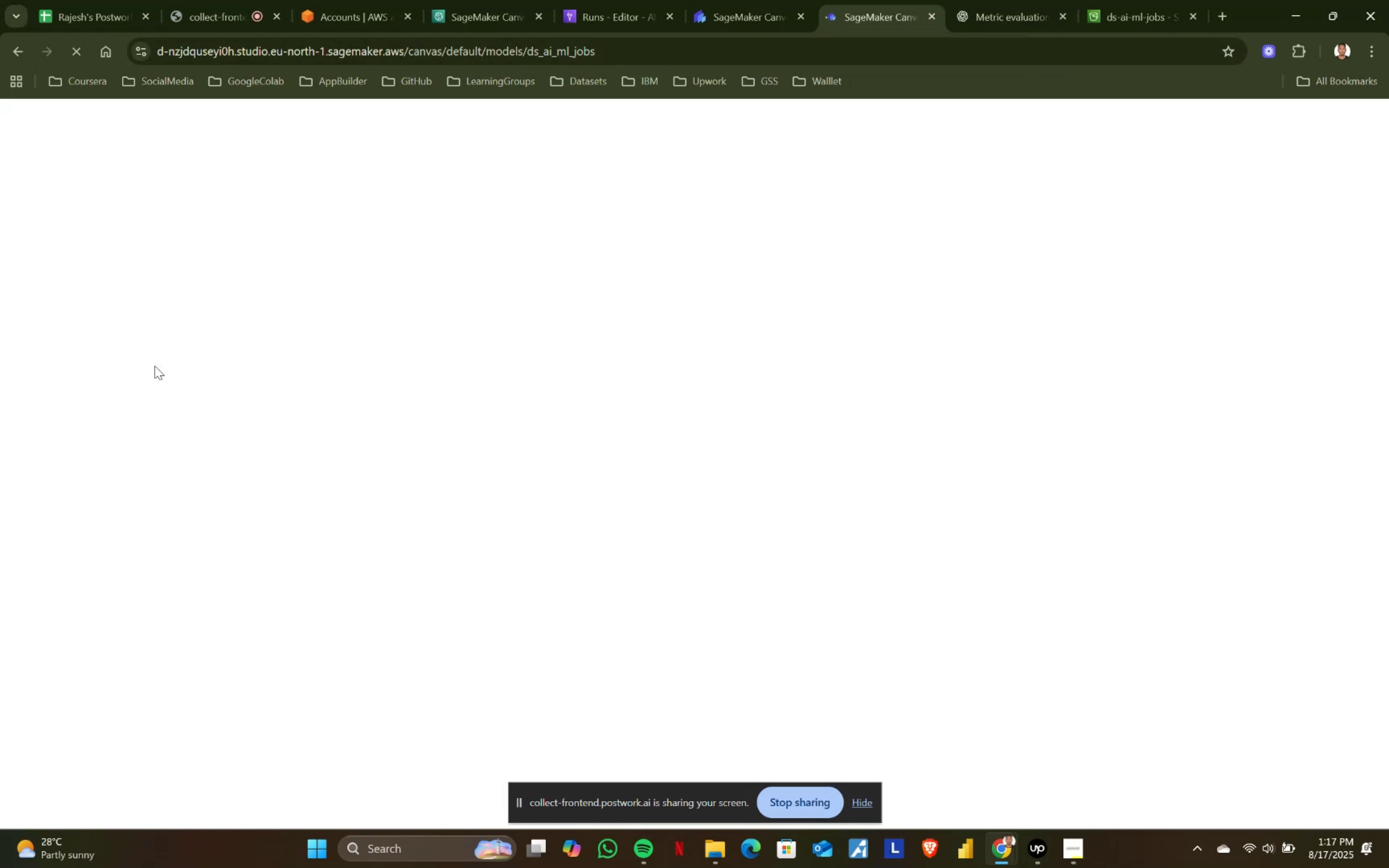 
wait(9.05)
 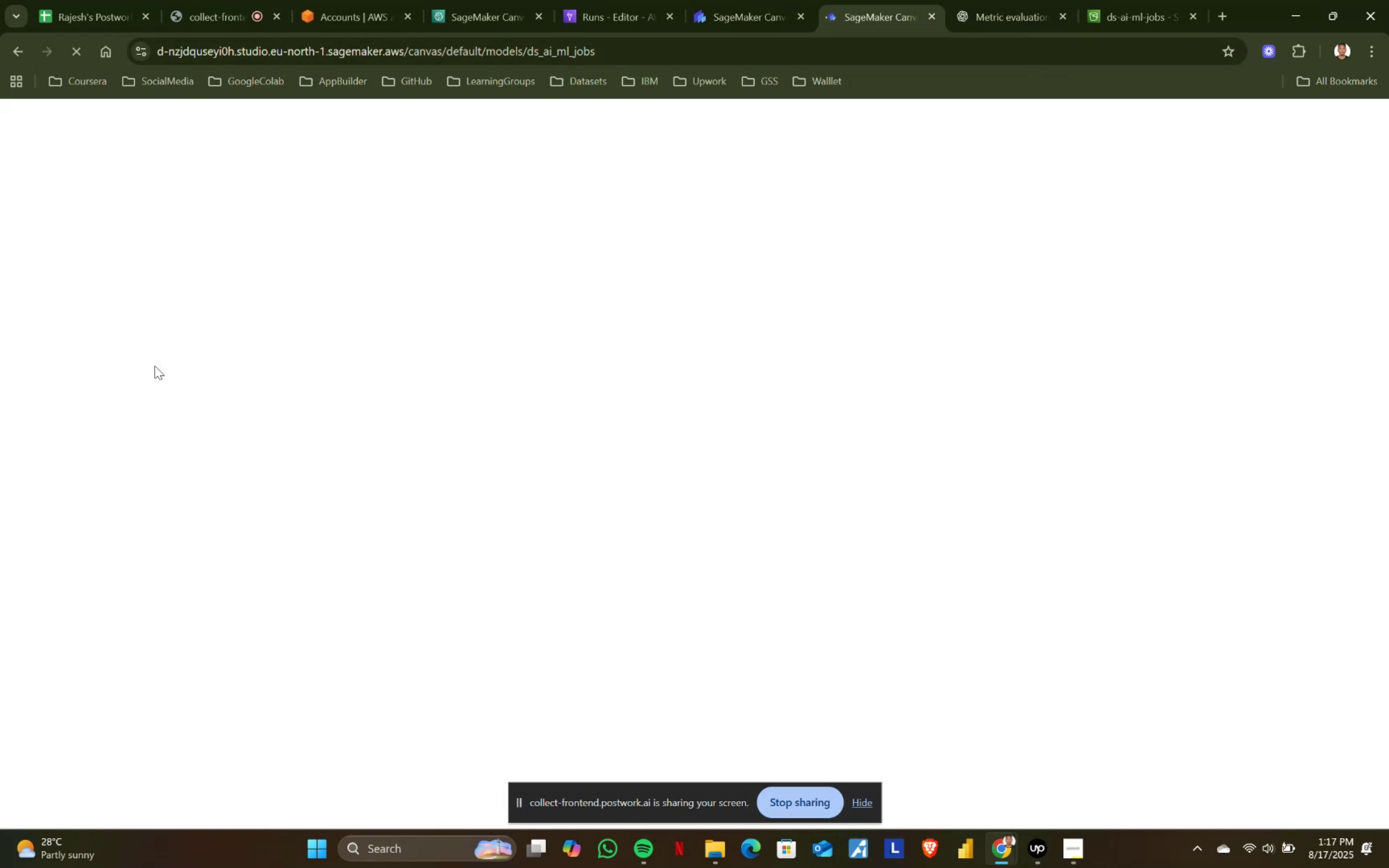 
left_click([52, 353])
 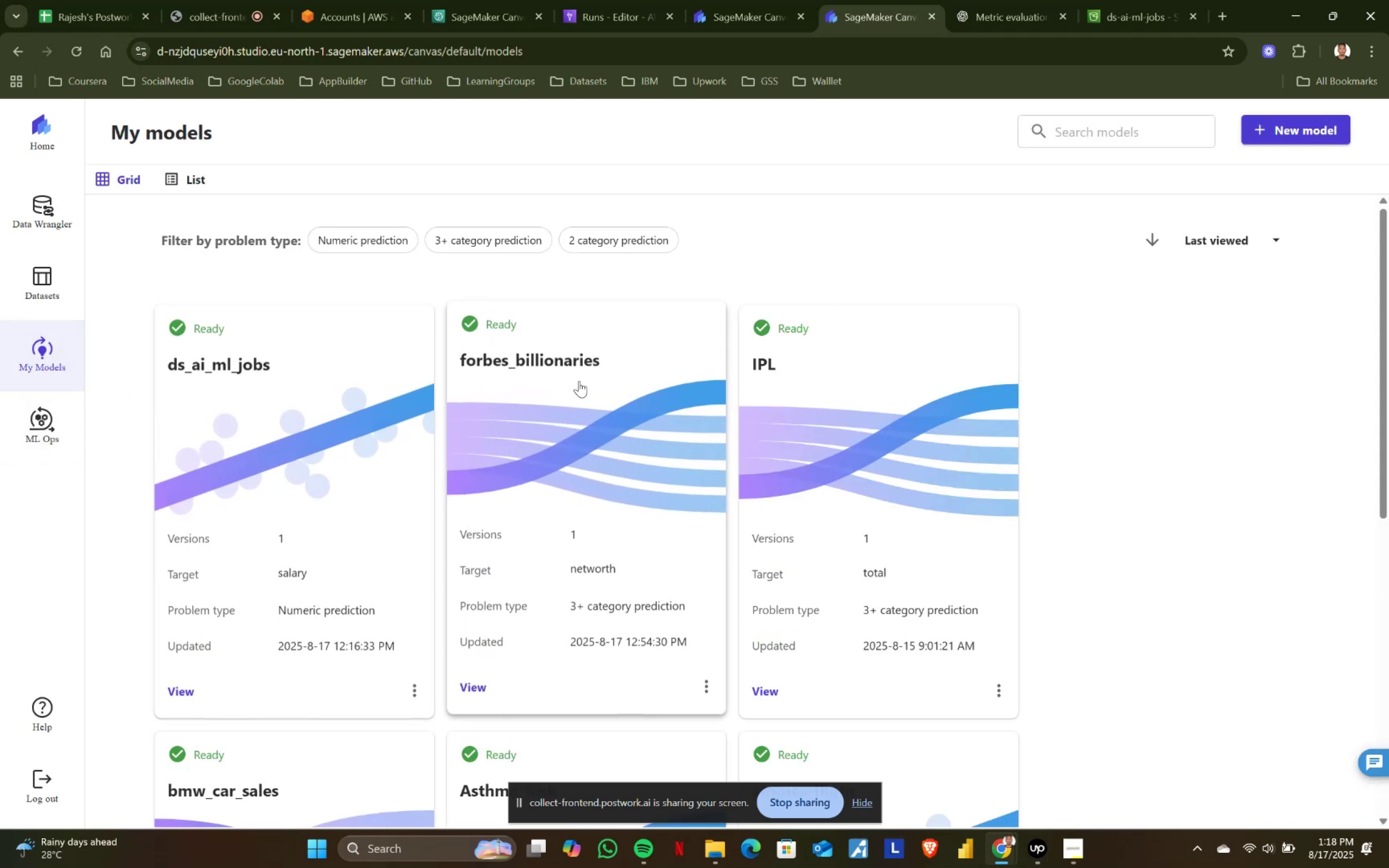 
left_click([544, 349])
 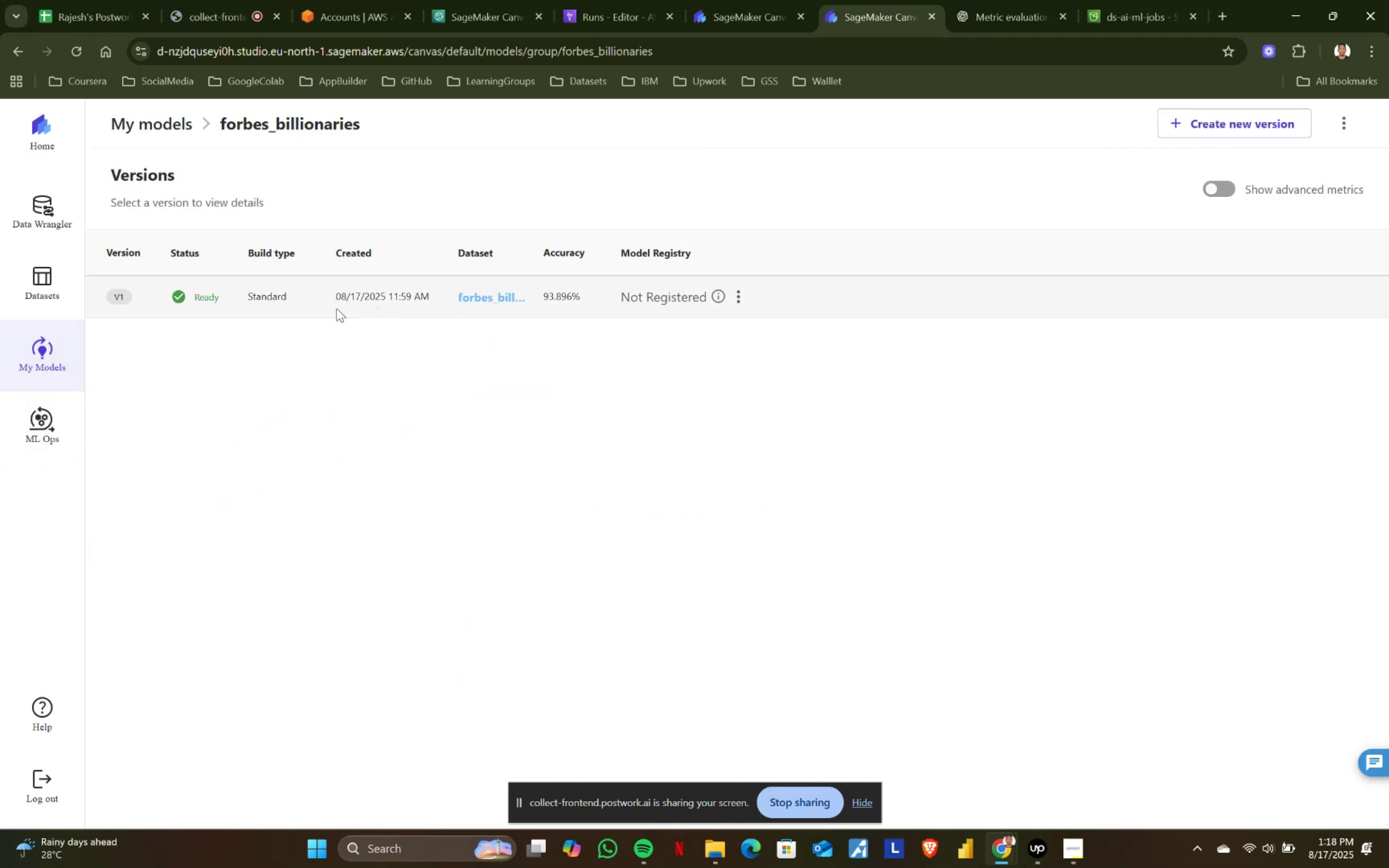 
left_click([332, 302])
 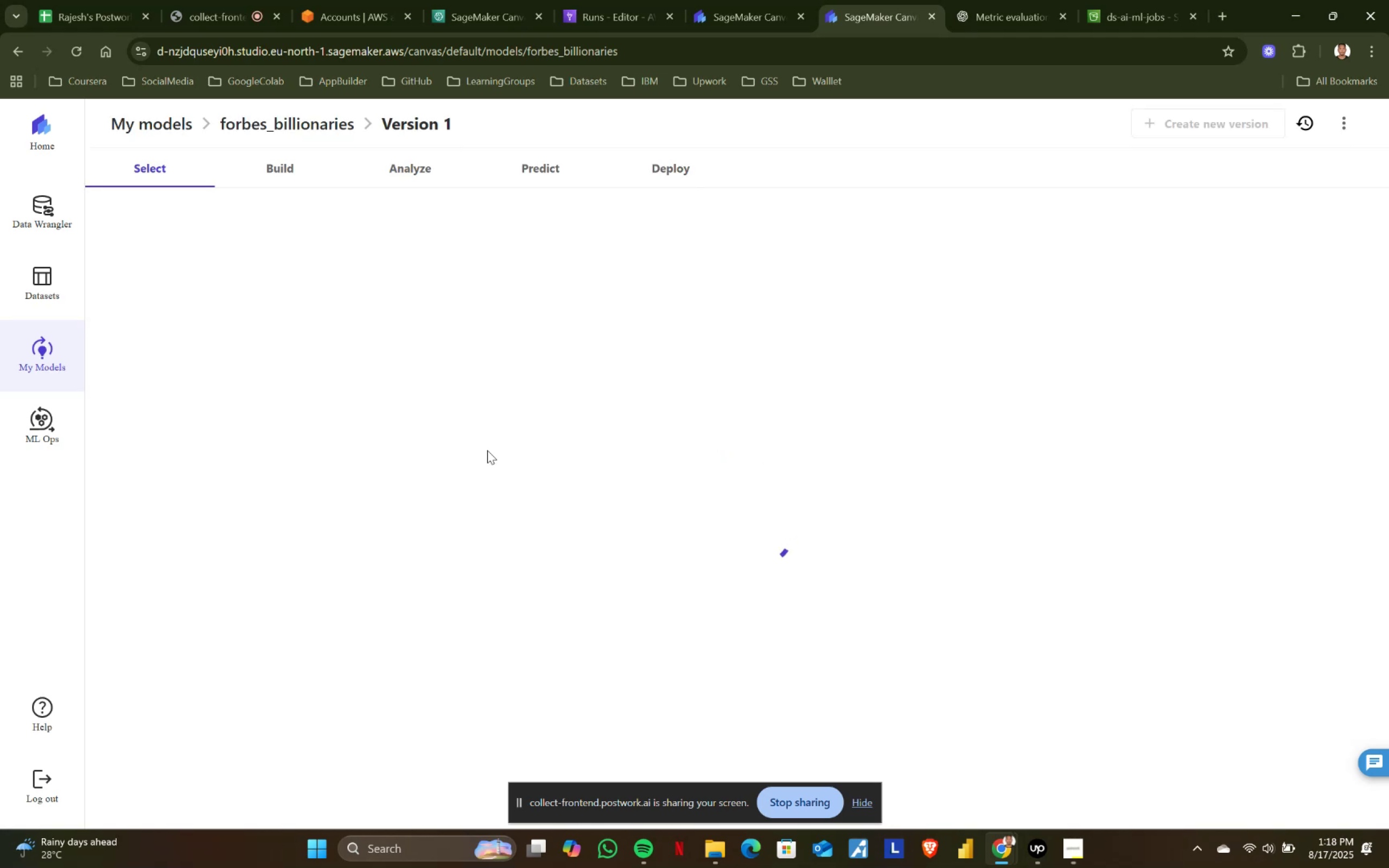 
wait(8.16)
 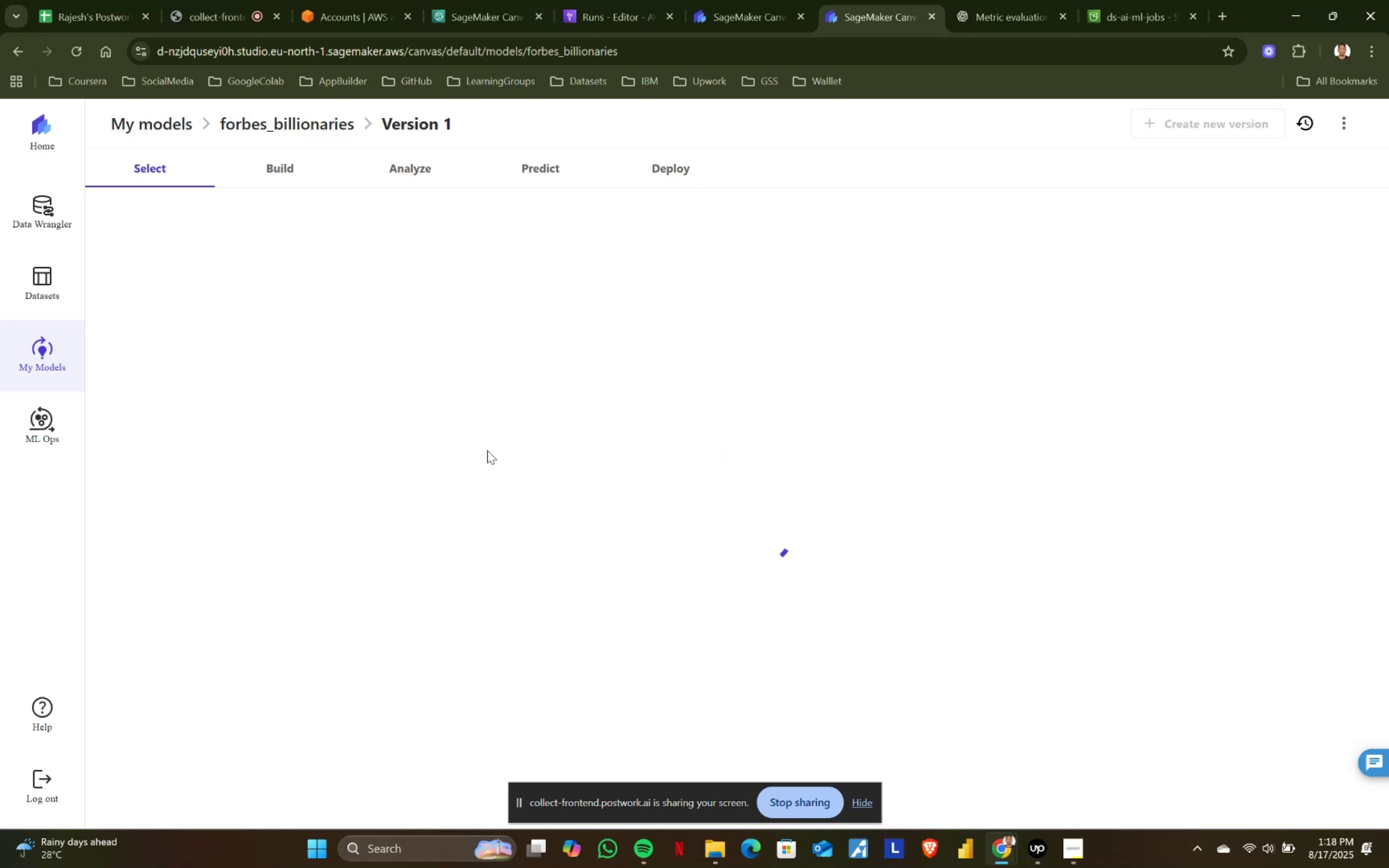 
scroll: coordinate [365, 609], scroll_direction: none, amount: 0.0
 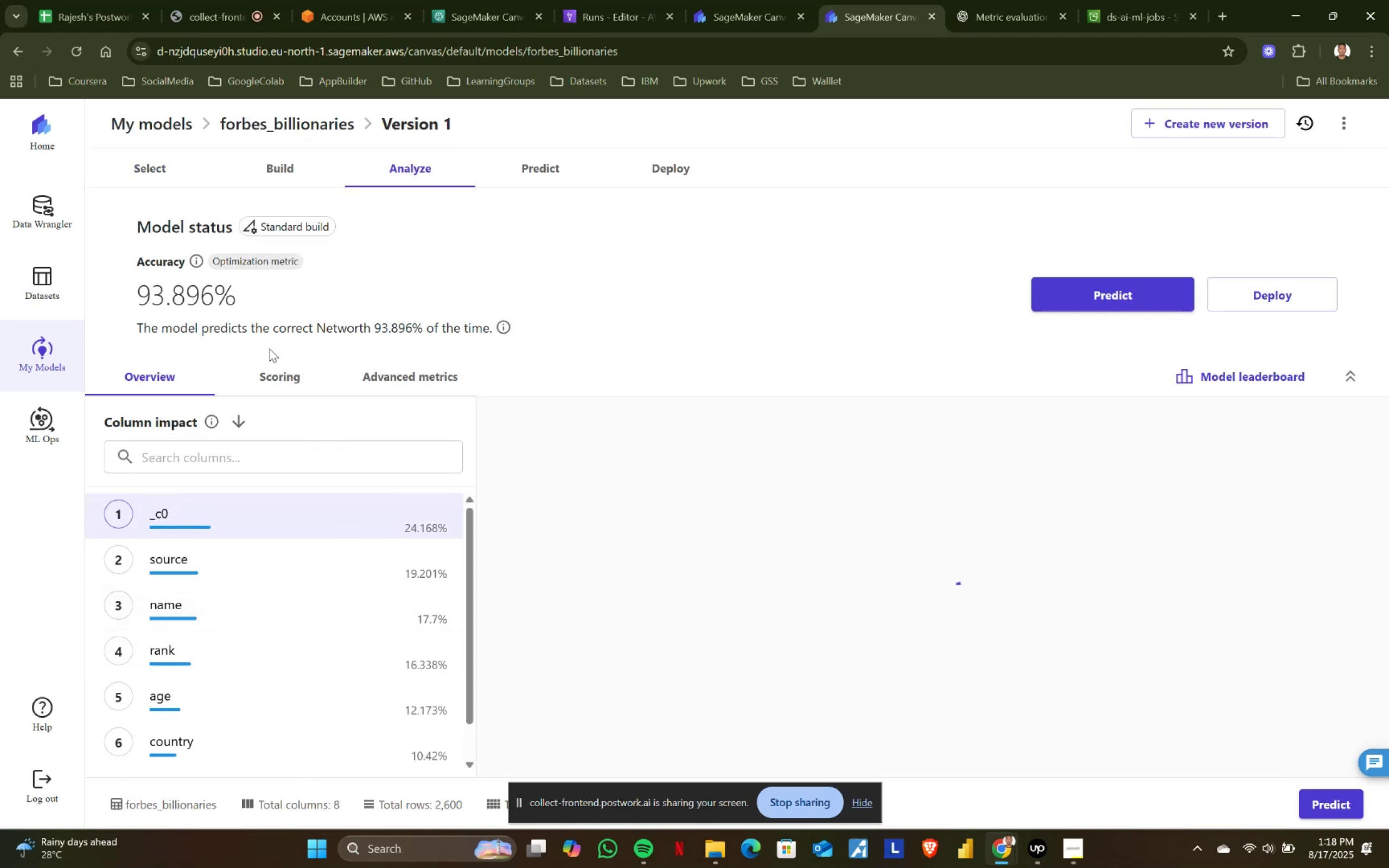 
left_click([277, 376])
 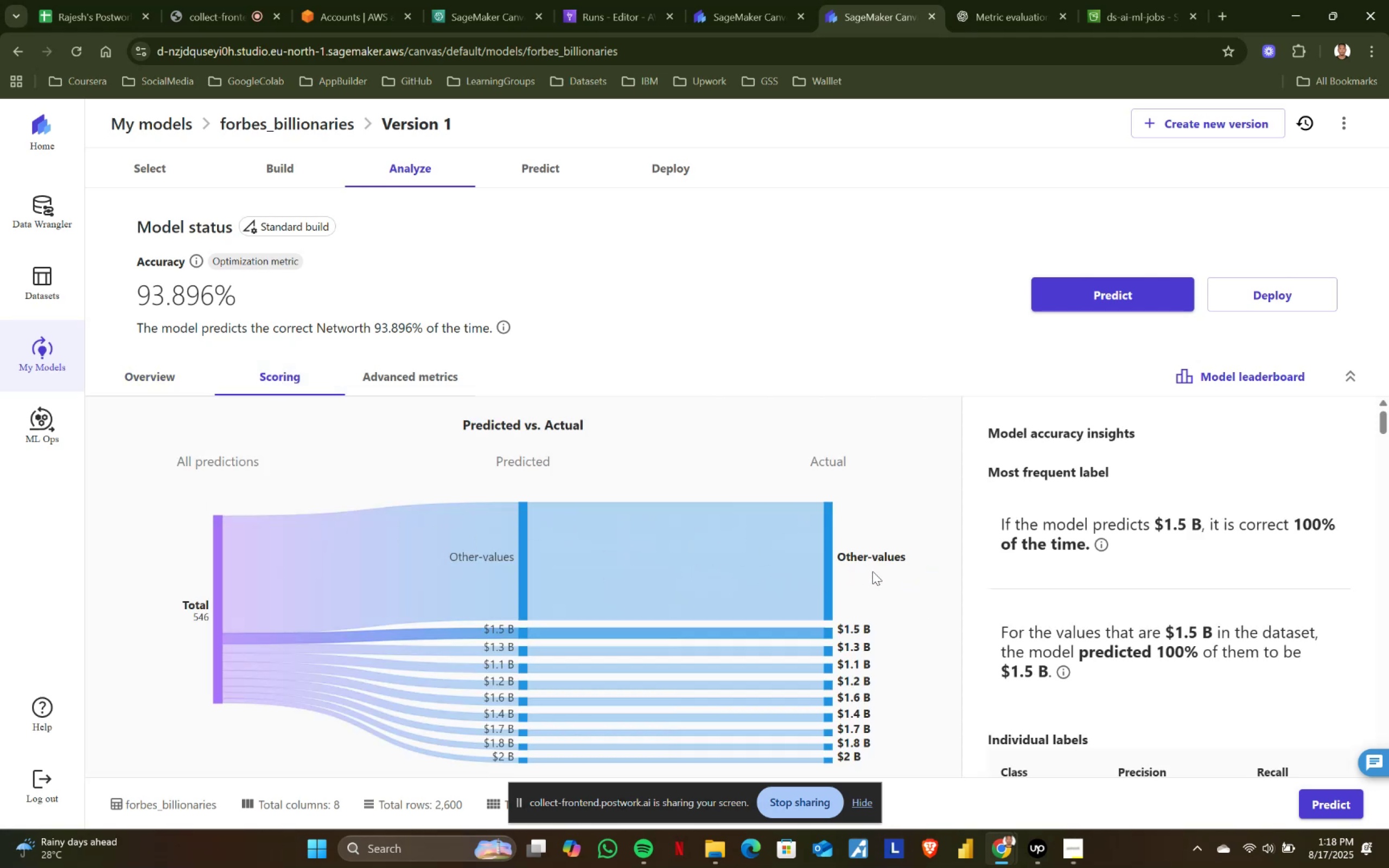 
scroll: coordinate [880, 596], scroll_direction: down, amount: 4.0
 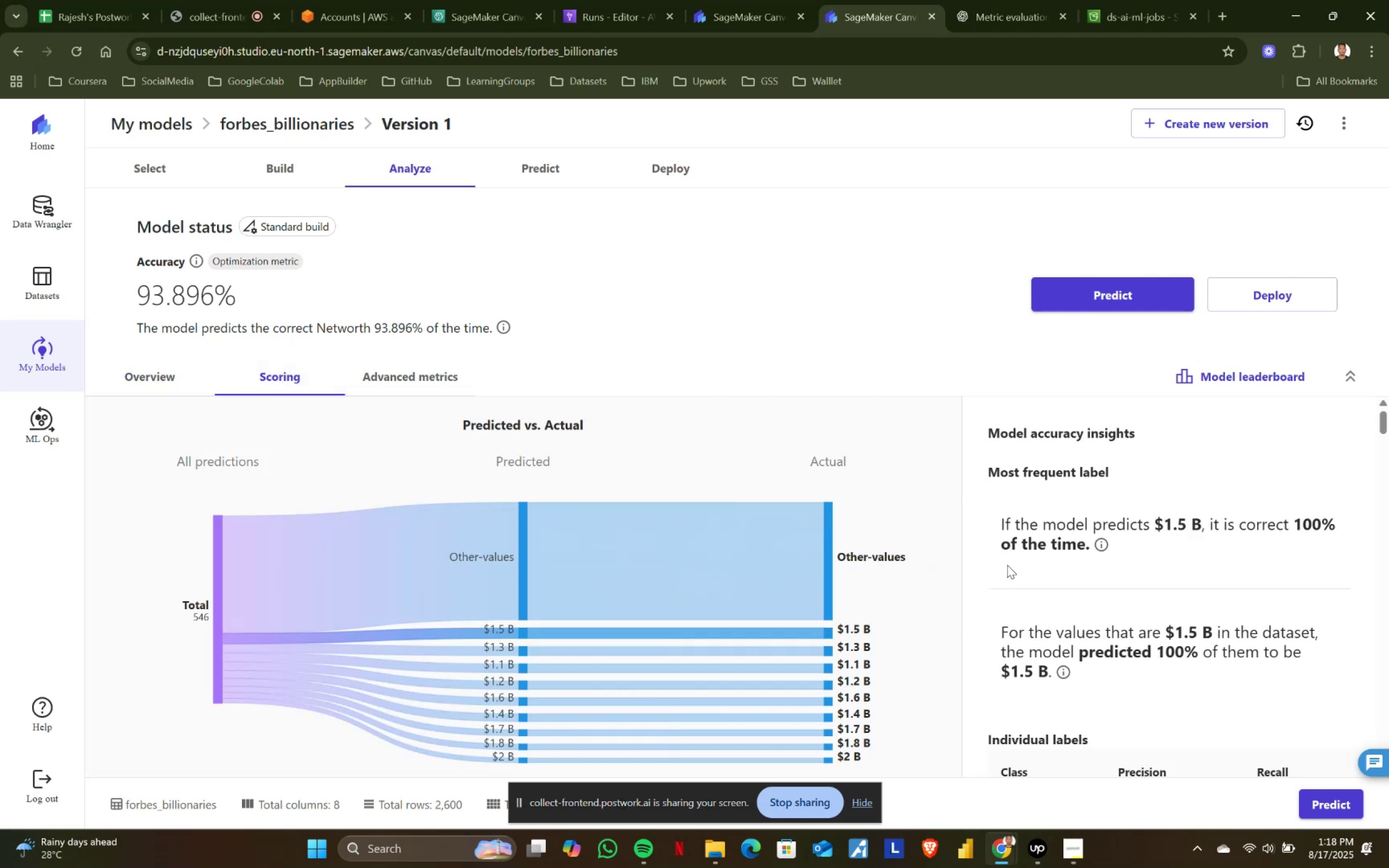 
left_click_drag(start_coordinate=[981, 515], to_coordinate=[1169, 546])
 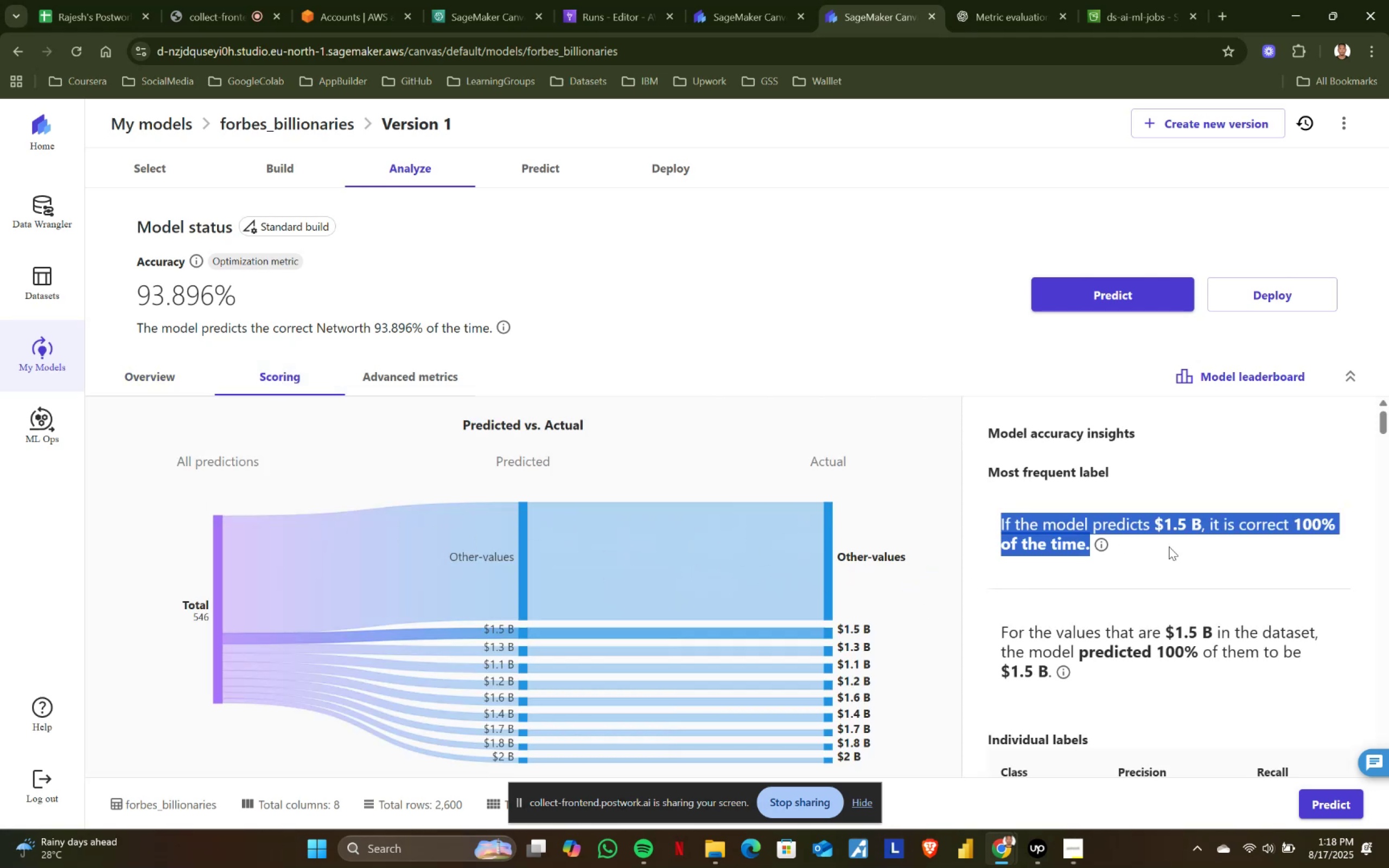 
left_click([1169, 546])
 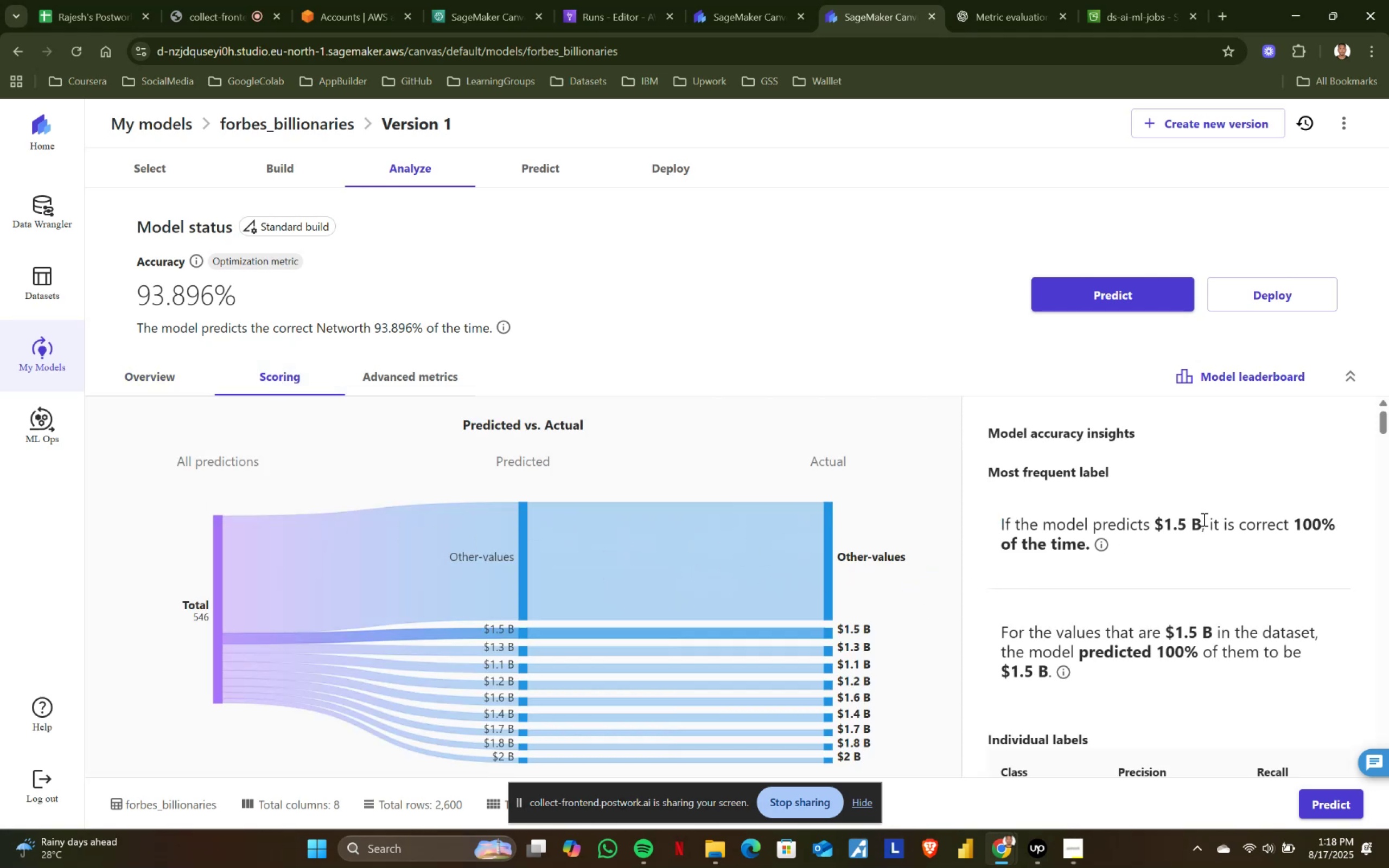 
left_click_drag(start_coordinate=[1203, 511], to_coordinate=[1259, 548])
 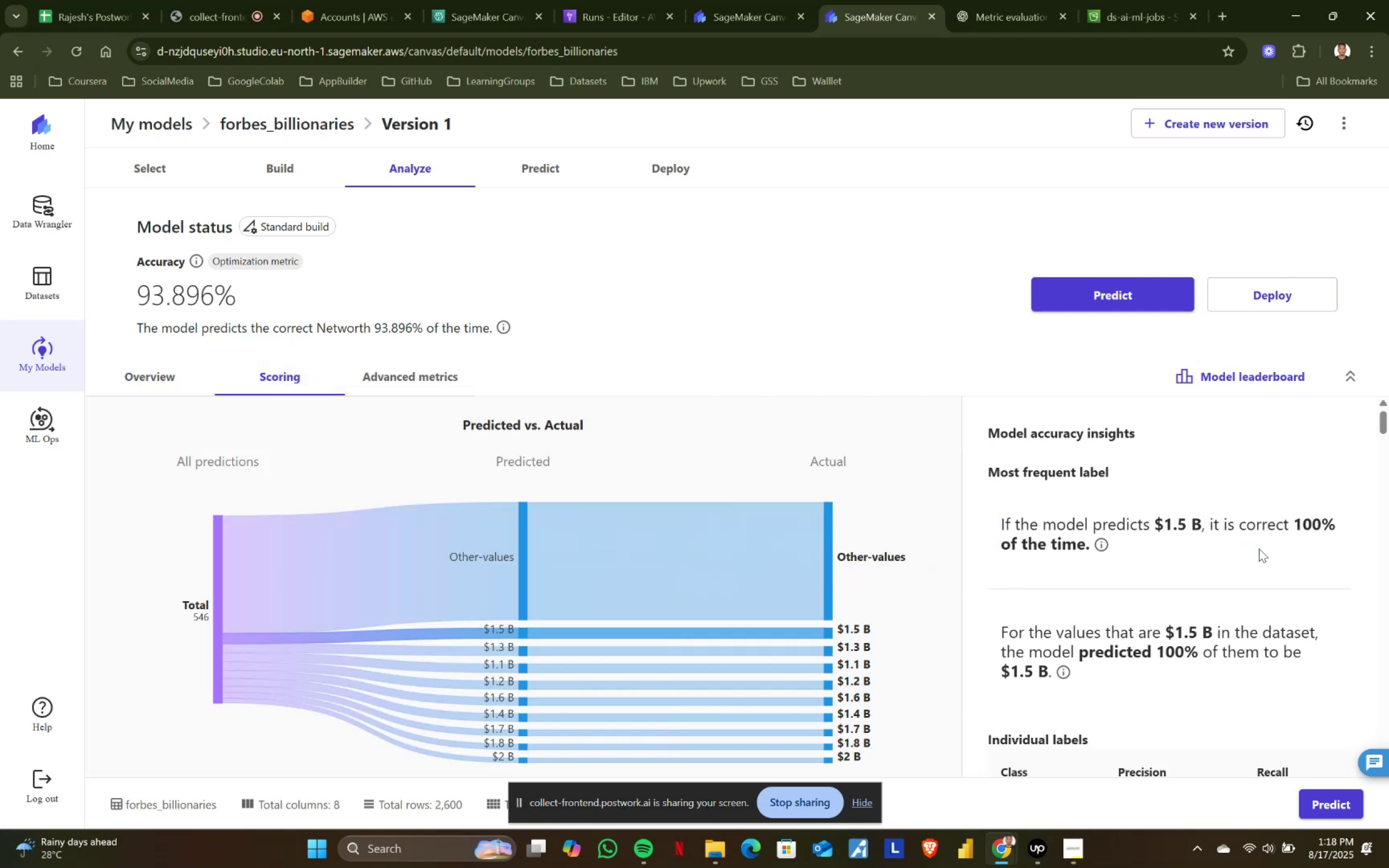 
left_click([1259, 548])
 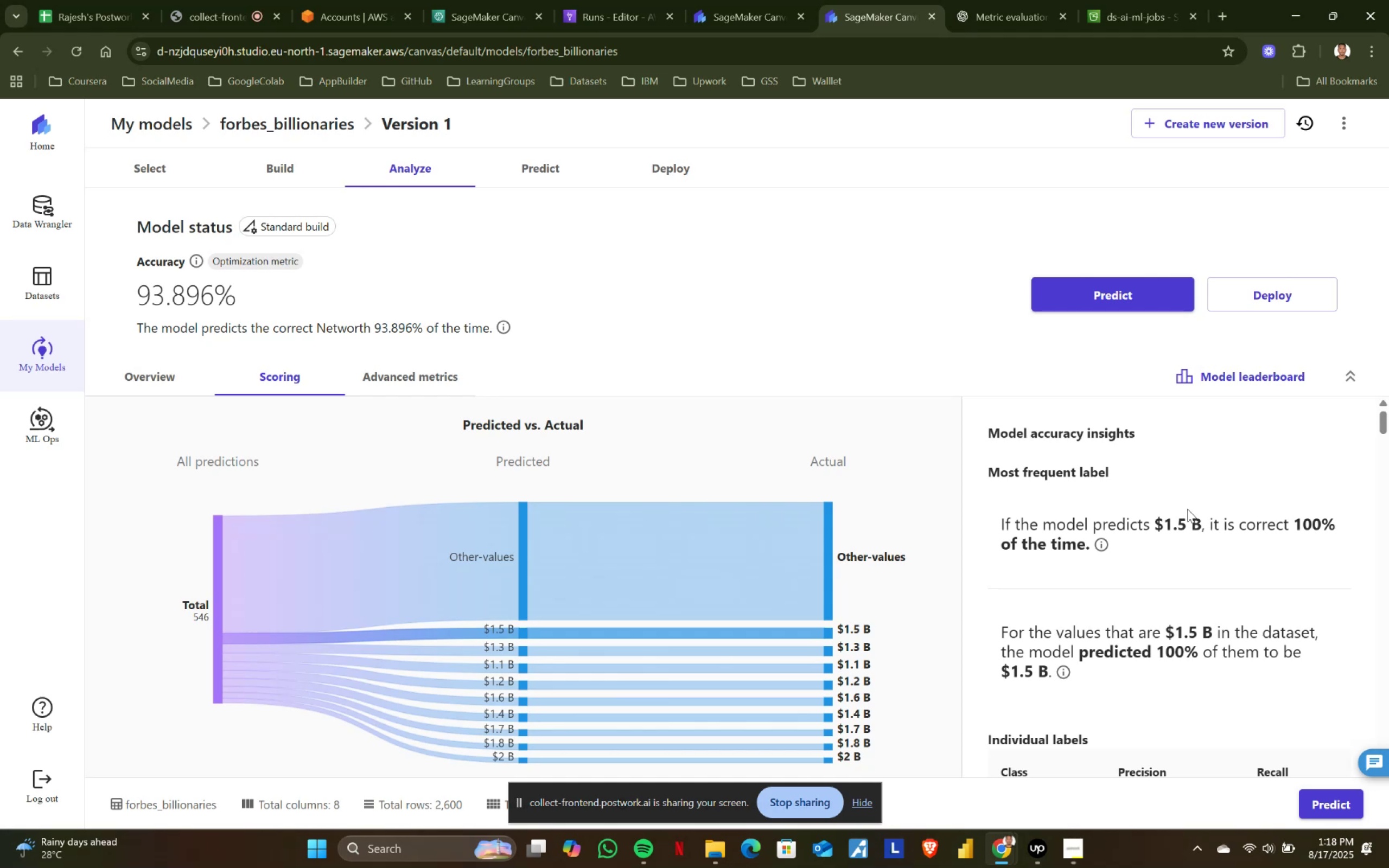 
left_click_drag(start_coordinate=[1200, 515], to_coordinate=[1261, 559])
 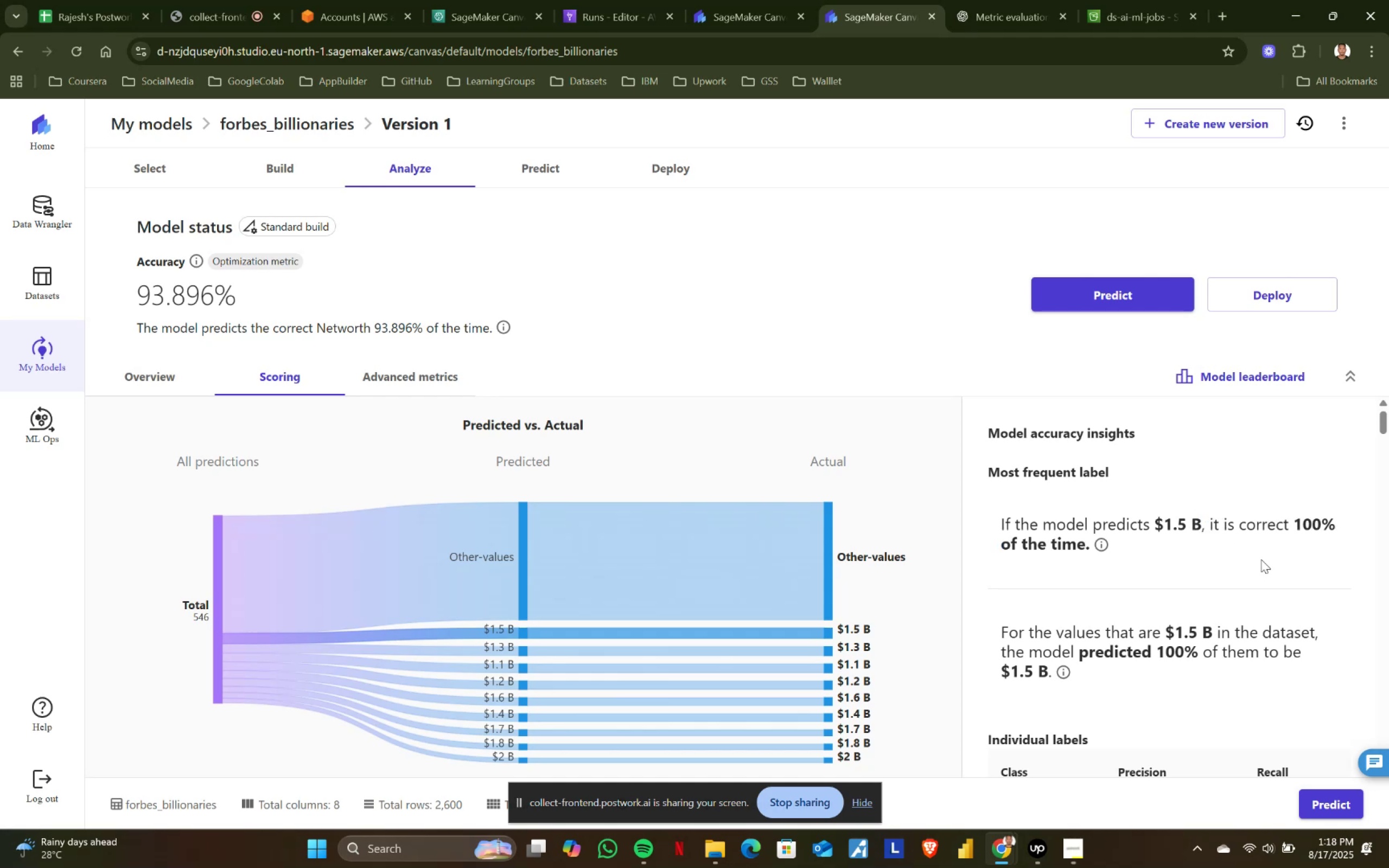 
left_click([1261, 559])
 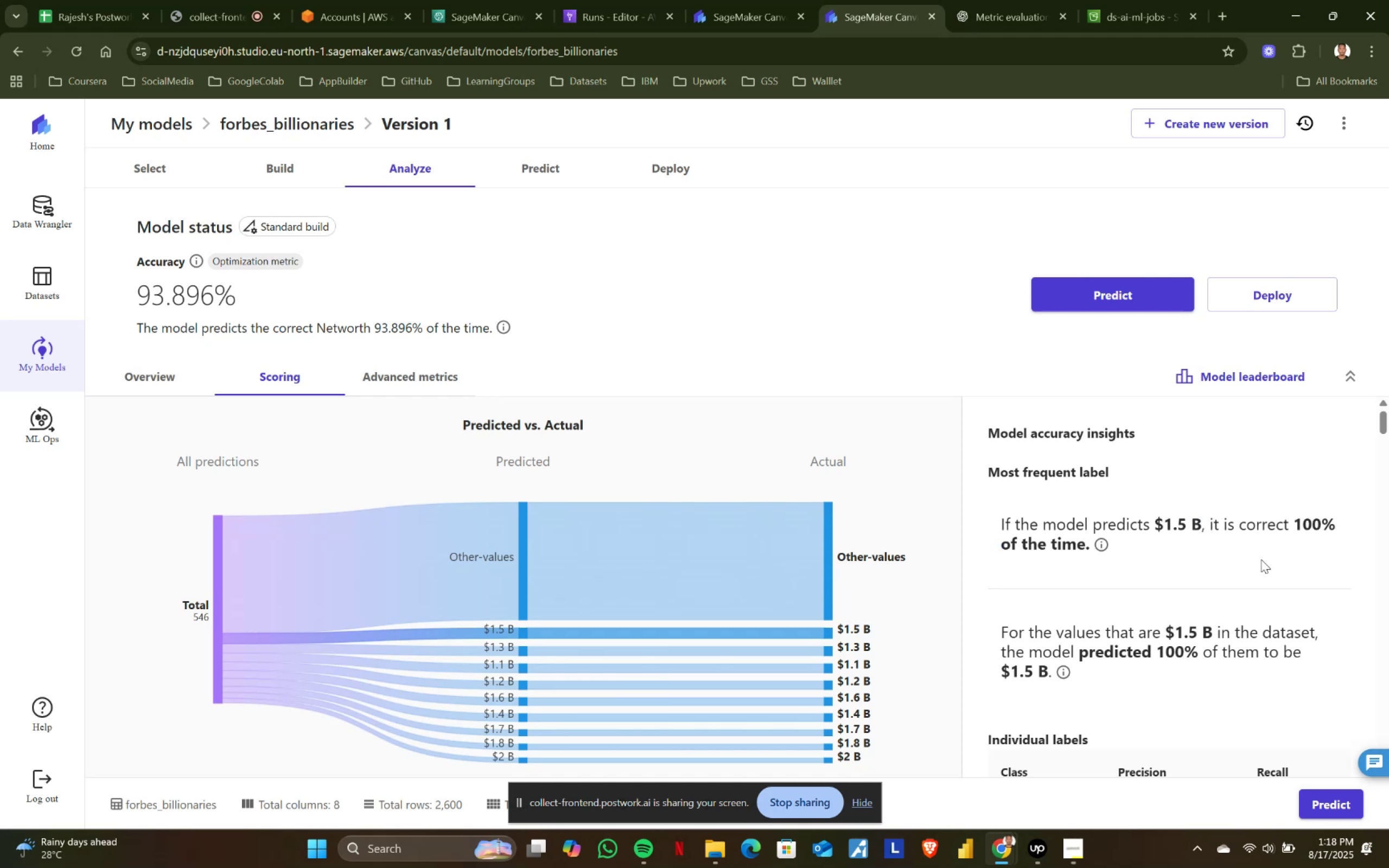 
scroll: coordinate [1192, 547], scroll_direction: none, amount: 0.0
 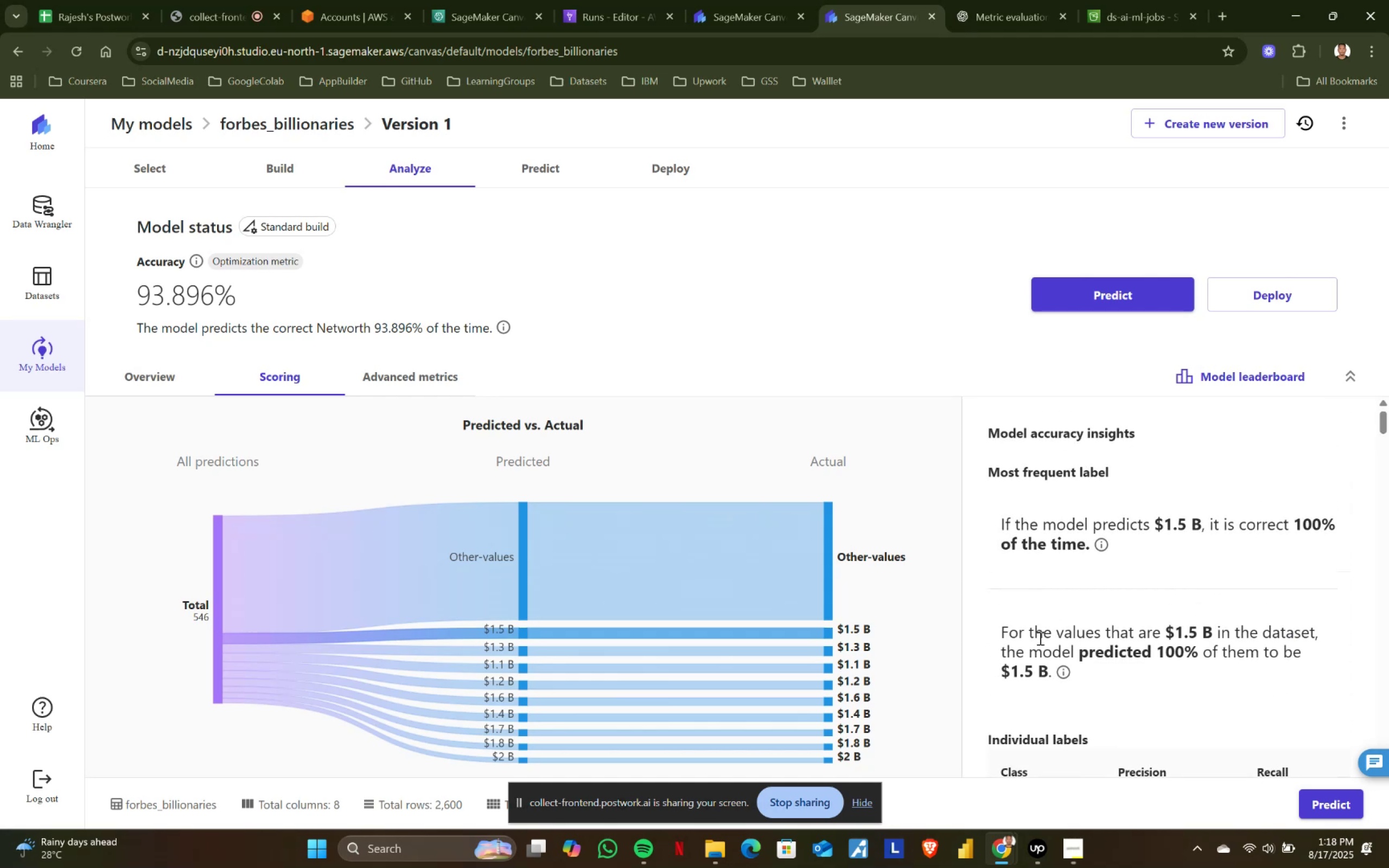 
left_click_drag(start_coordinate=[995, 622], to_coordinate=[1107, 665])
 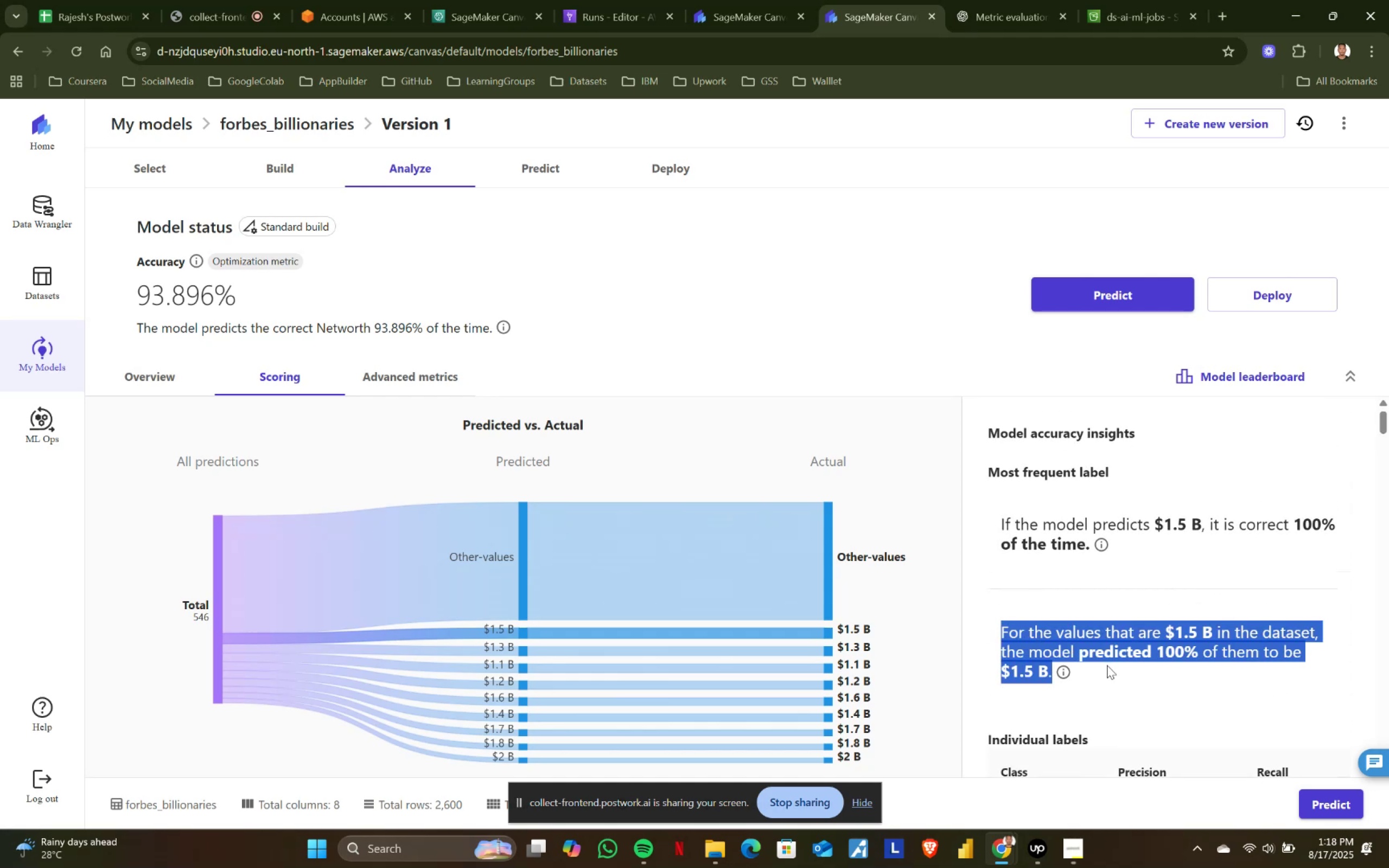 
left_click([1107, 665])
 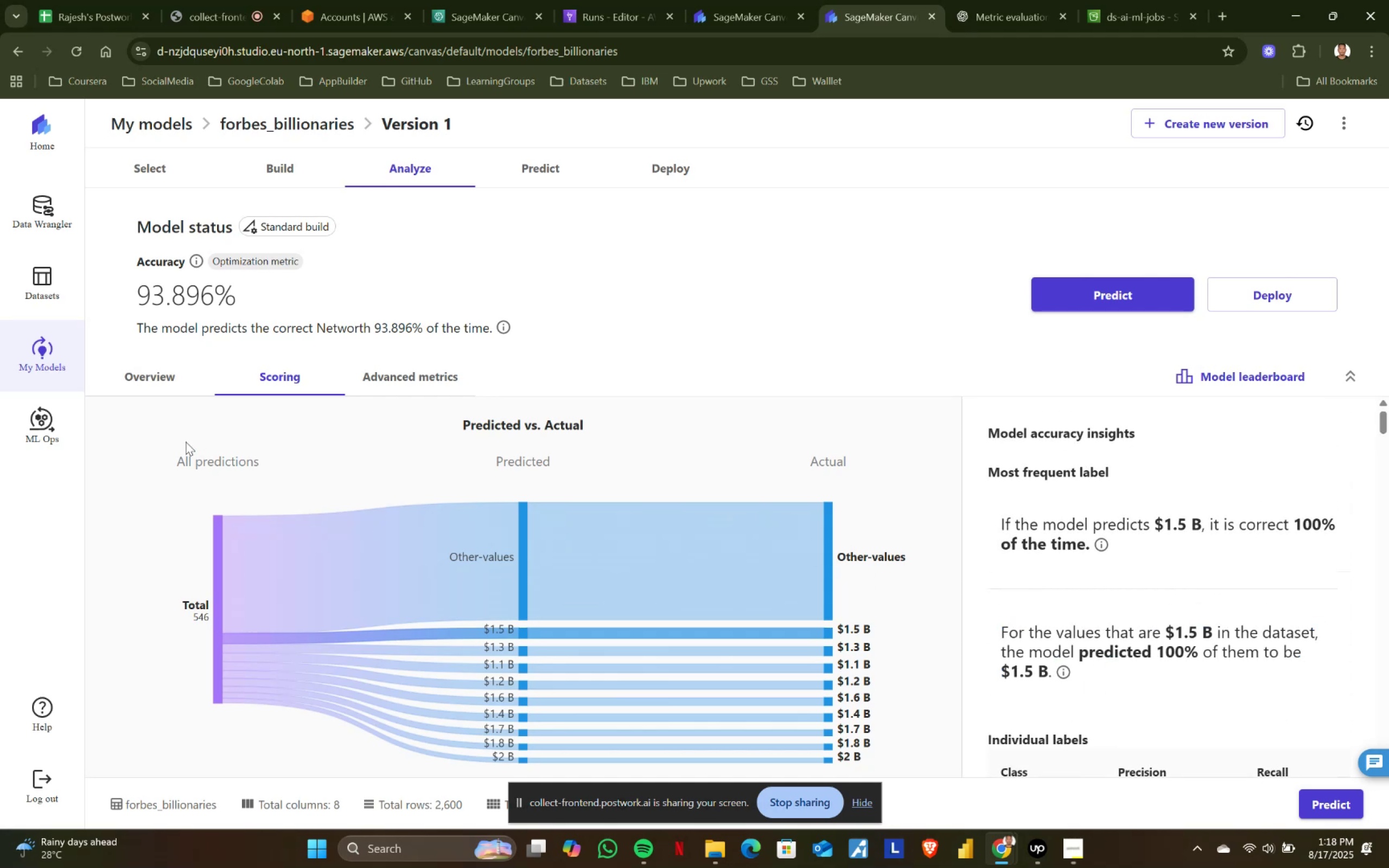 
left_click([148, 373])
 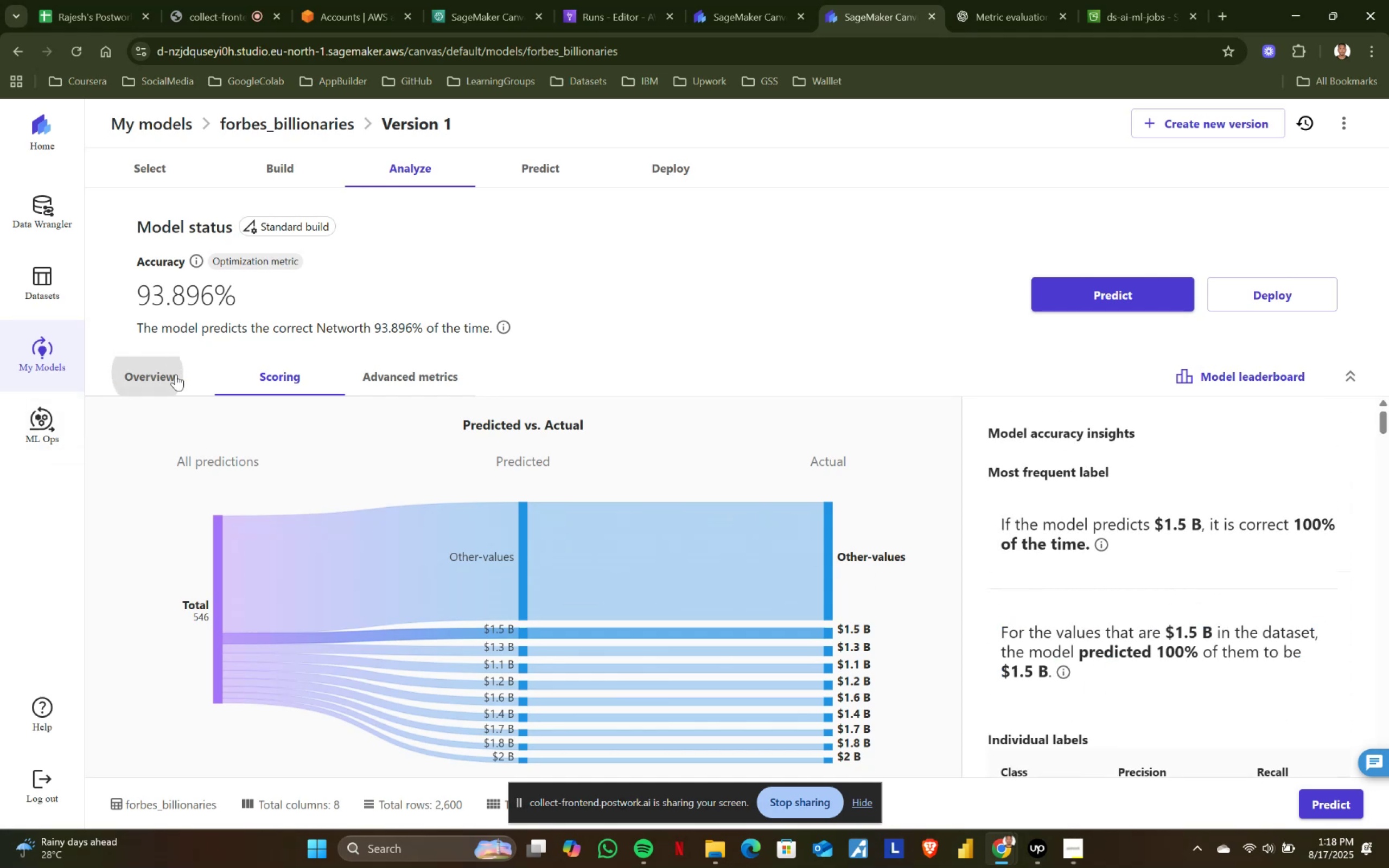 
mouse_move([298, 391])
 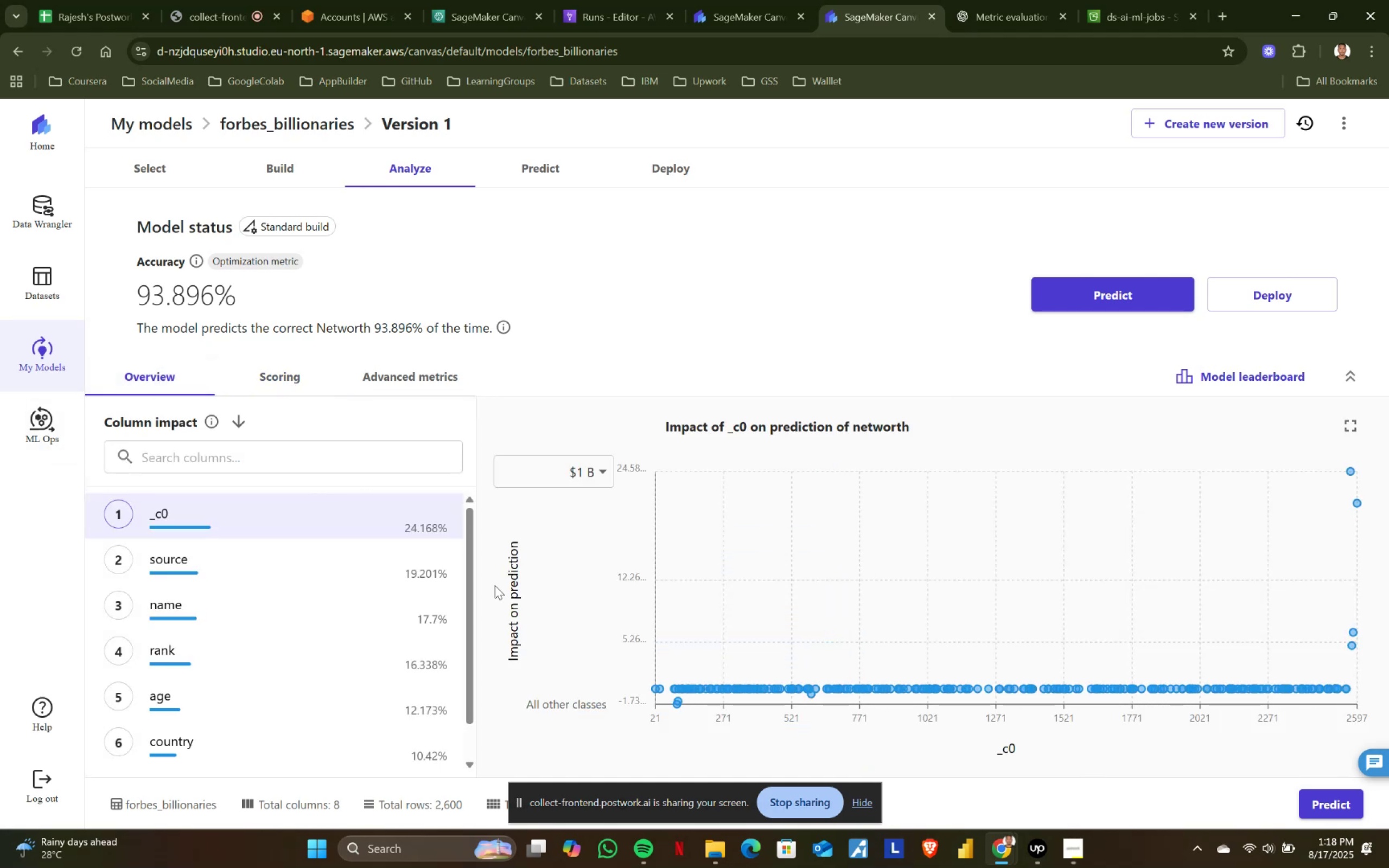 
scroll: coordinate [608, 566], scroll_direction: up, amount: 2.0
 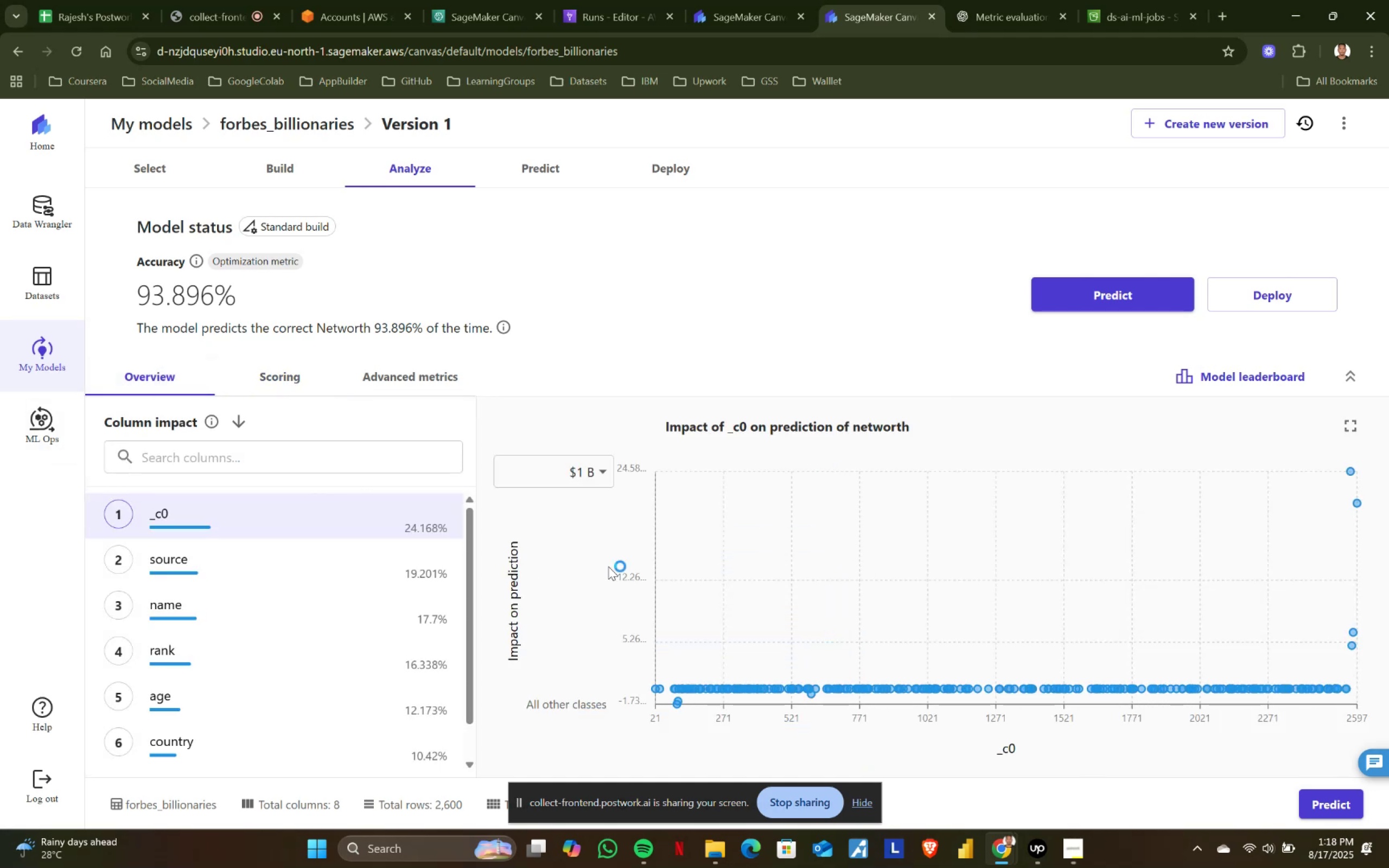 
scroll: coordinate [483, 579], scroll_direction: none, amount: 0.0
 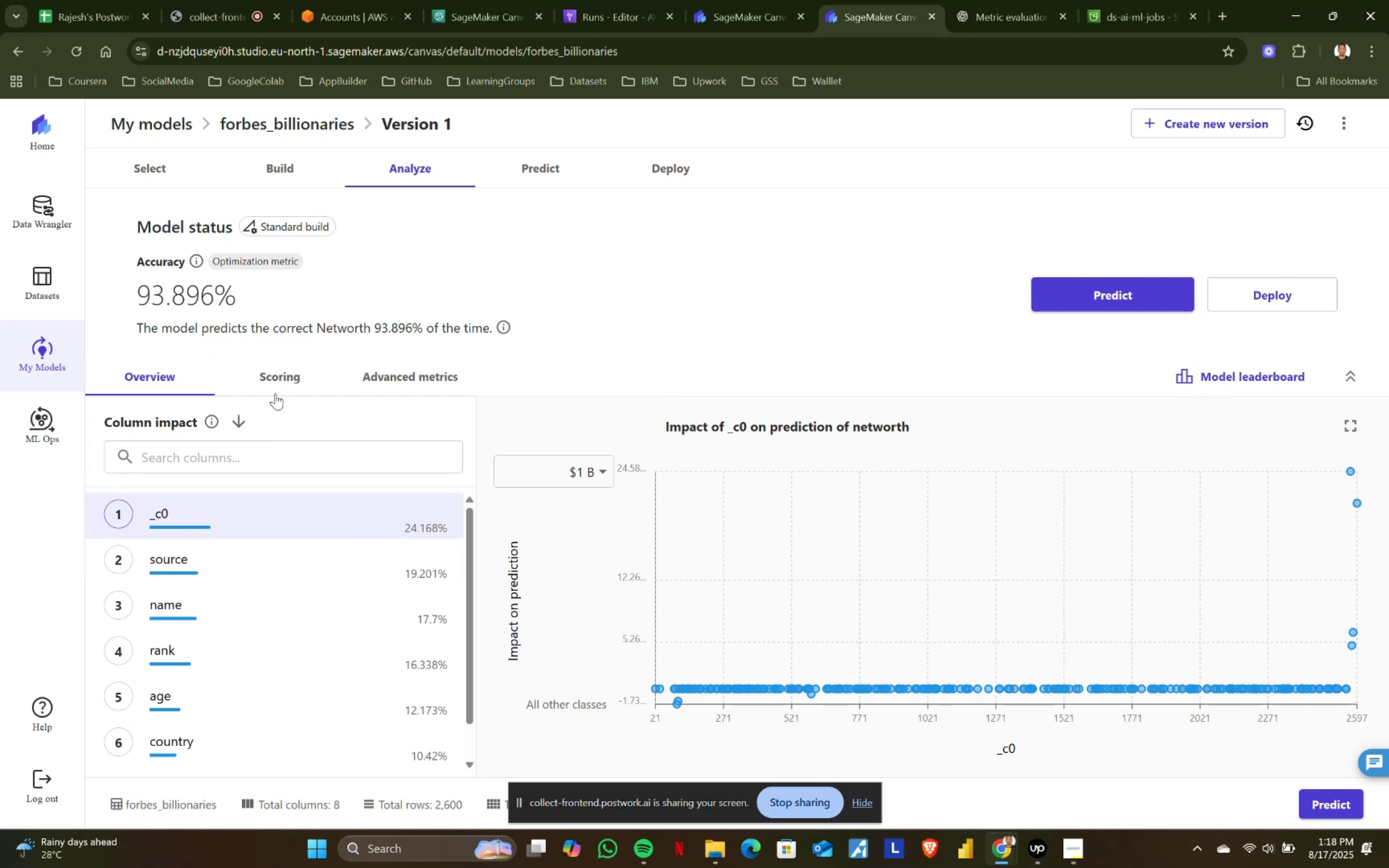 
left_click([273, 382])
 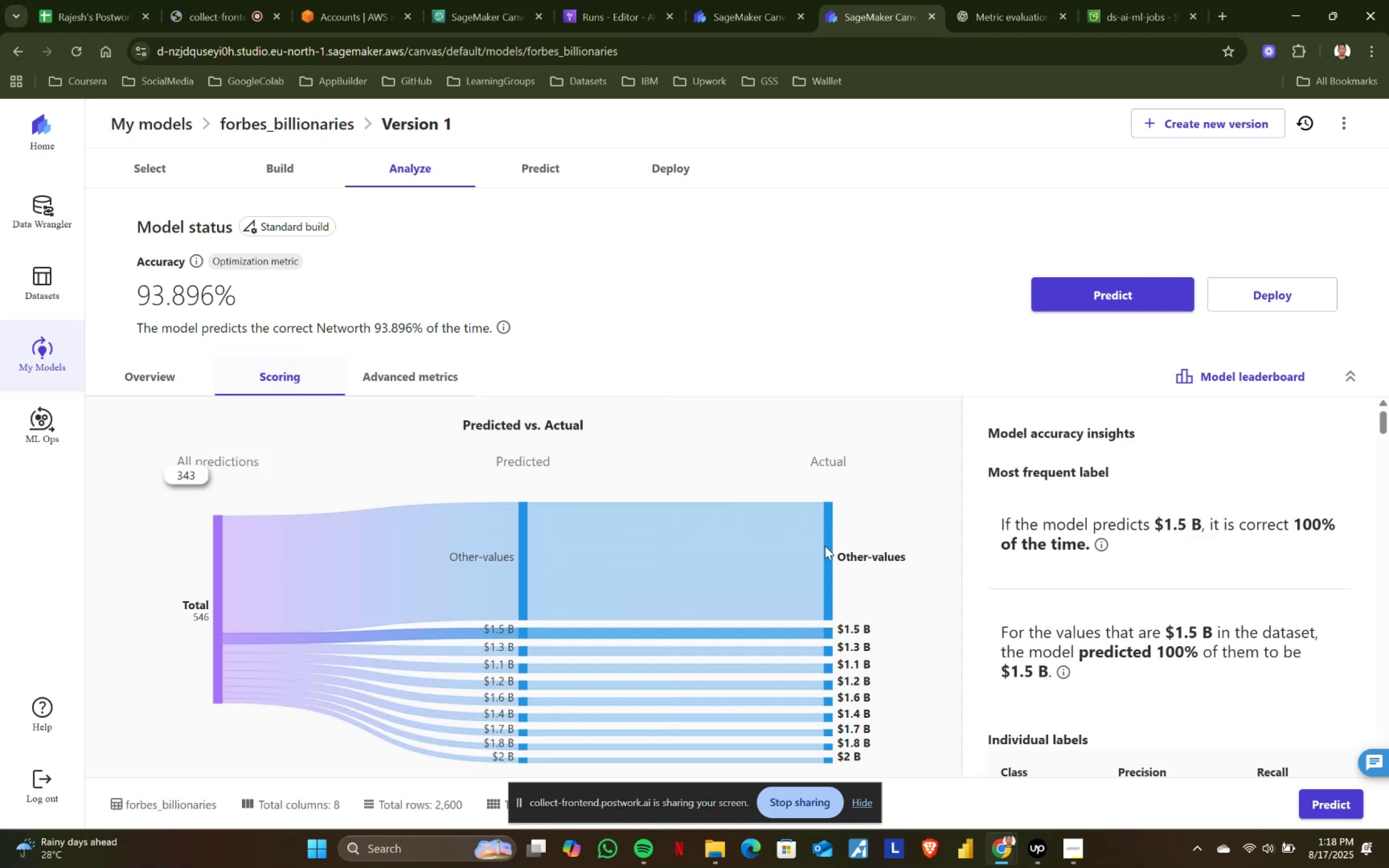 
scroll: coordinate [1050, 578], scroll_direction: down, amount: 2.0
 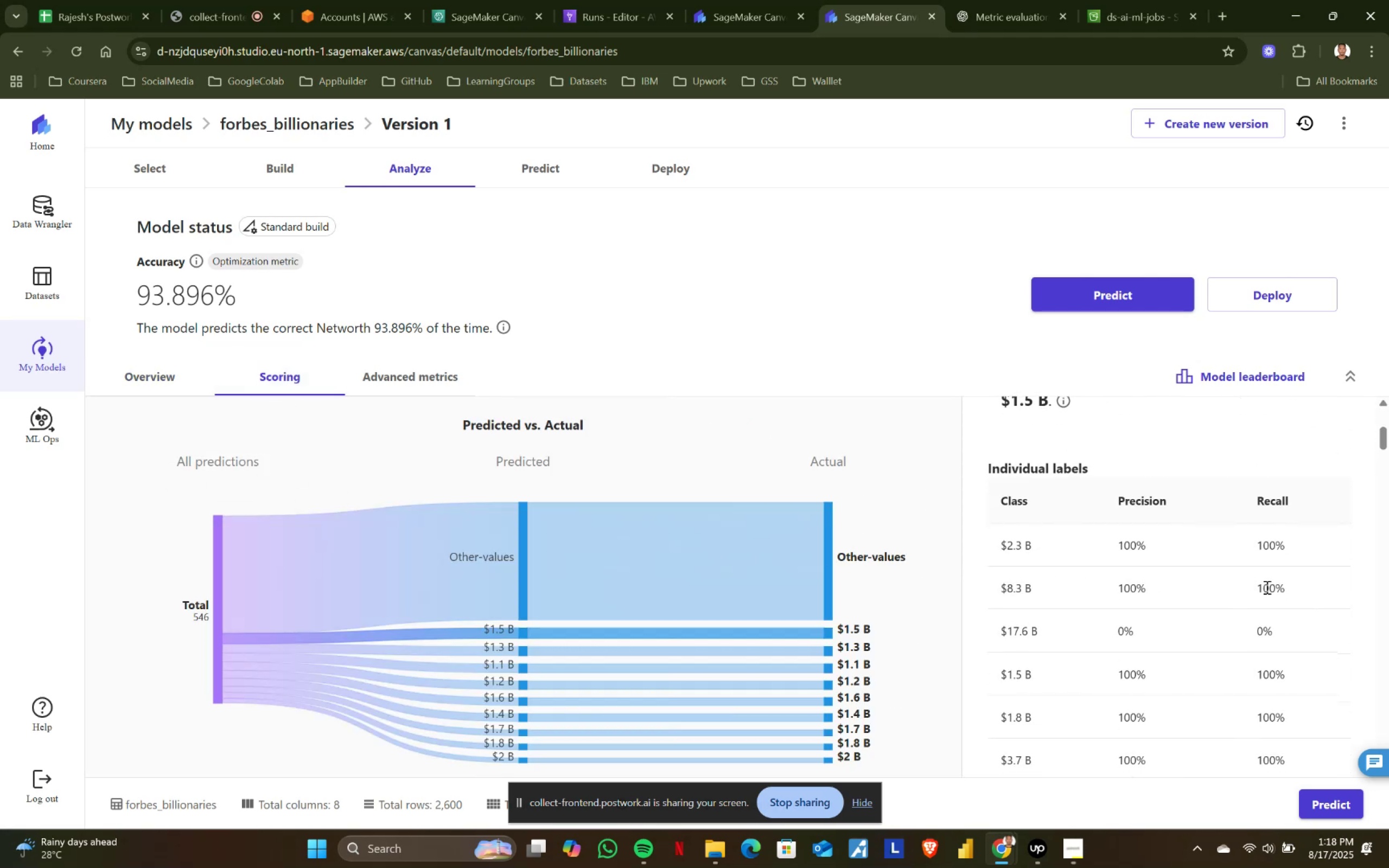 
wait(5.4)
 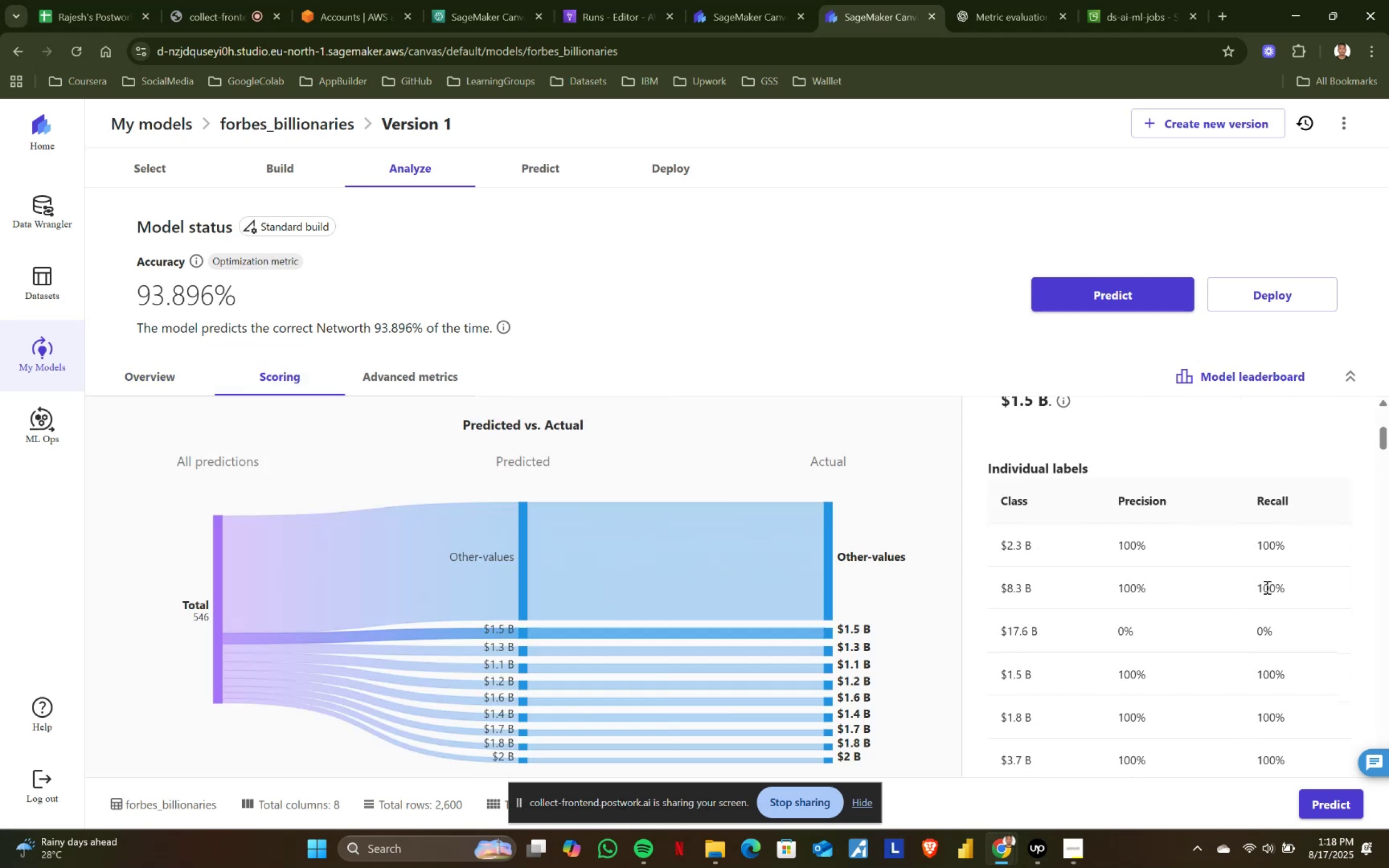 
scroll: coordinate [1266, 587], scroll_direction: down, amount: 7.0
 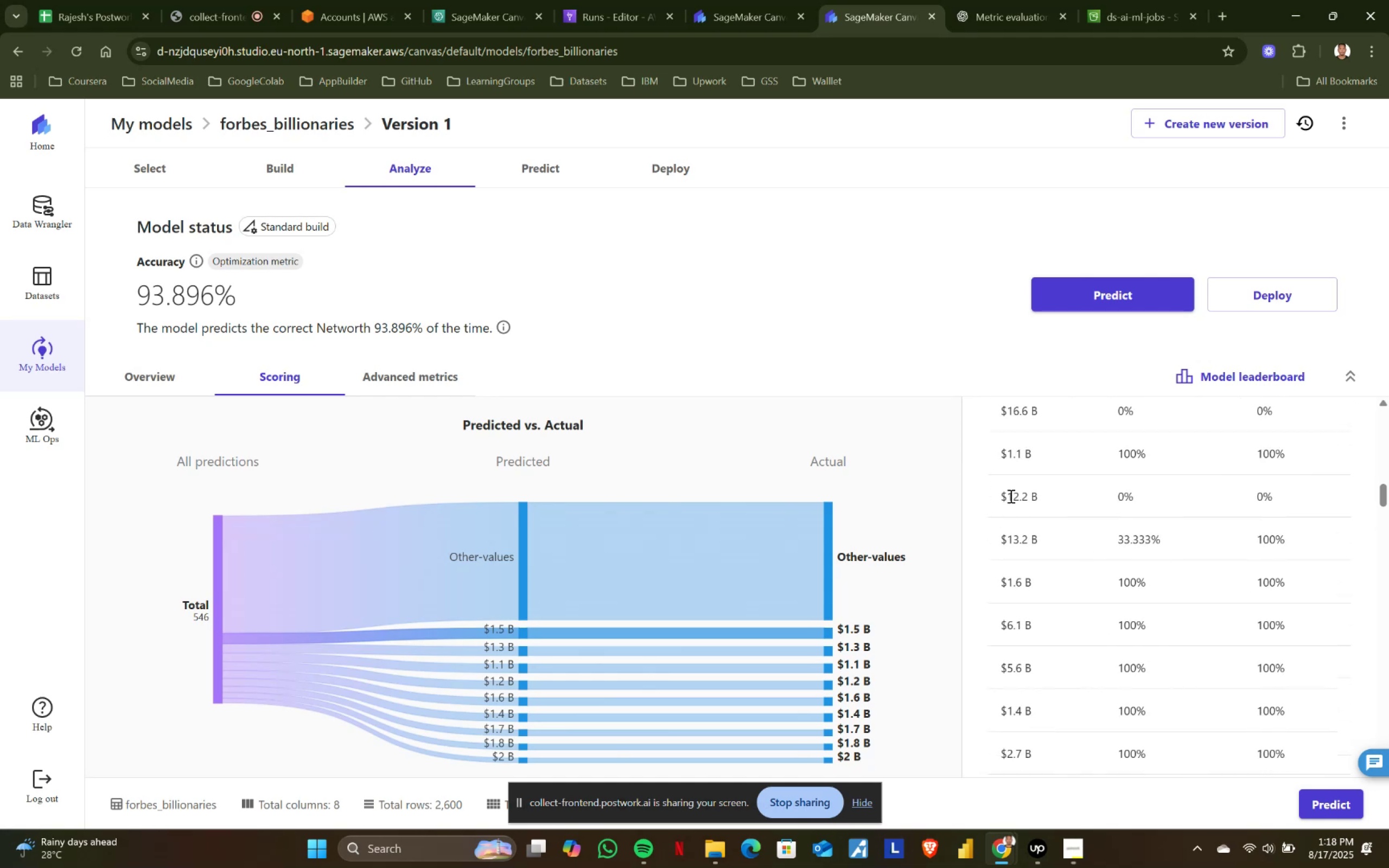 
left_click_drag(start_coordinate=[994, 493], to_coordinate=[1349, 501])
 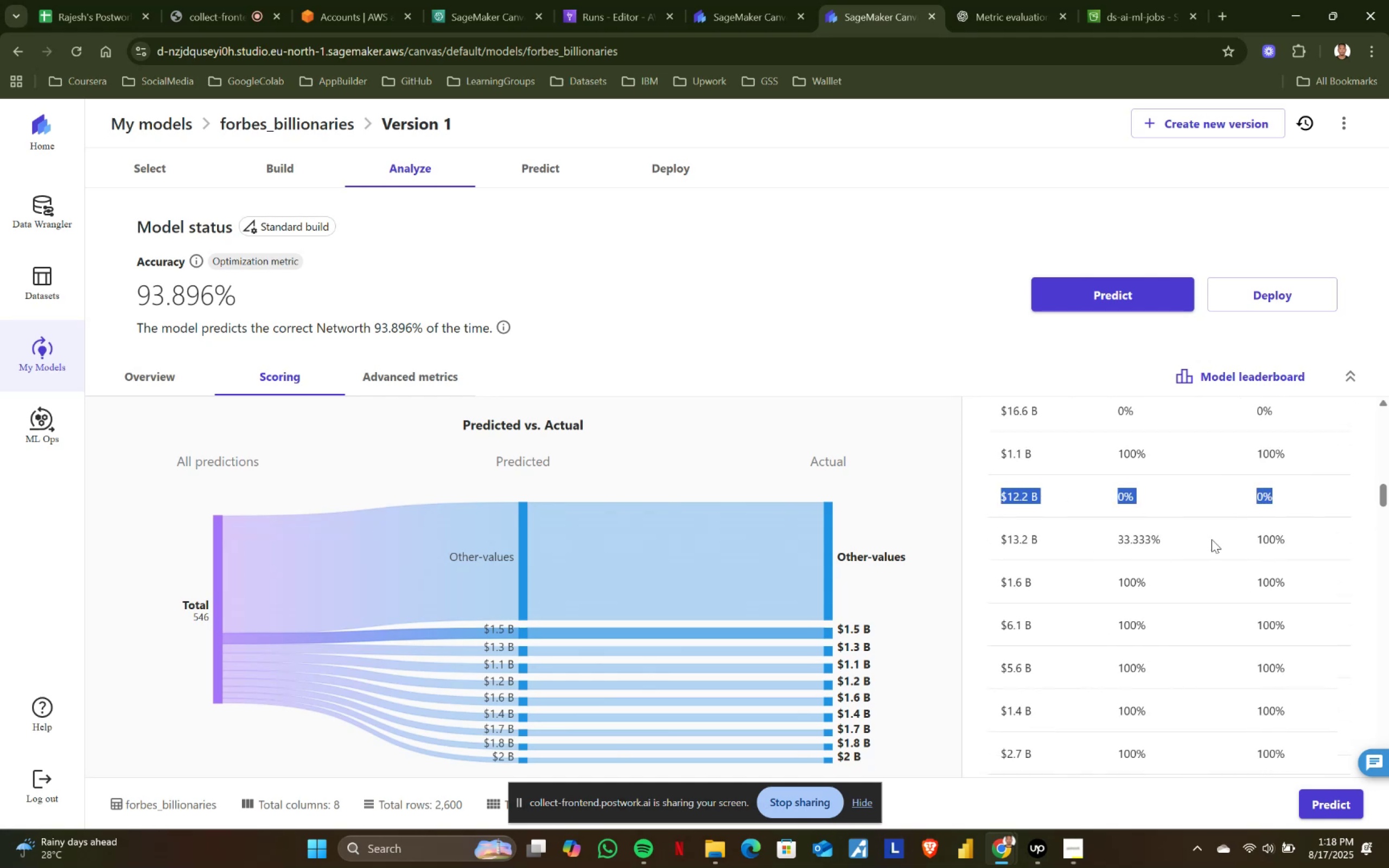 
scroll: coordinate [716, 550], scroll_direction: down, amount: 34.0
 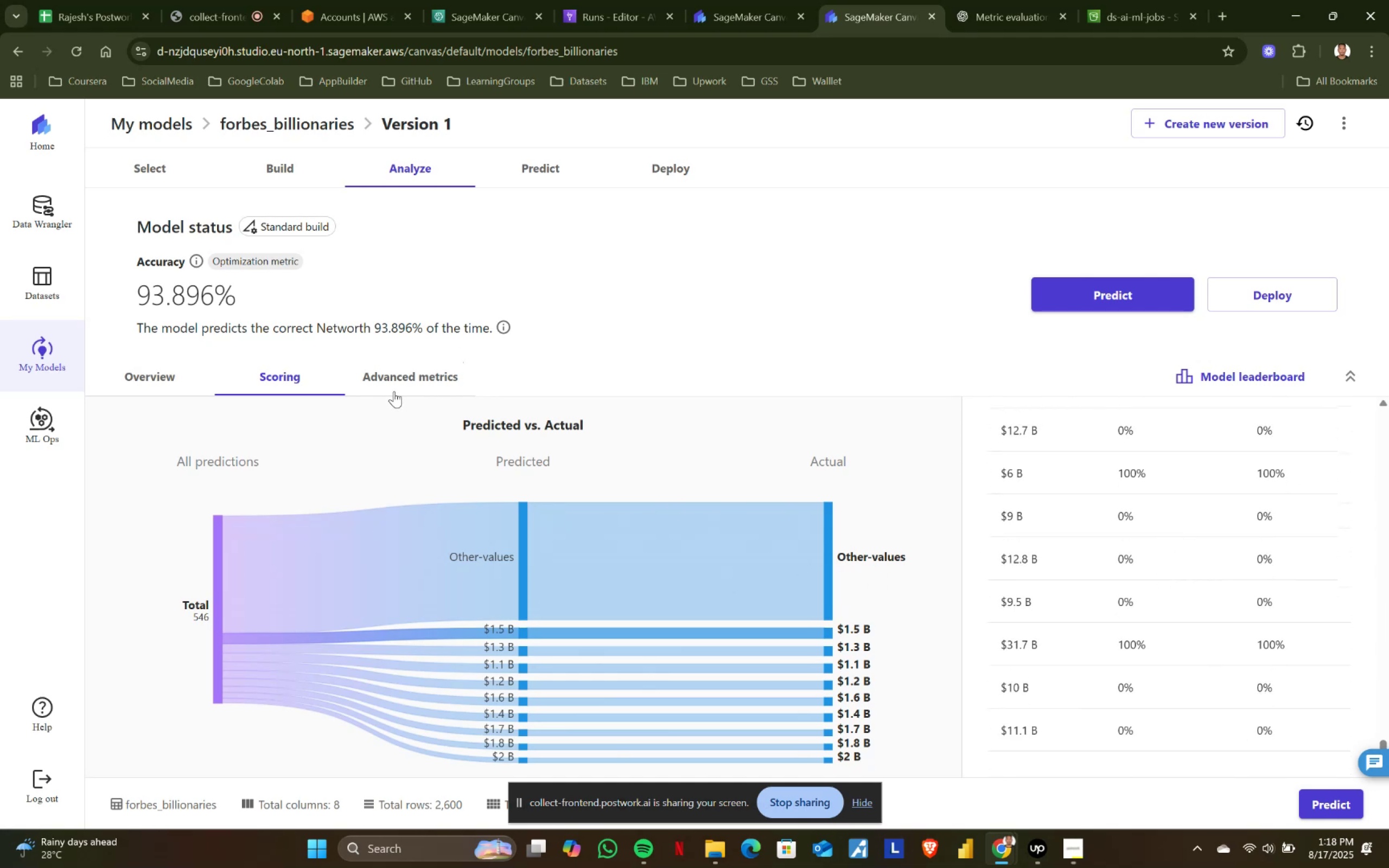 
left_click([385, 373])
 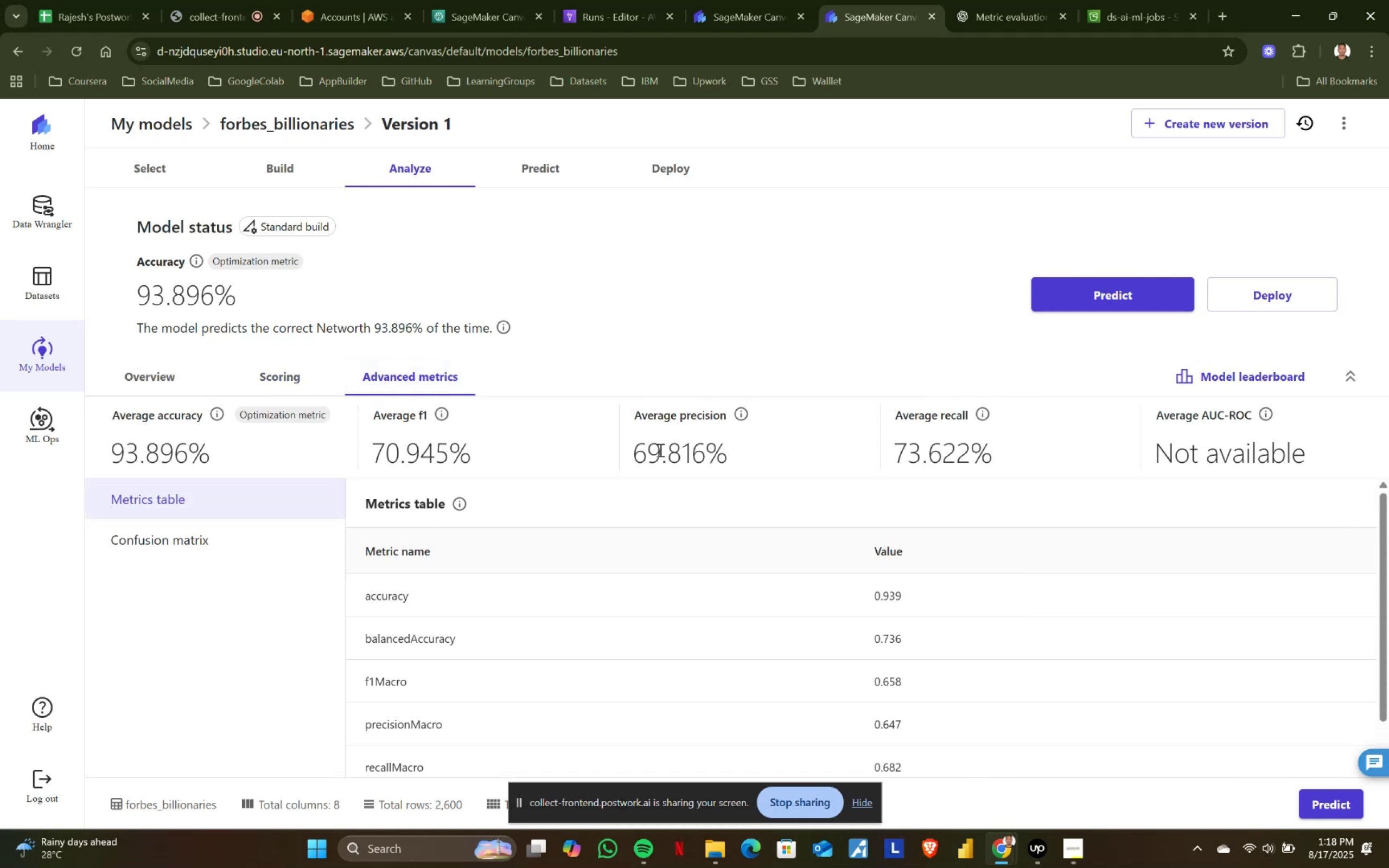 
left_click_drag(start_coordinate=[625, 449], to_coordinate=[826, 449])
 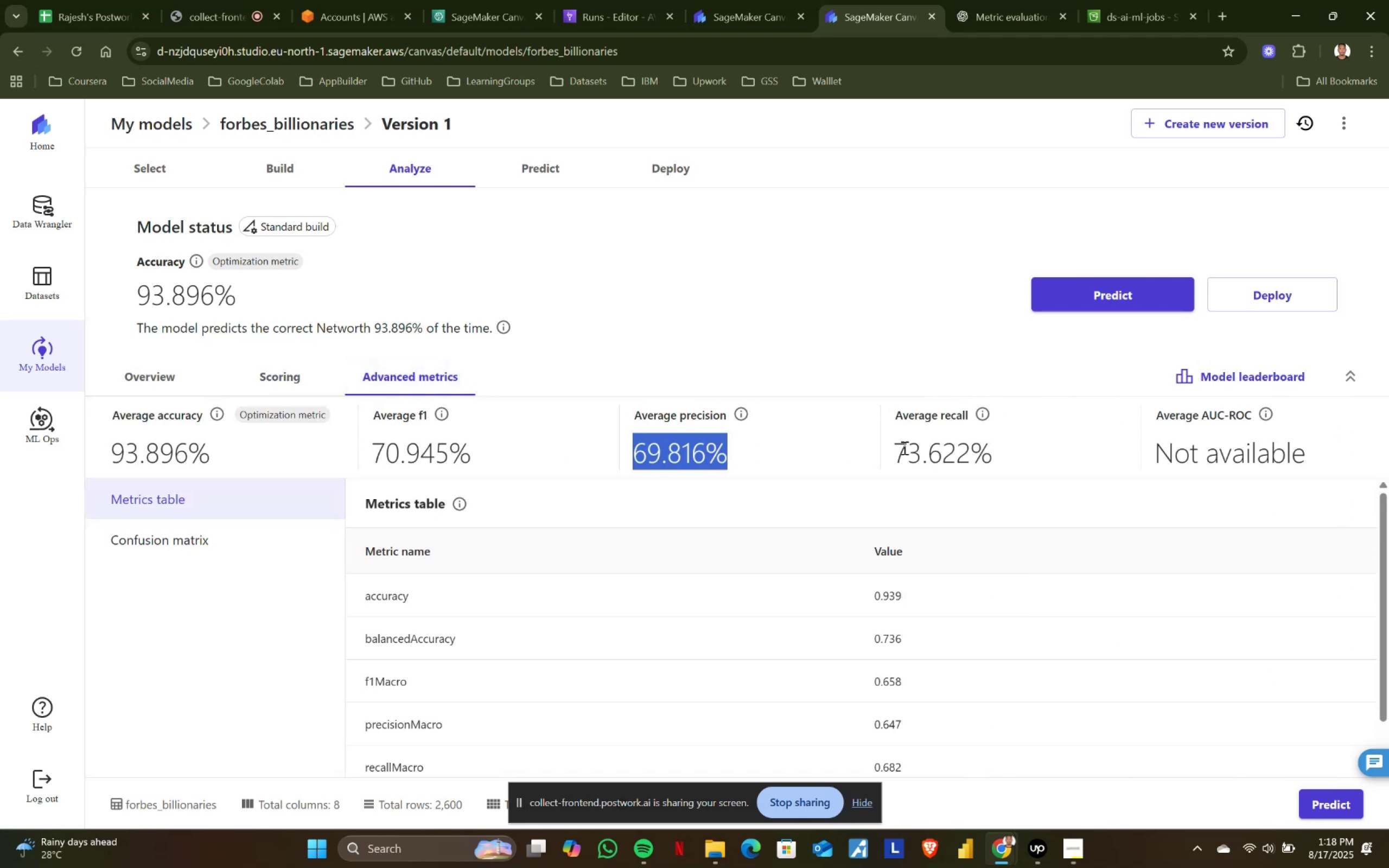 
left_click([903, 448])
 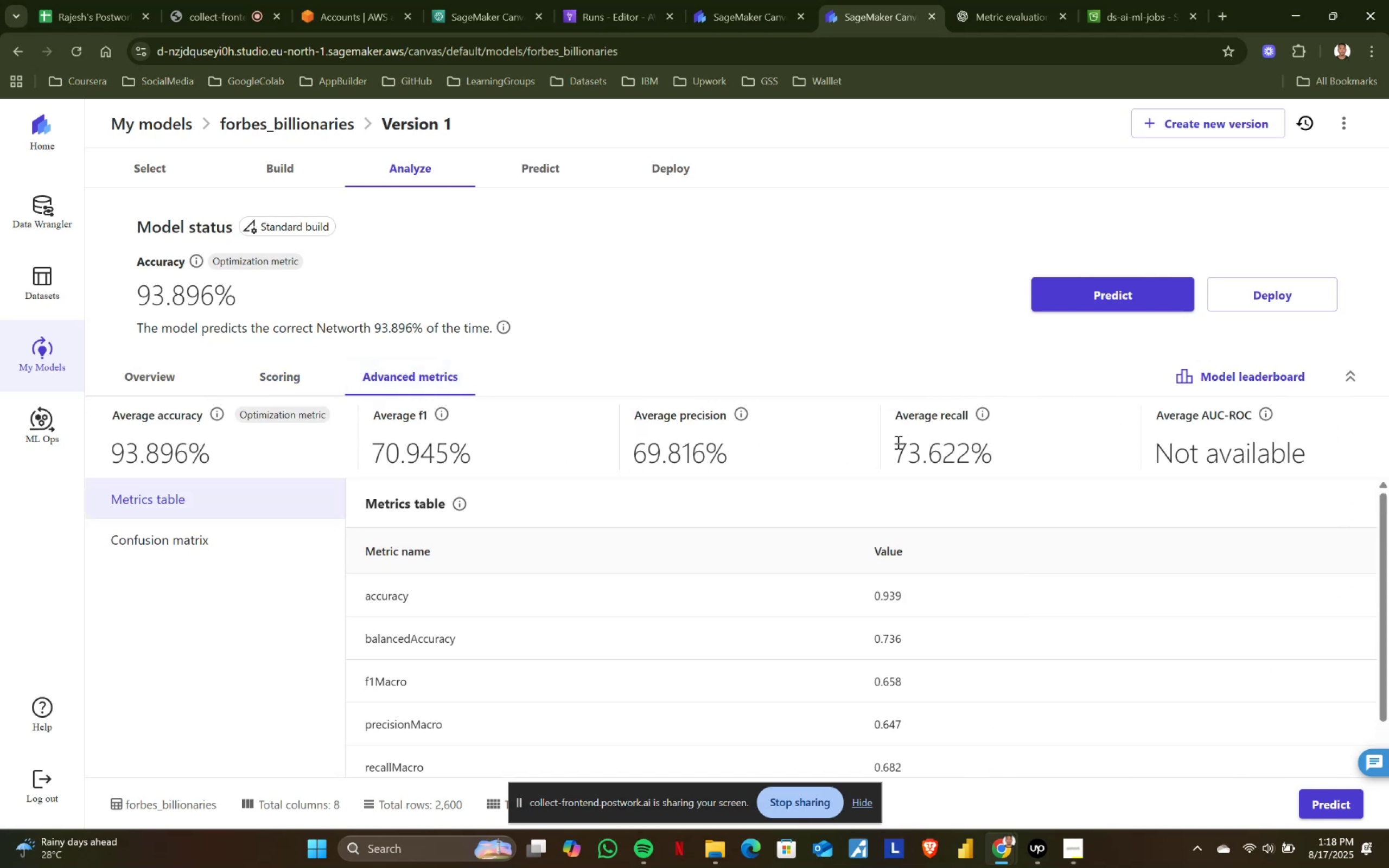 
left_click_drag(start_coordinate=[888, 441], to_coordinate=[1251, 448])
 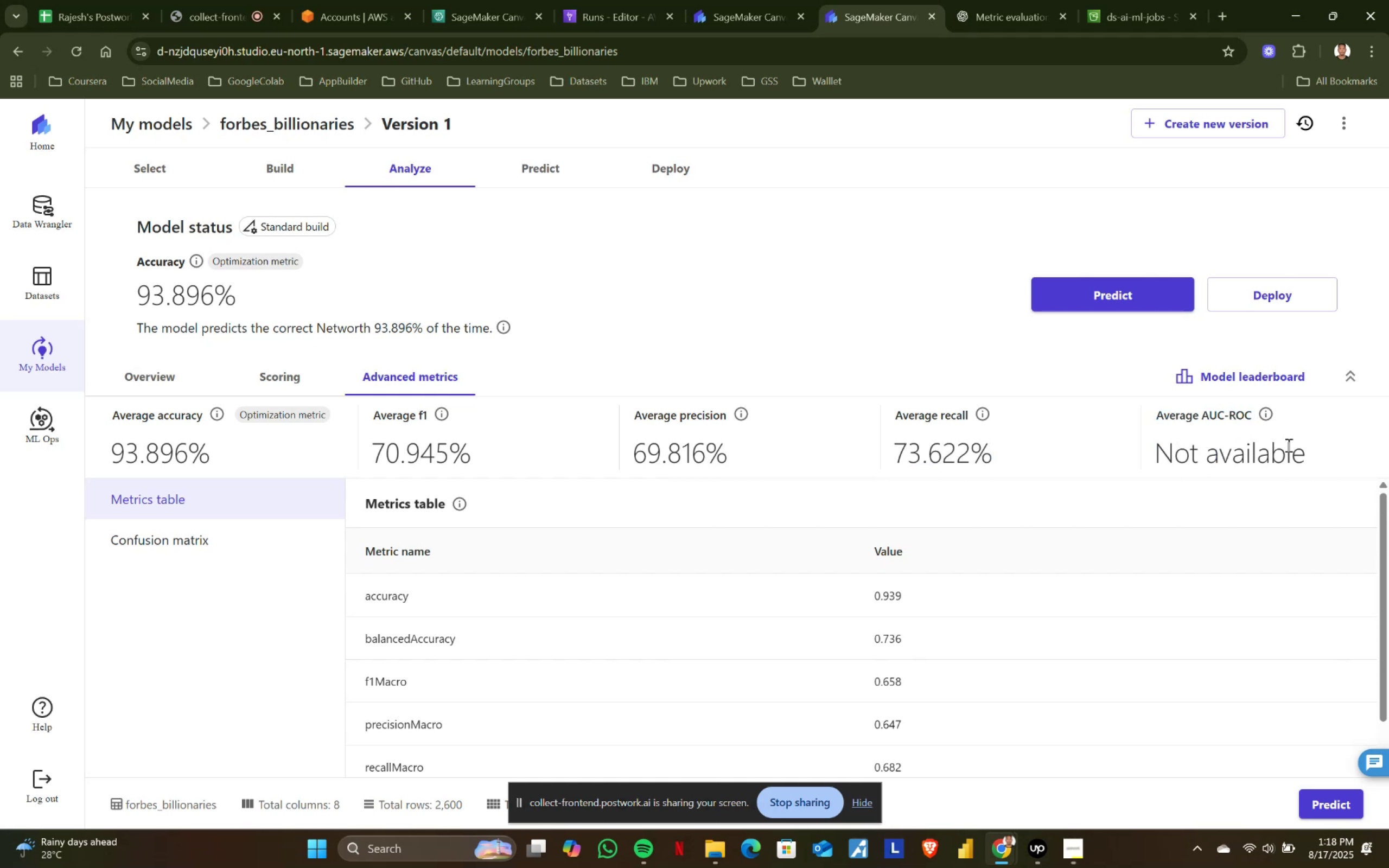 
triple_click([1292, 444])
 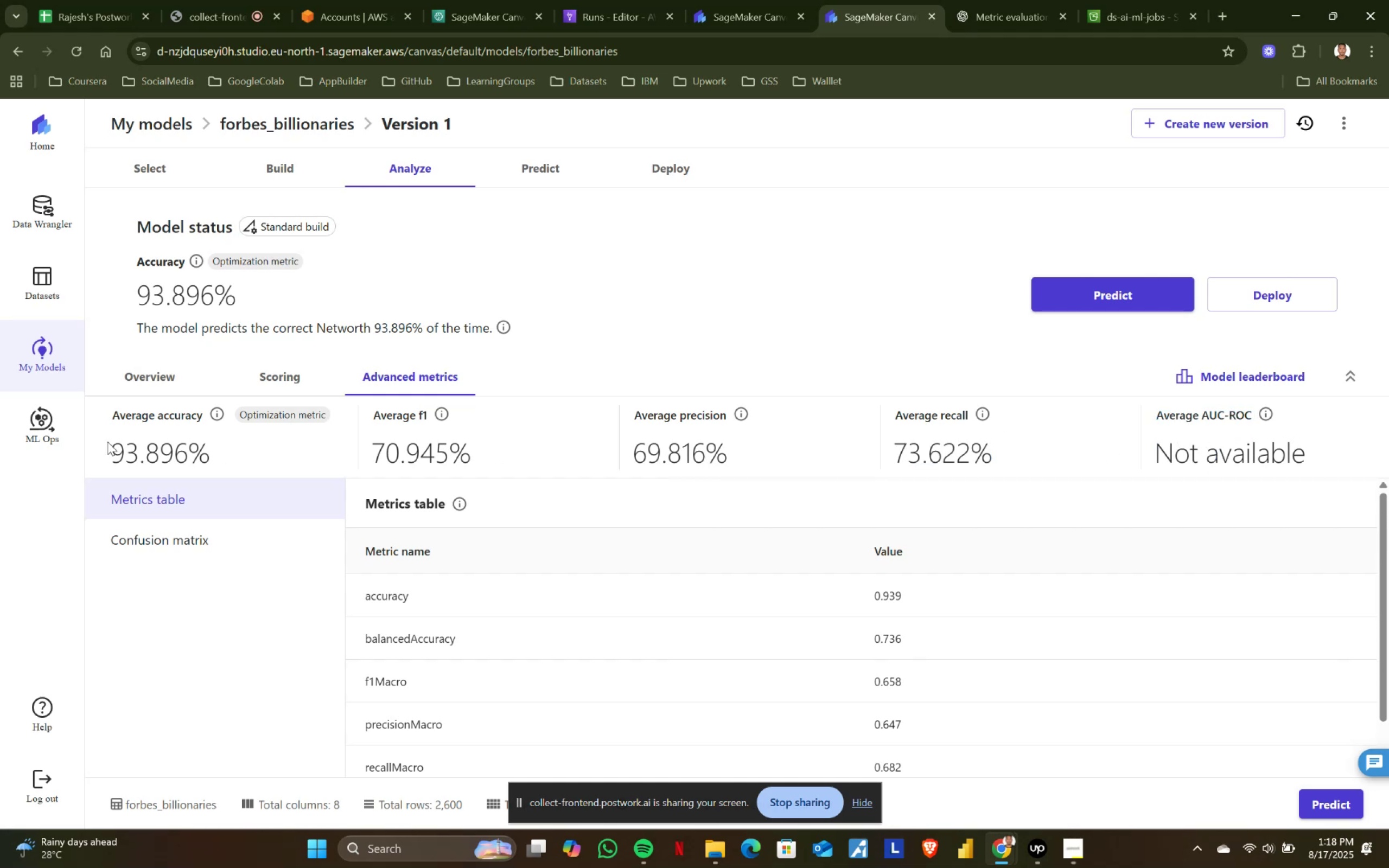 
left_click_drag(start_coordinate=[112, 409], to_coordinate=[998, 449])
 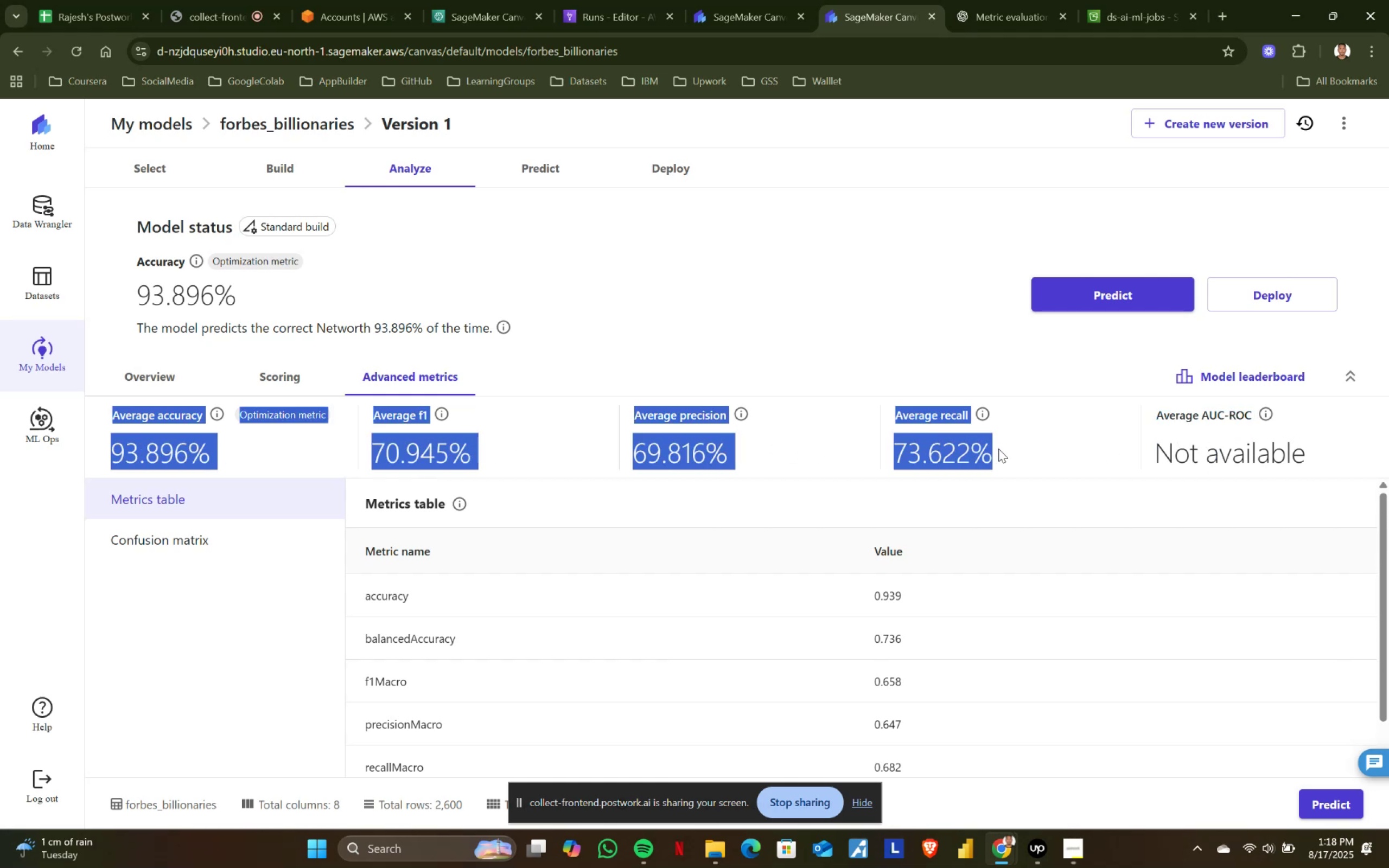 
key(Control+ControlLeft)
 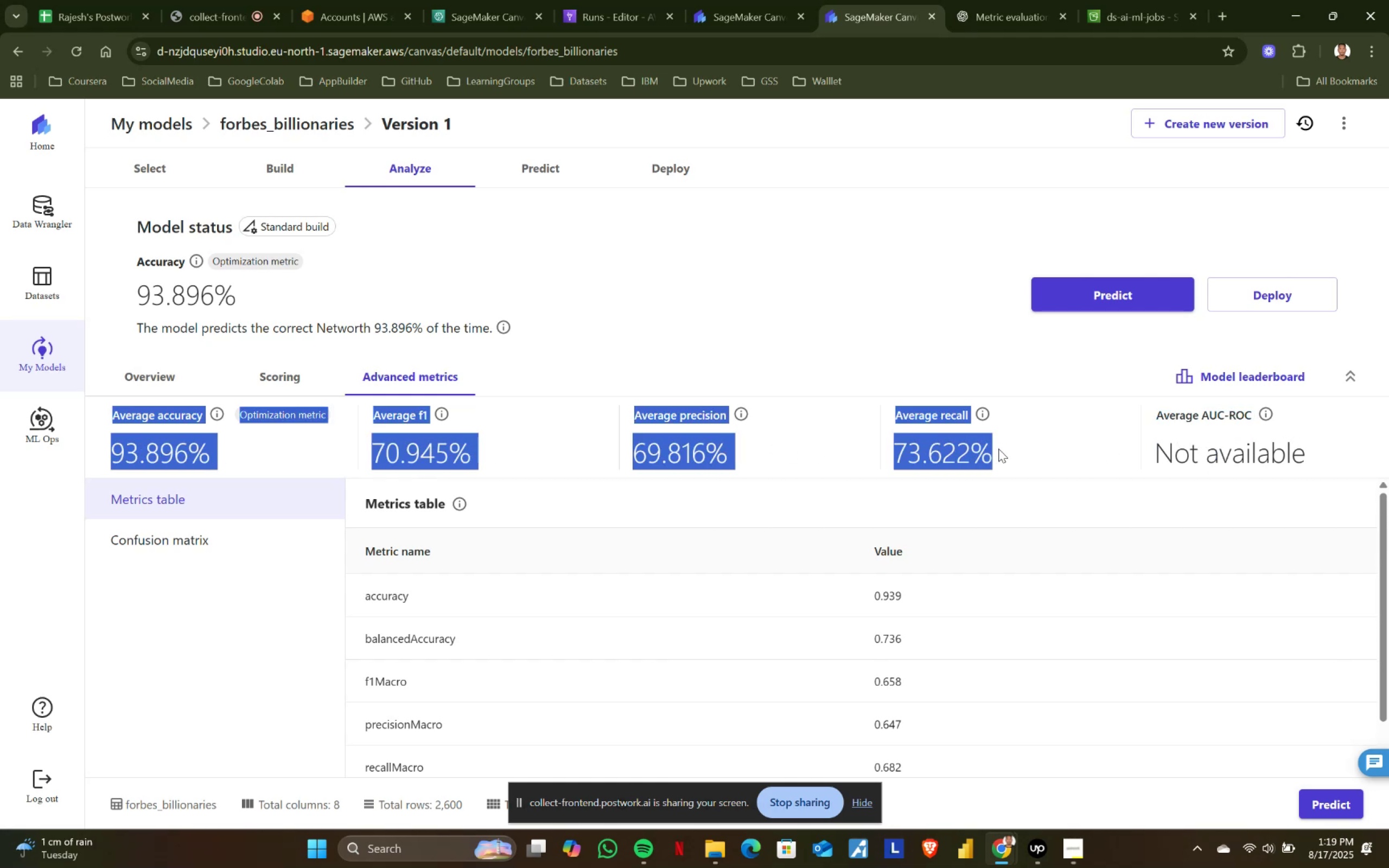 
key(Control+C)
 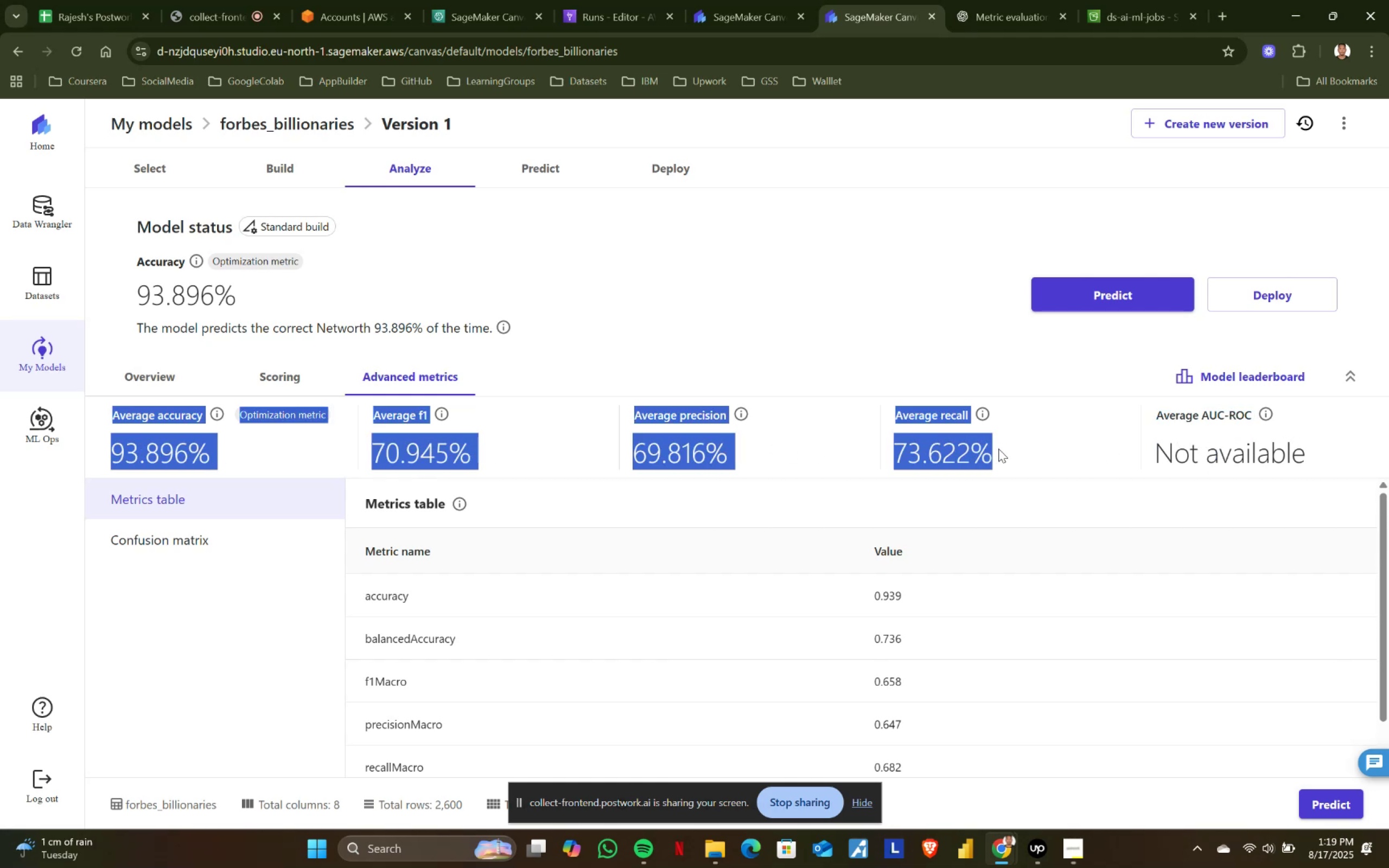 
key(Control+ControlLeft)
 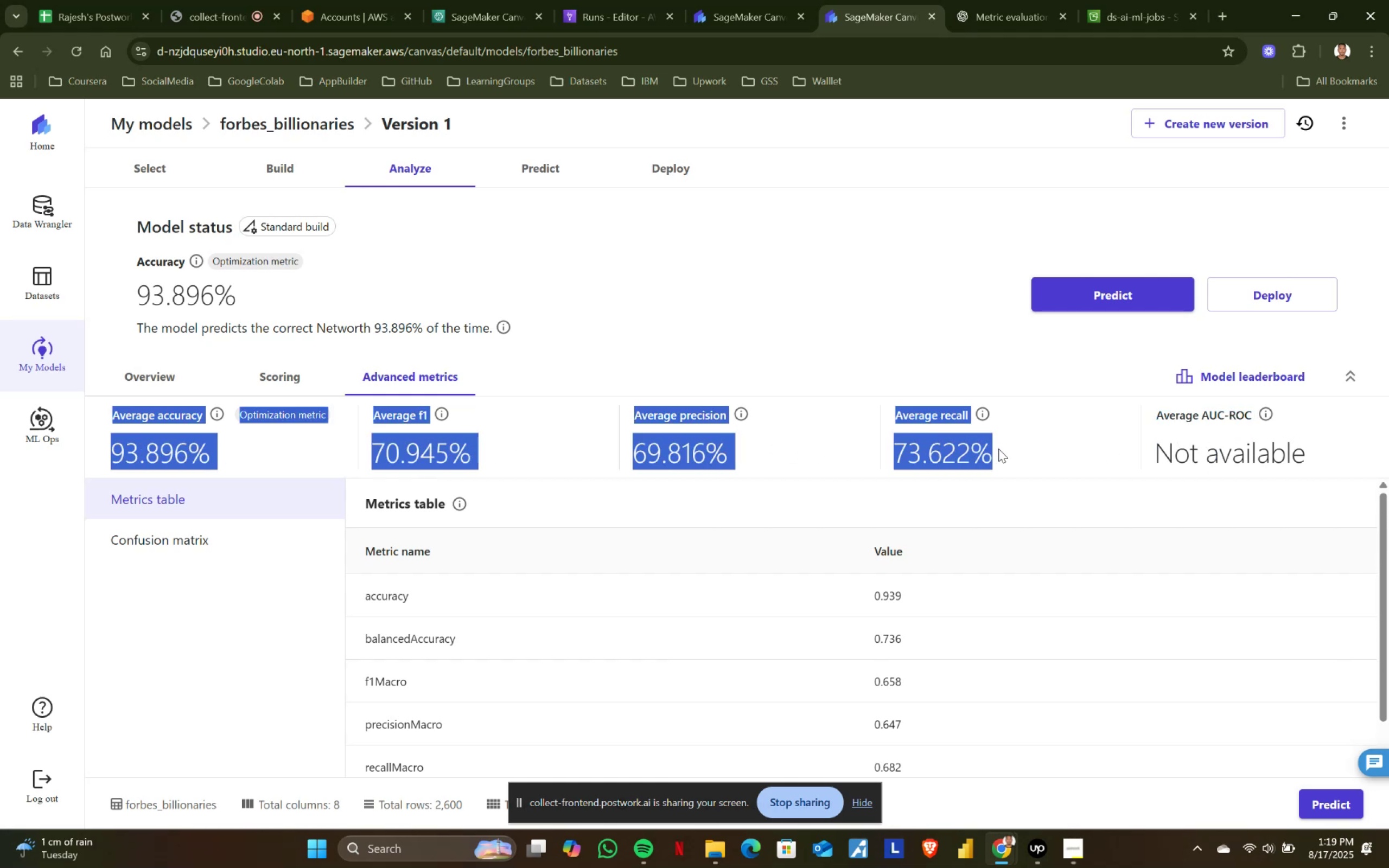 
key(Control+C)
 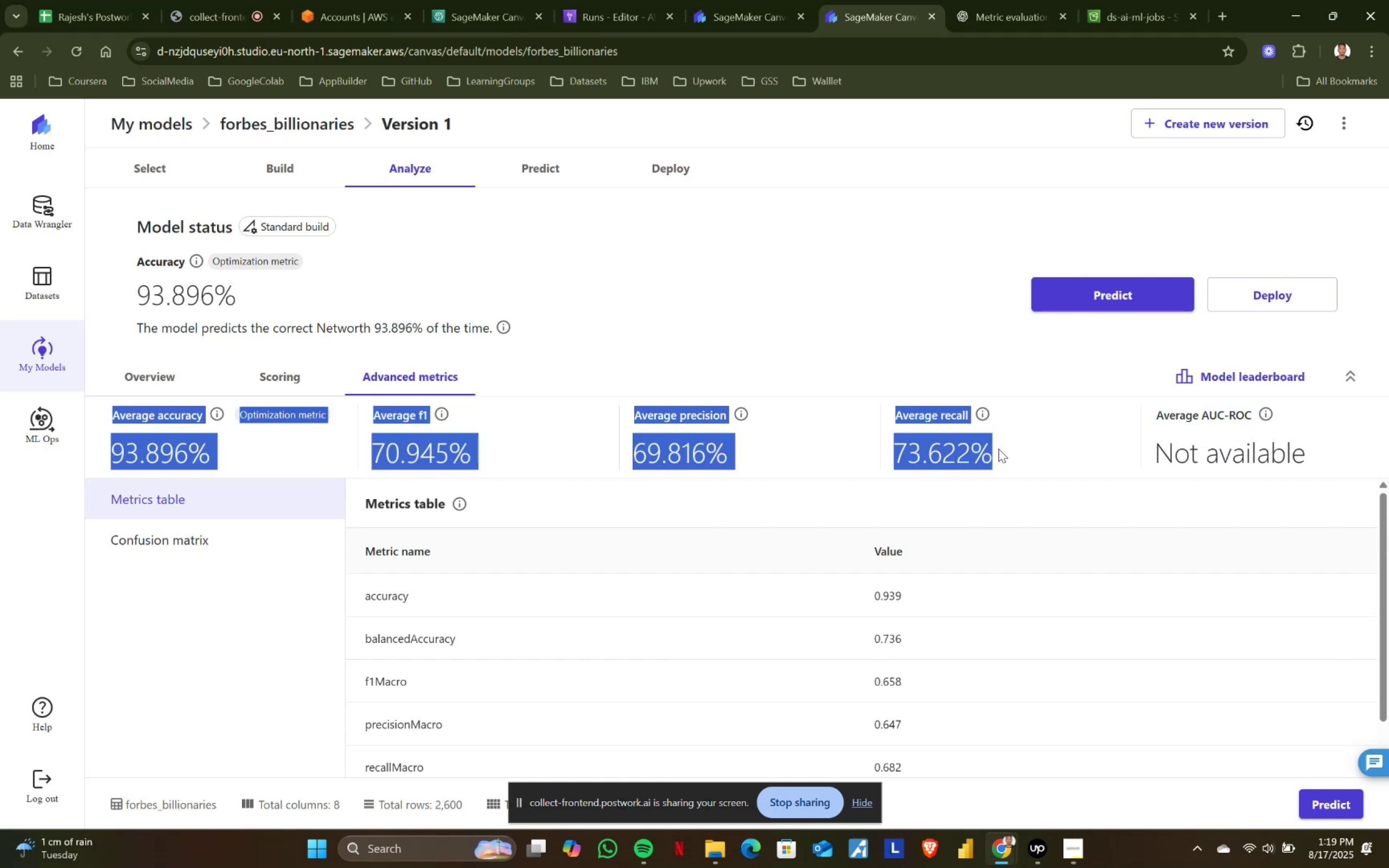 
key(Control+ControlLeft)
 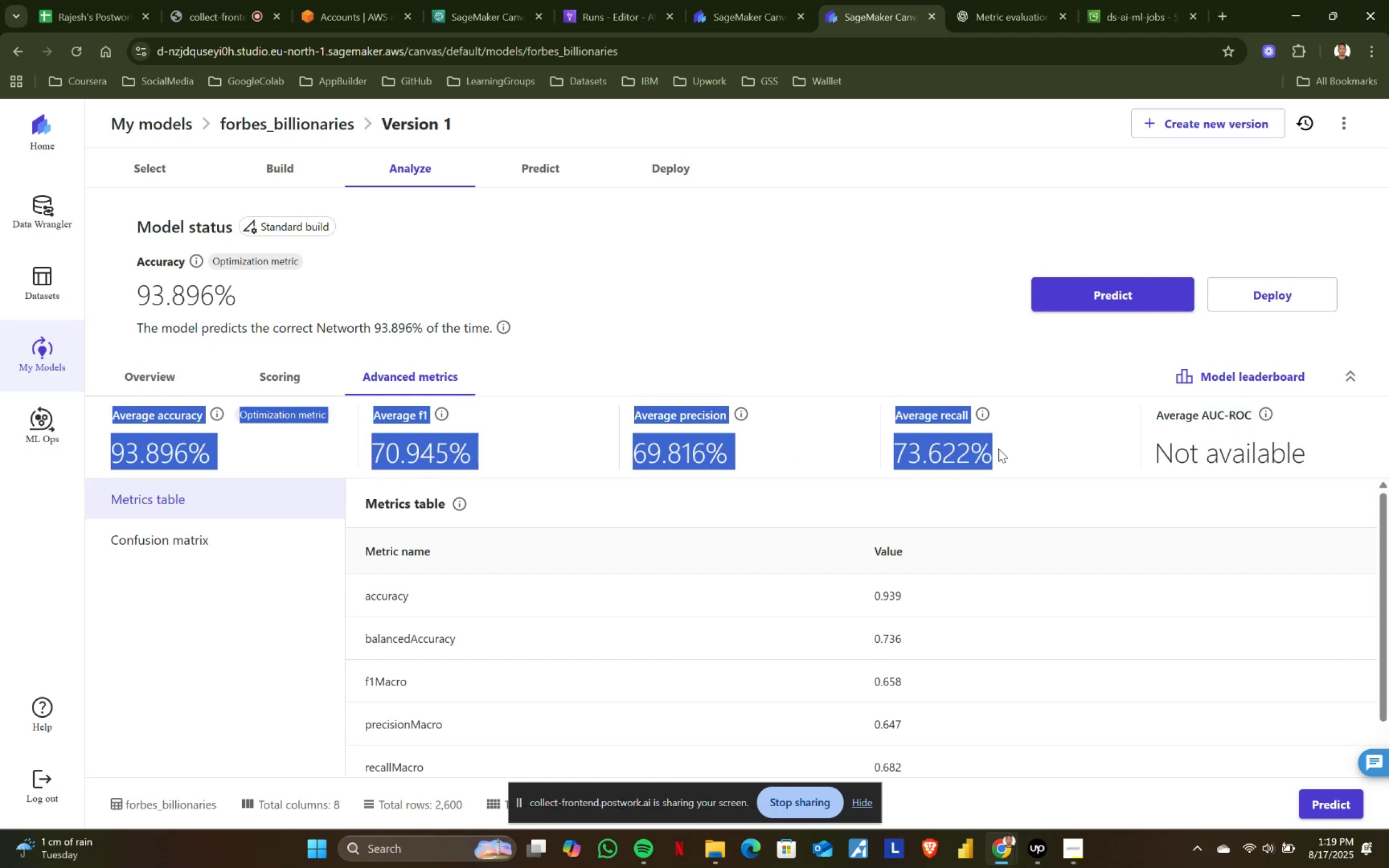 
key(Control+C)
 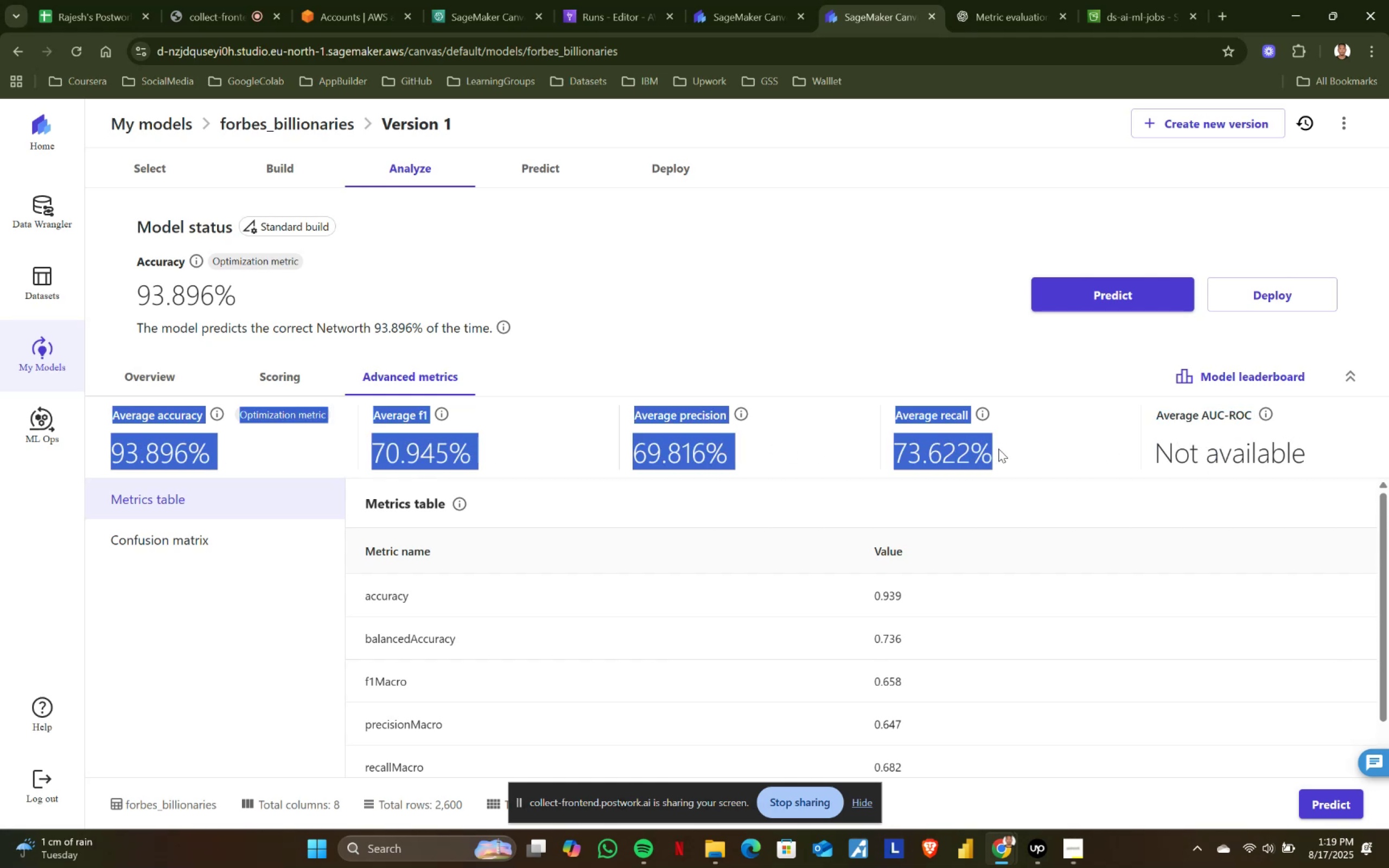 
key(Control+ControlLeft)
 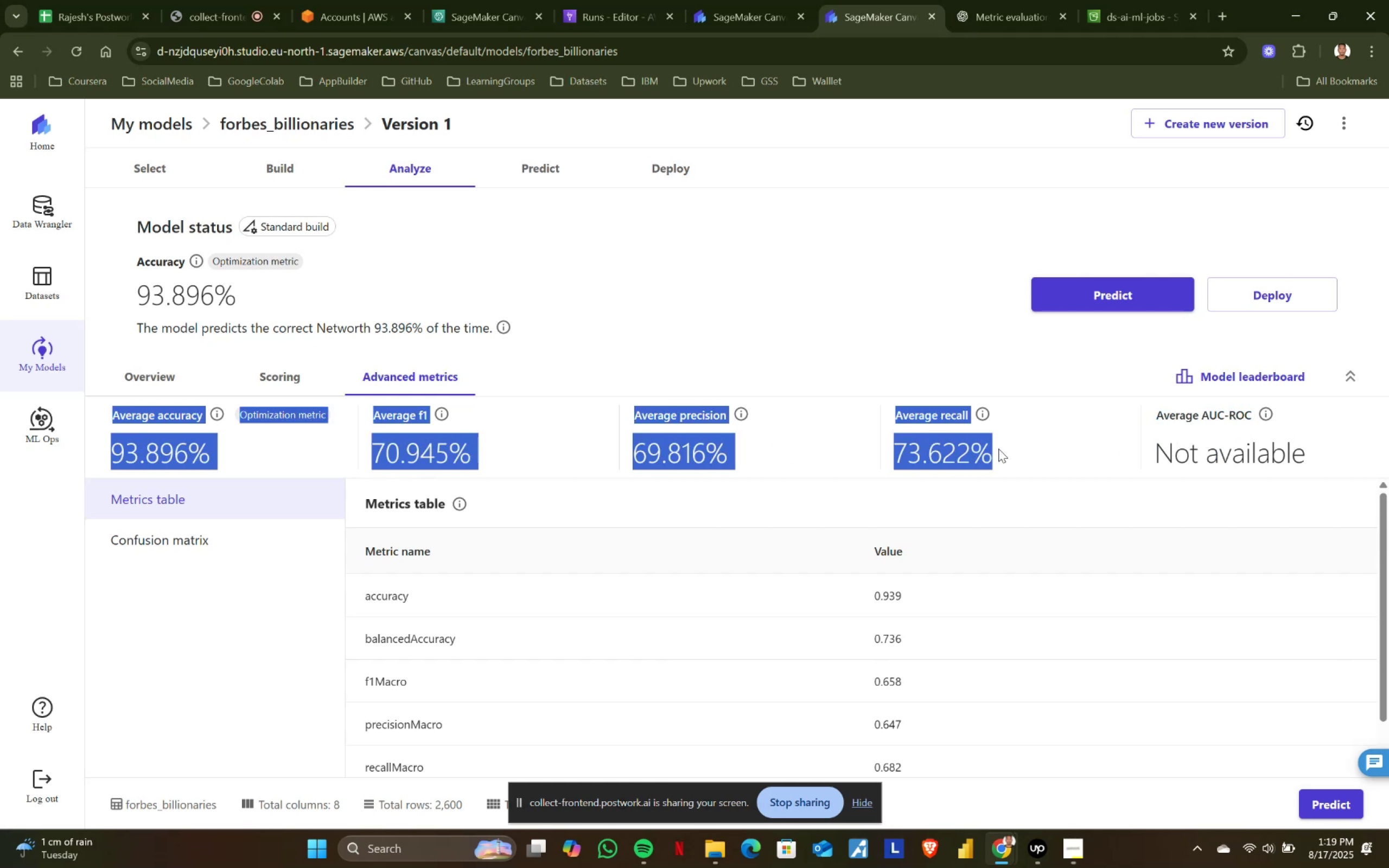 
key(Control+C)
 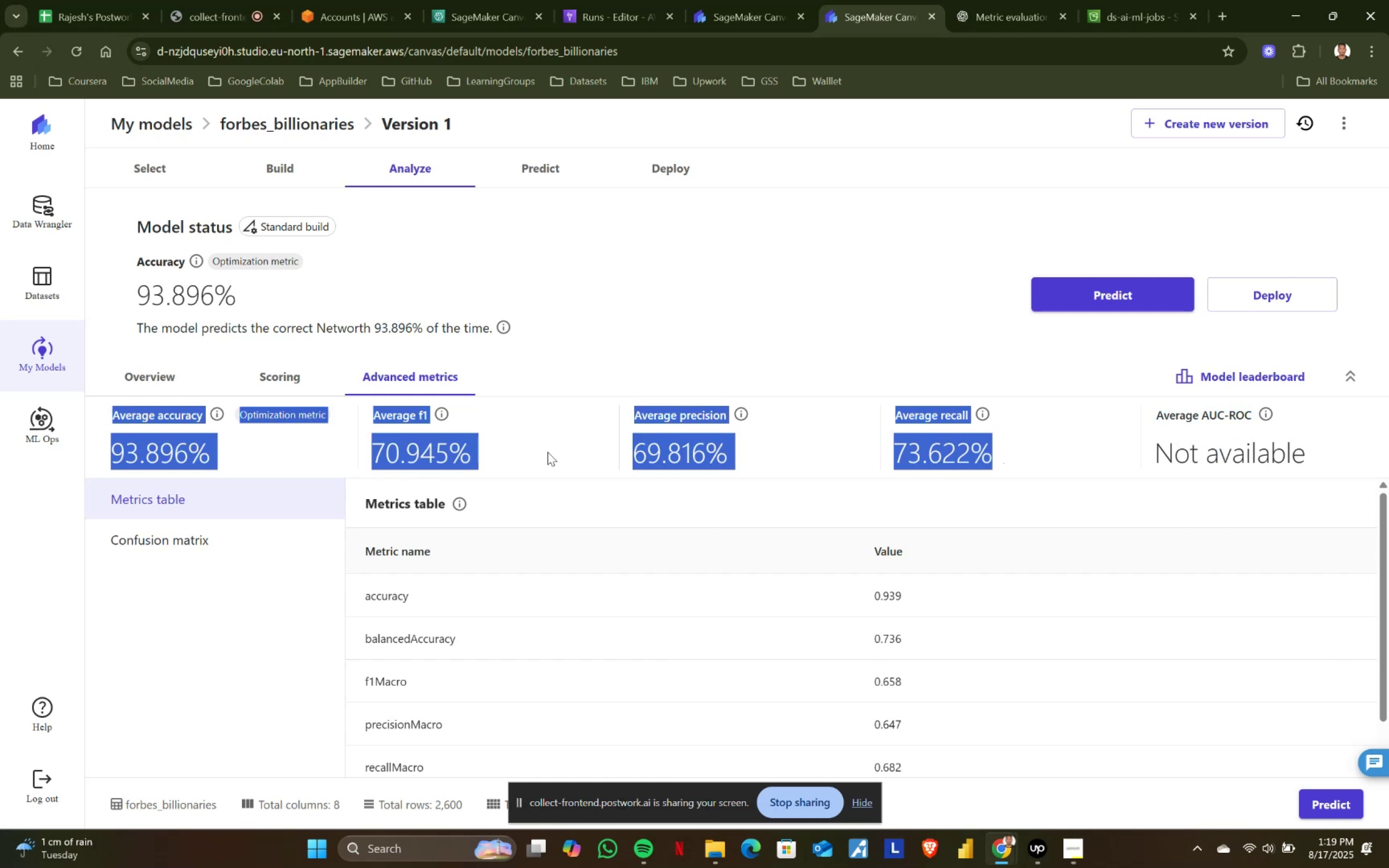 
left_click([540, 431])
 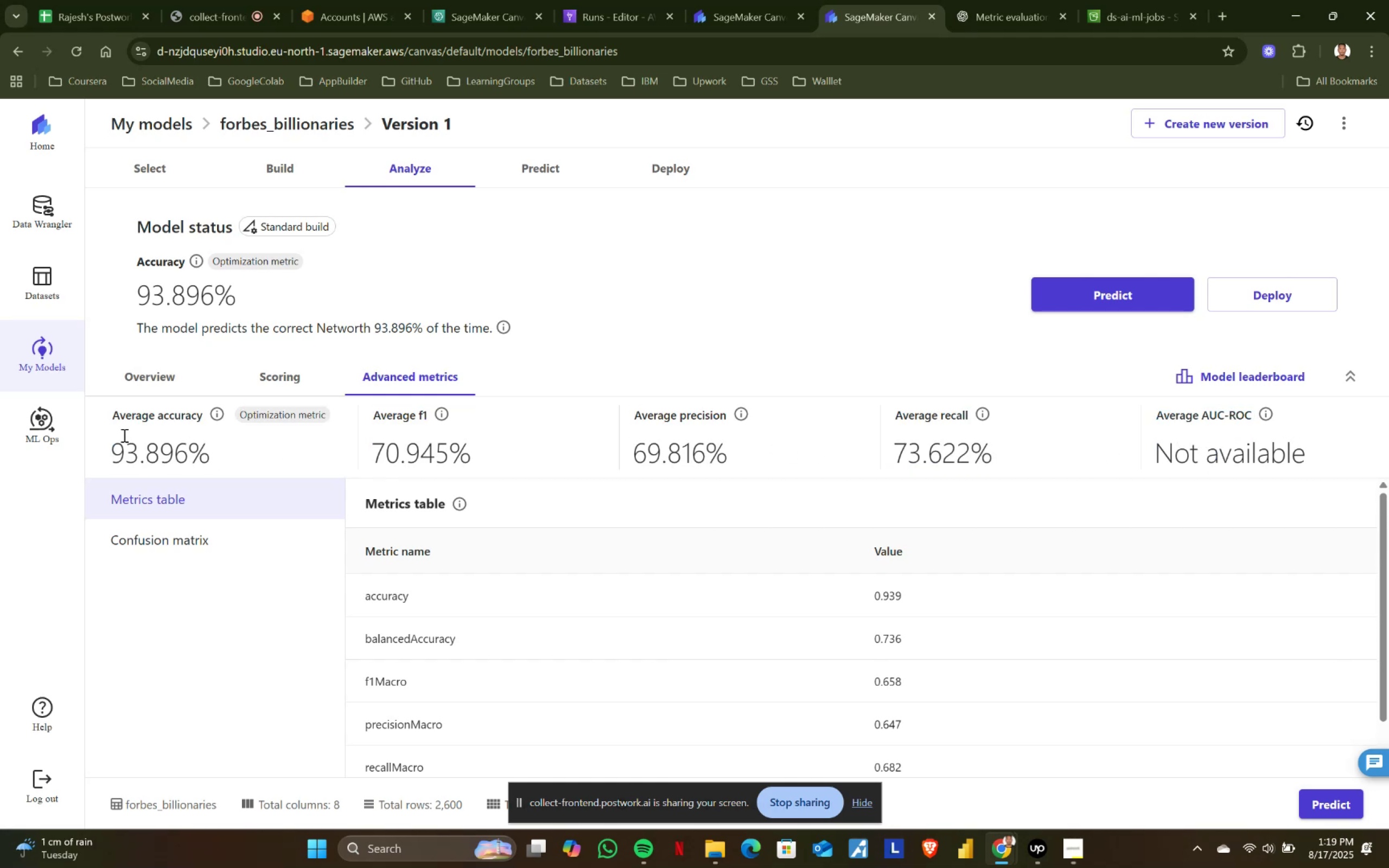 
left_click_drag(start_coordinate=[107, 414], to_coordinate=[999, 442])
 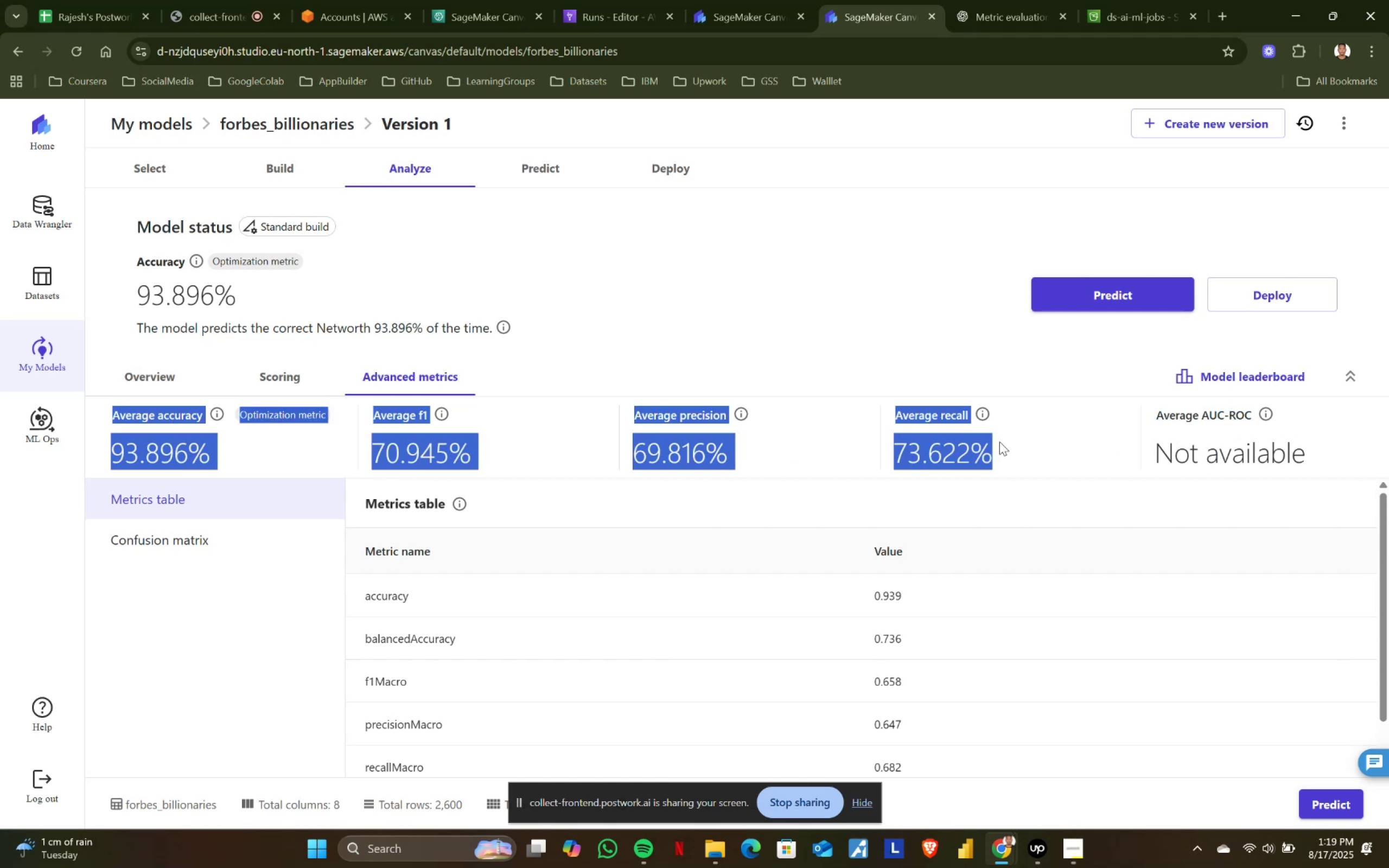 
key(Control+ControlLeft)
 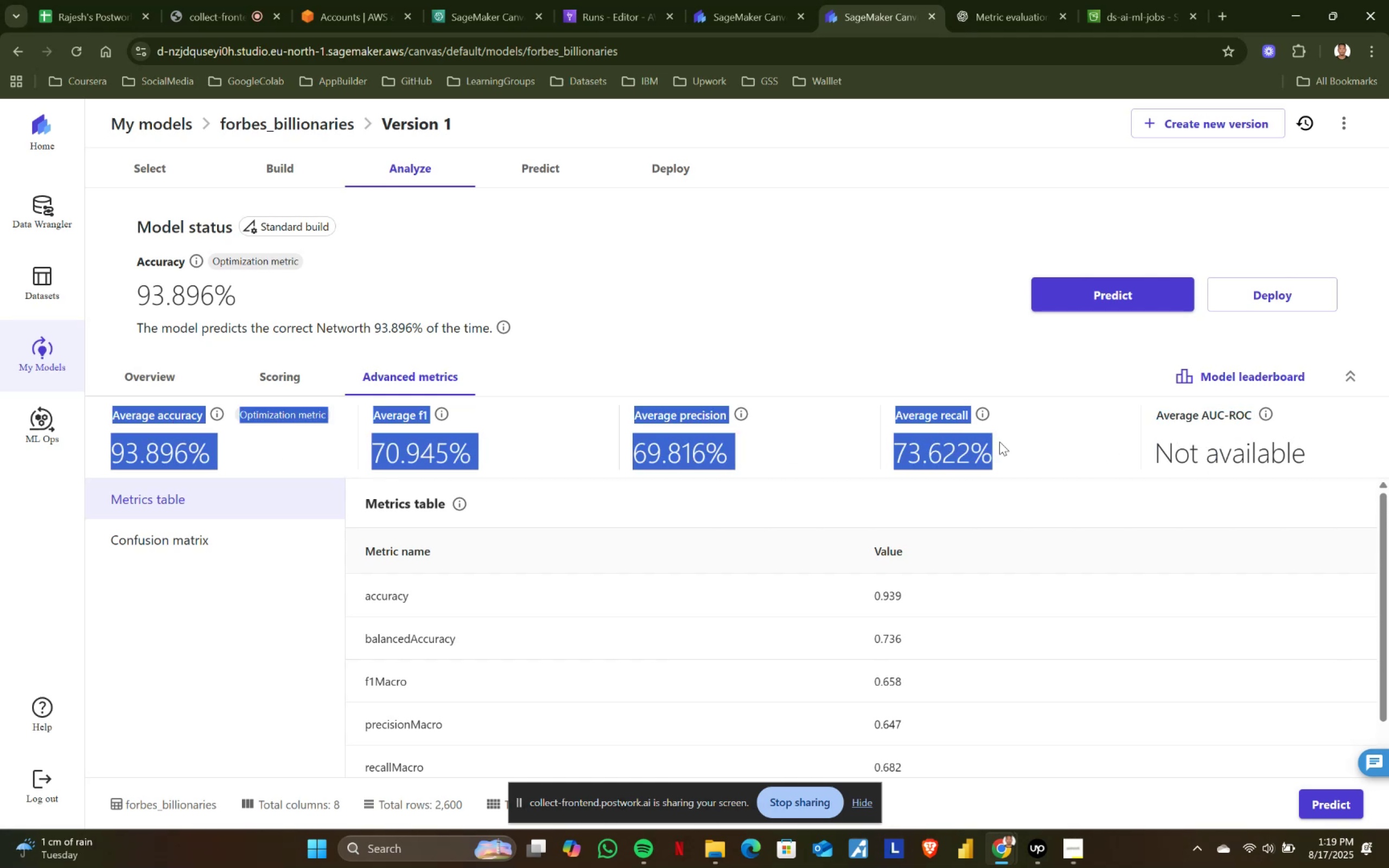 
key(Control+C)
 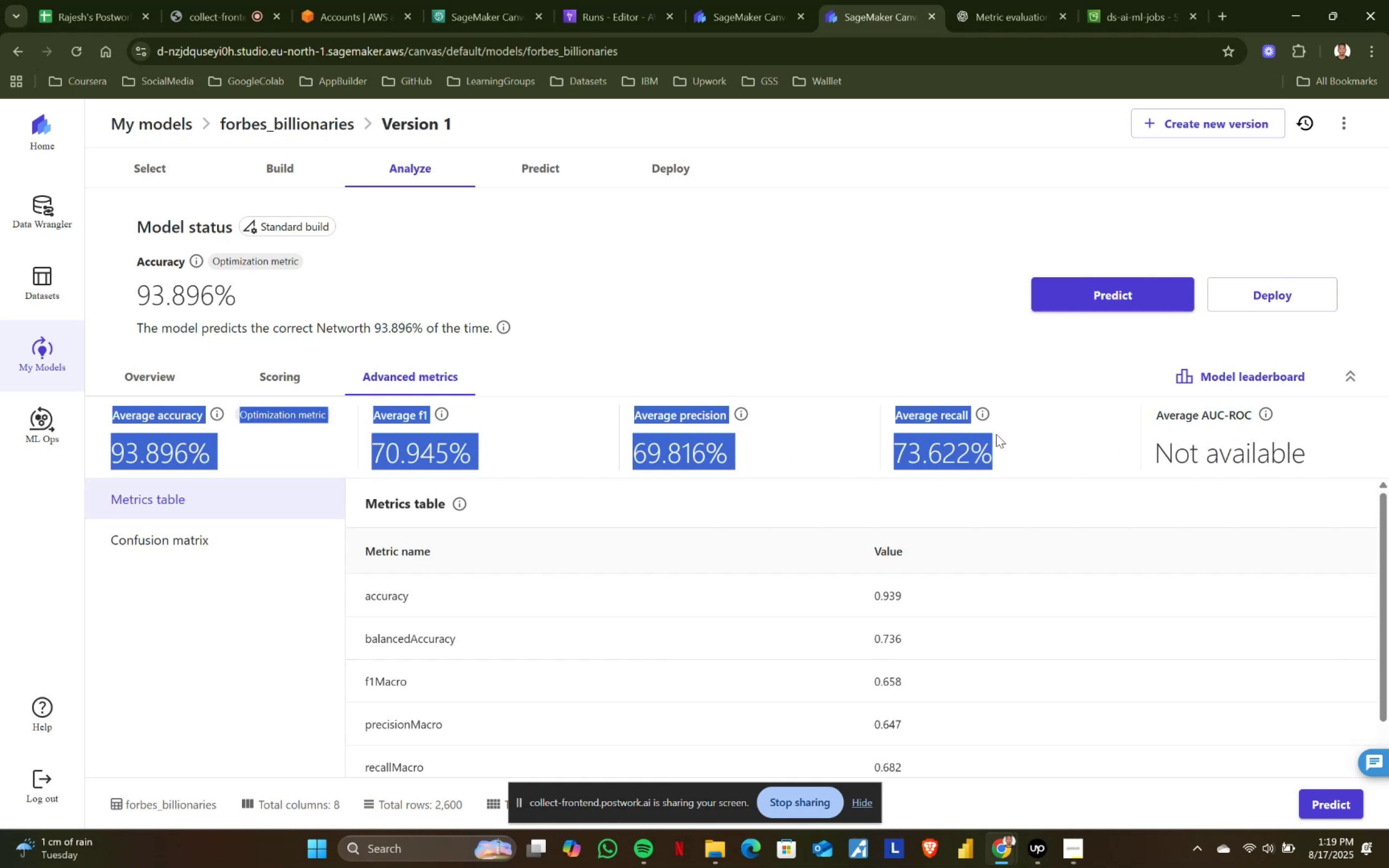 
key(Control+ControlLeft)
 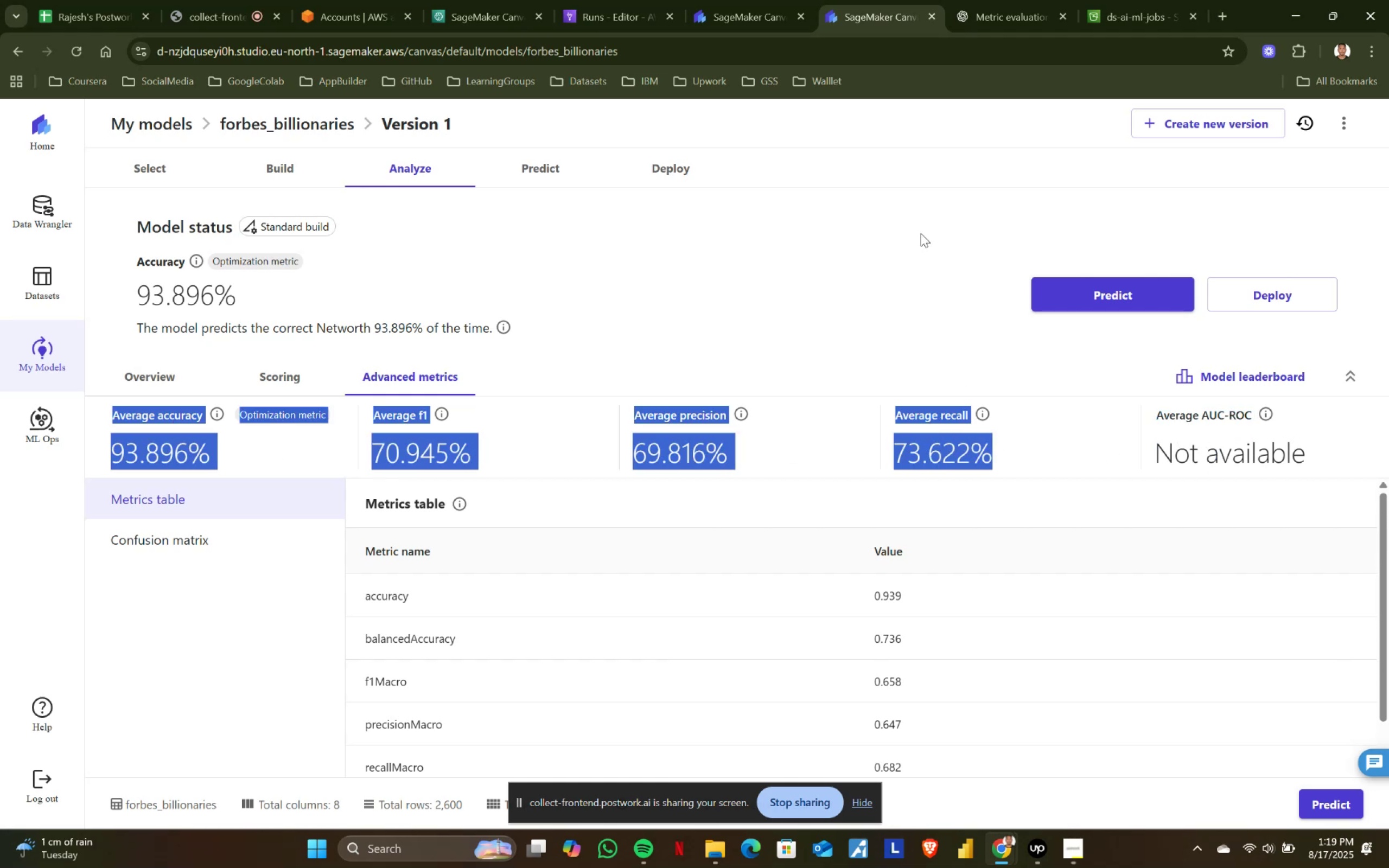 
key(Control+C)
 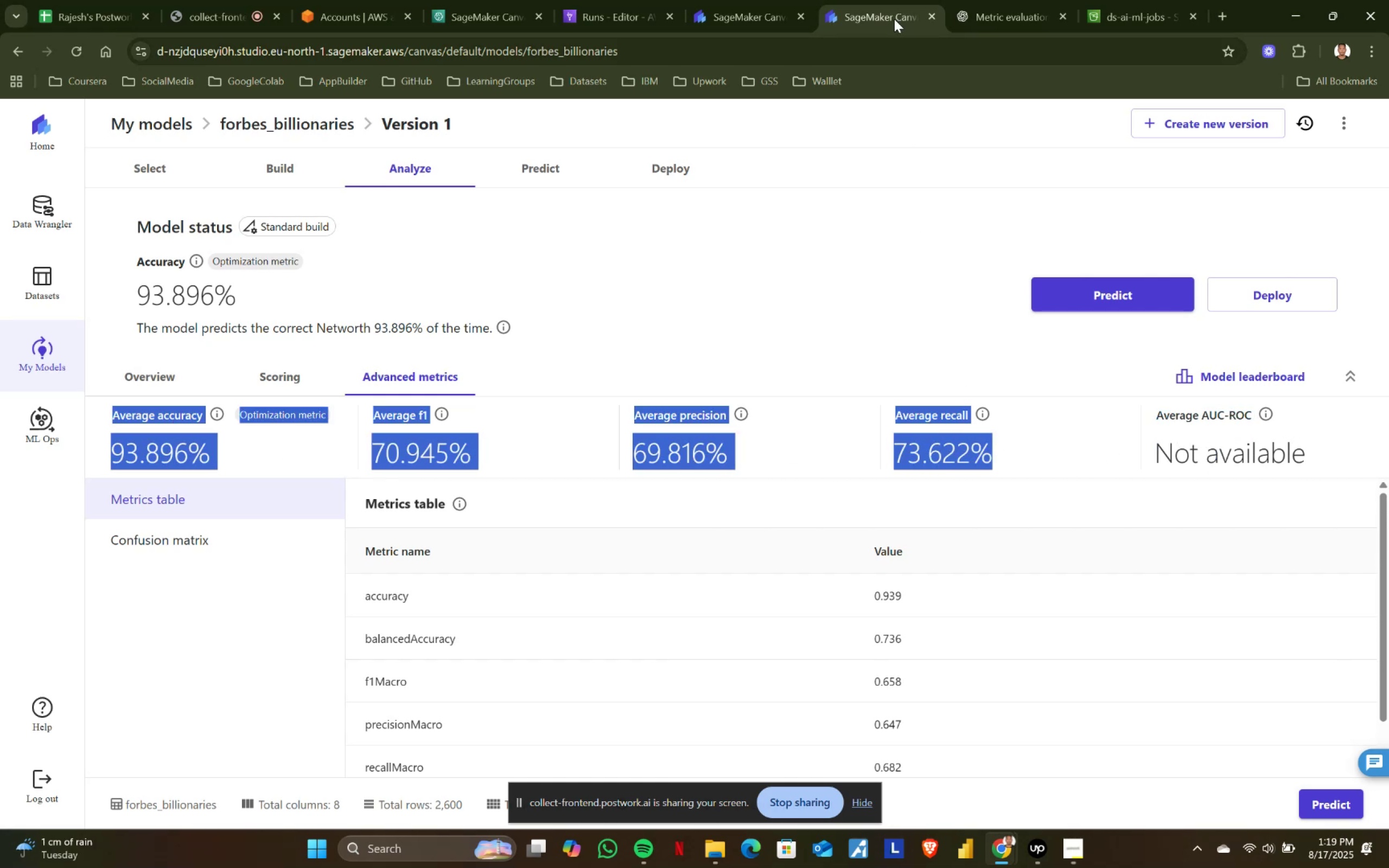 
key(Control+ControlLeft)
 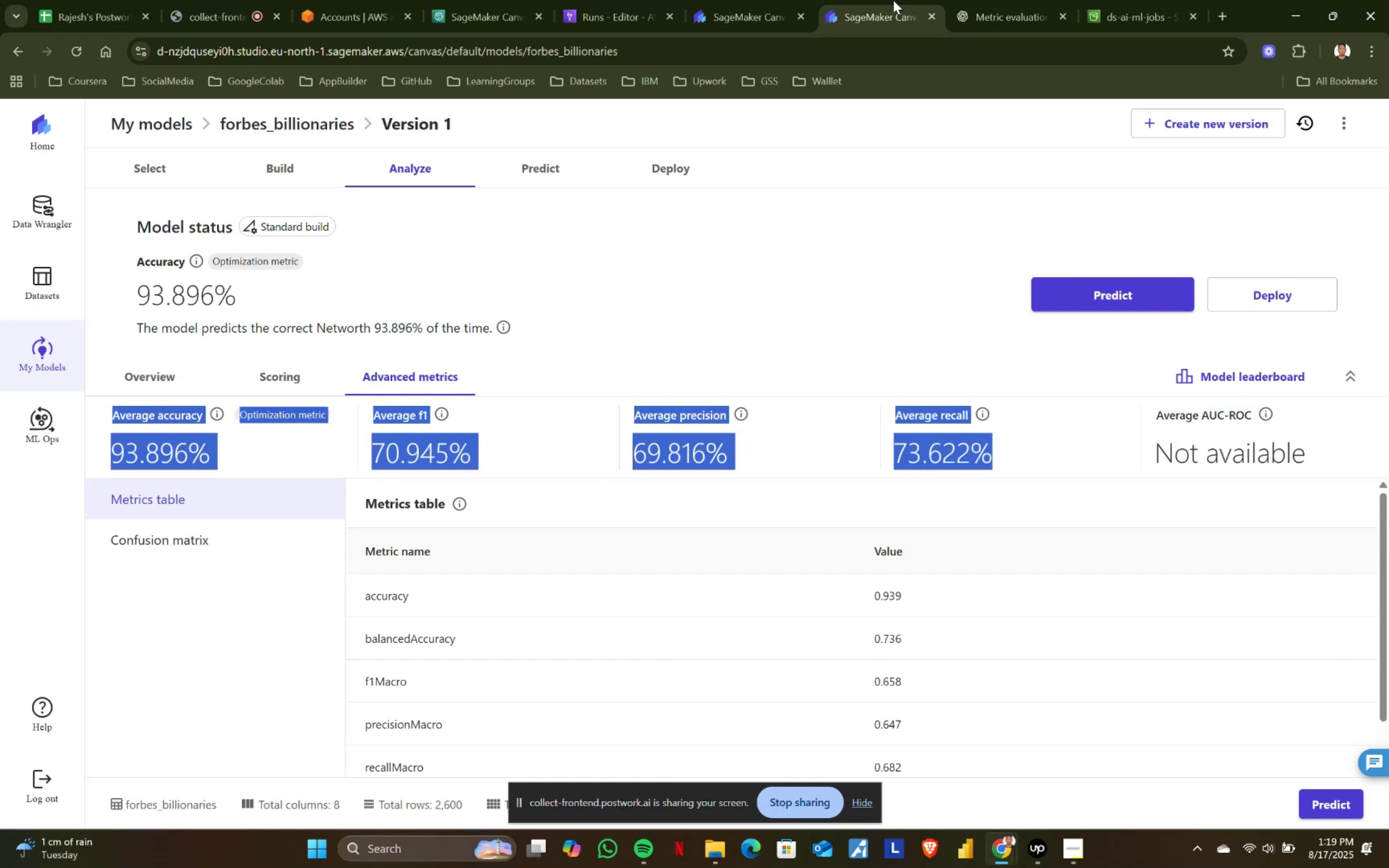 
key(Control+C)
 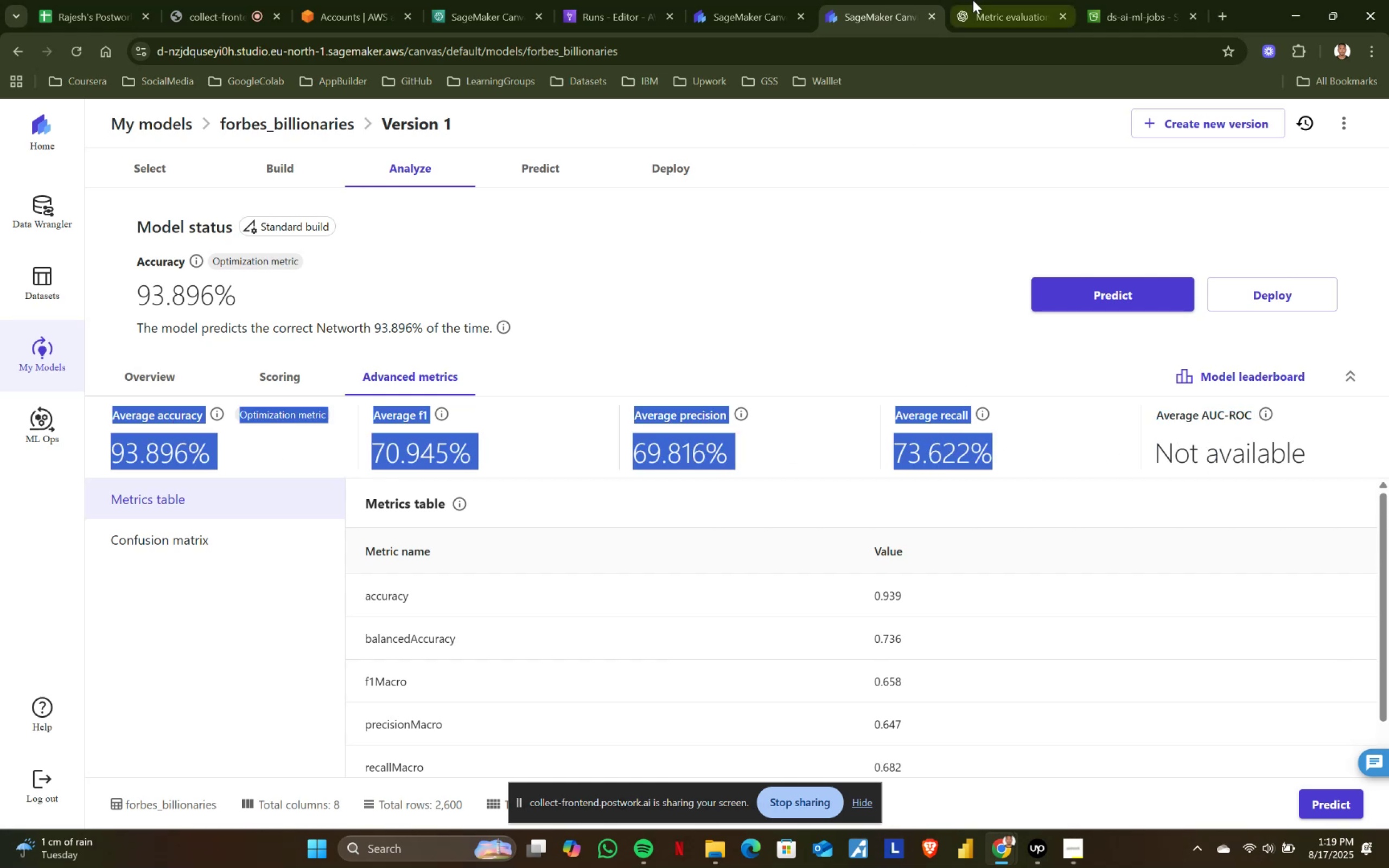 
left_click([973, 0])
 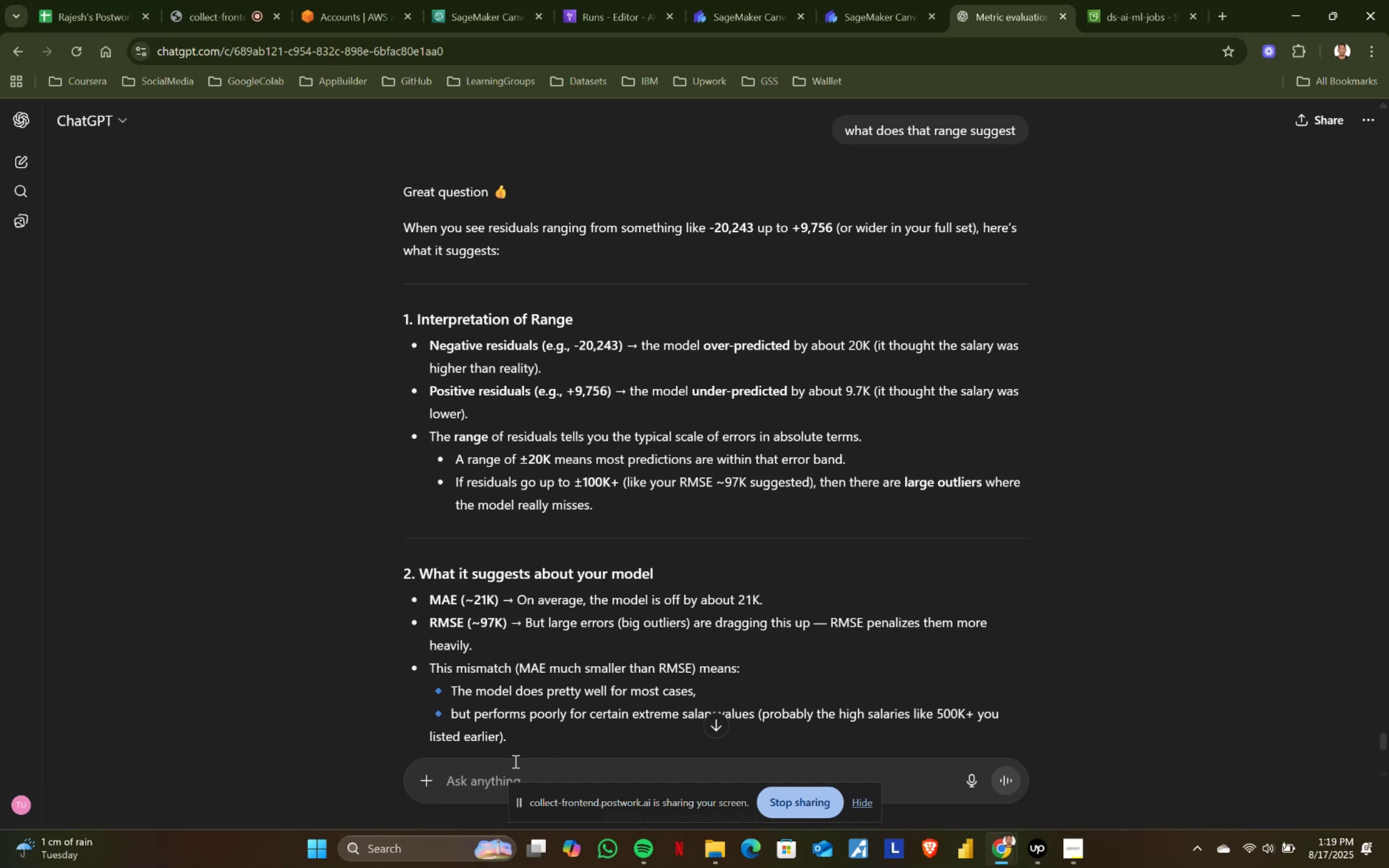 
left_click([463, 769])
 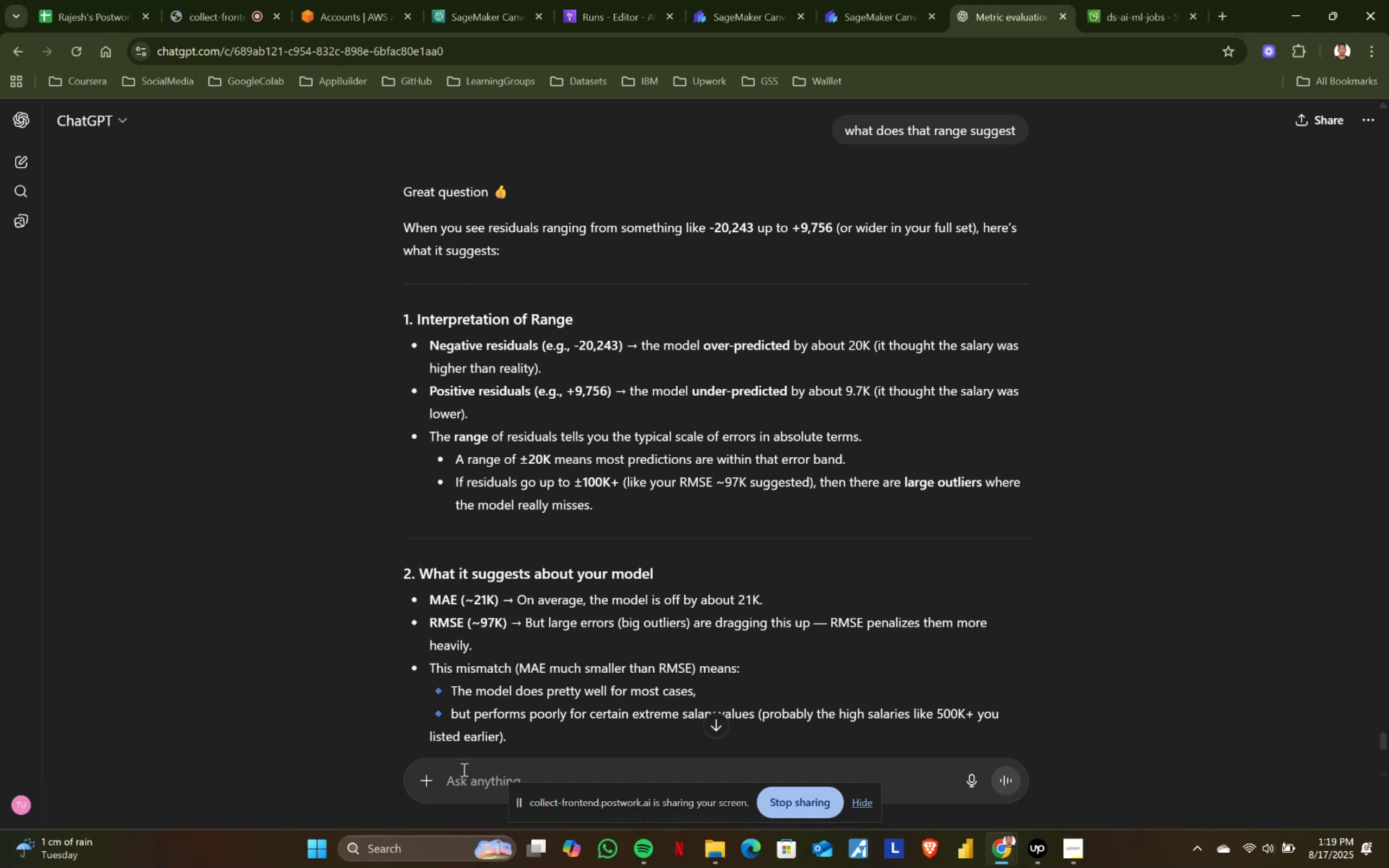 
key(Control+ControlLeft)
 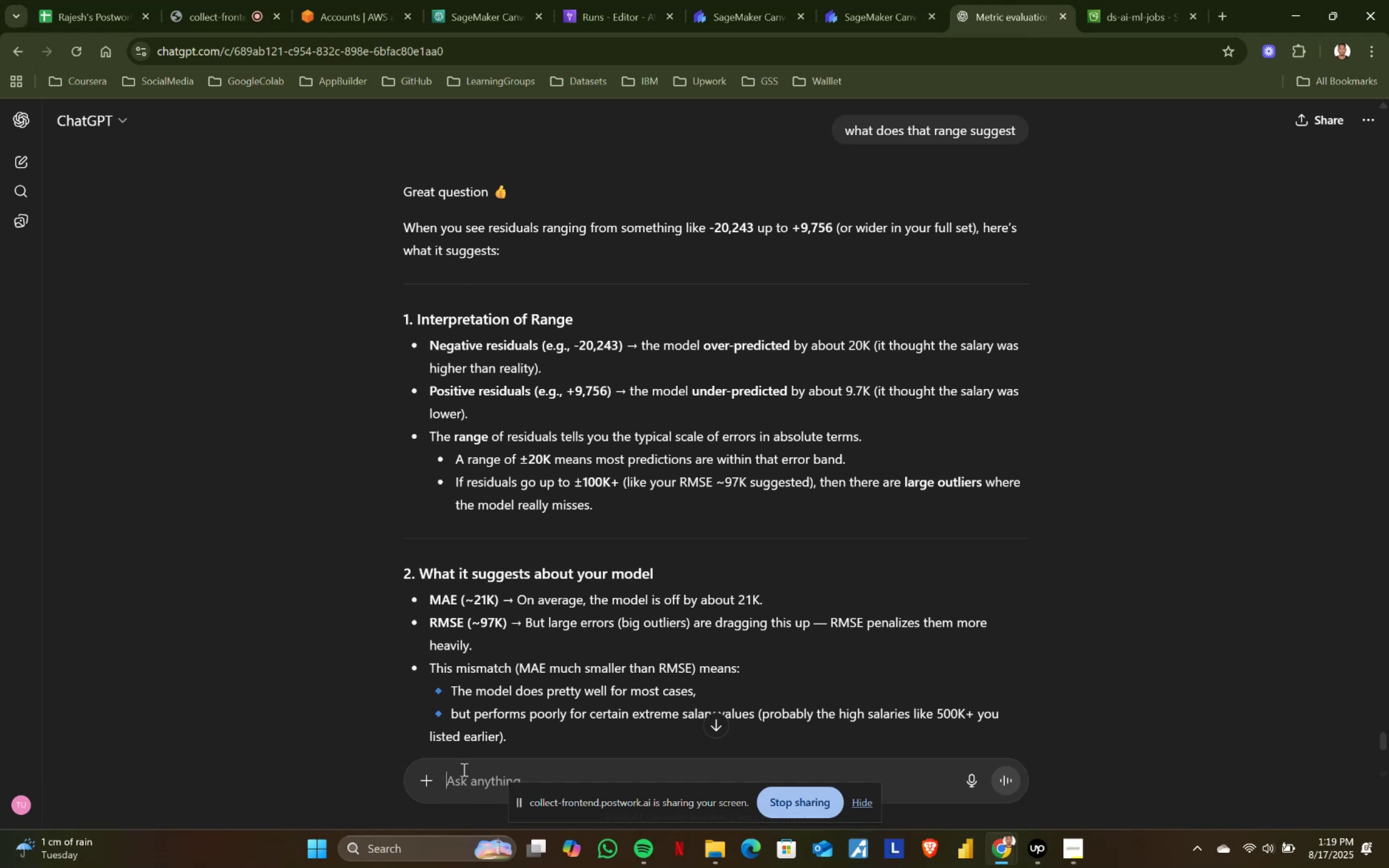 
key(Control+V)
 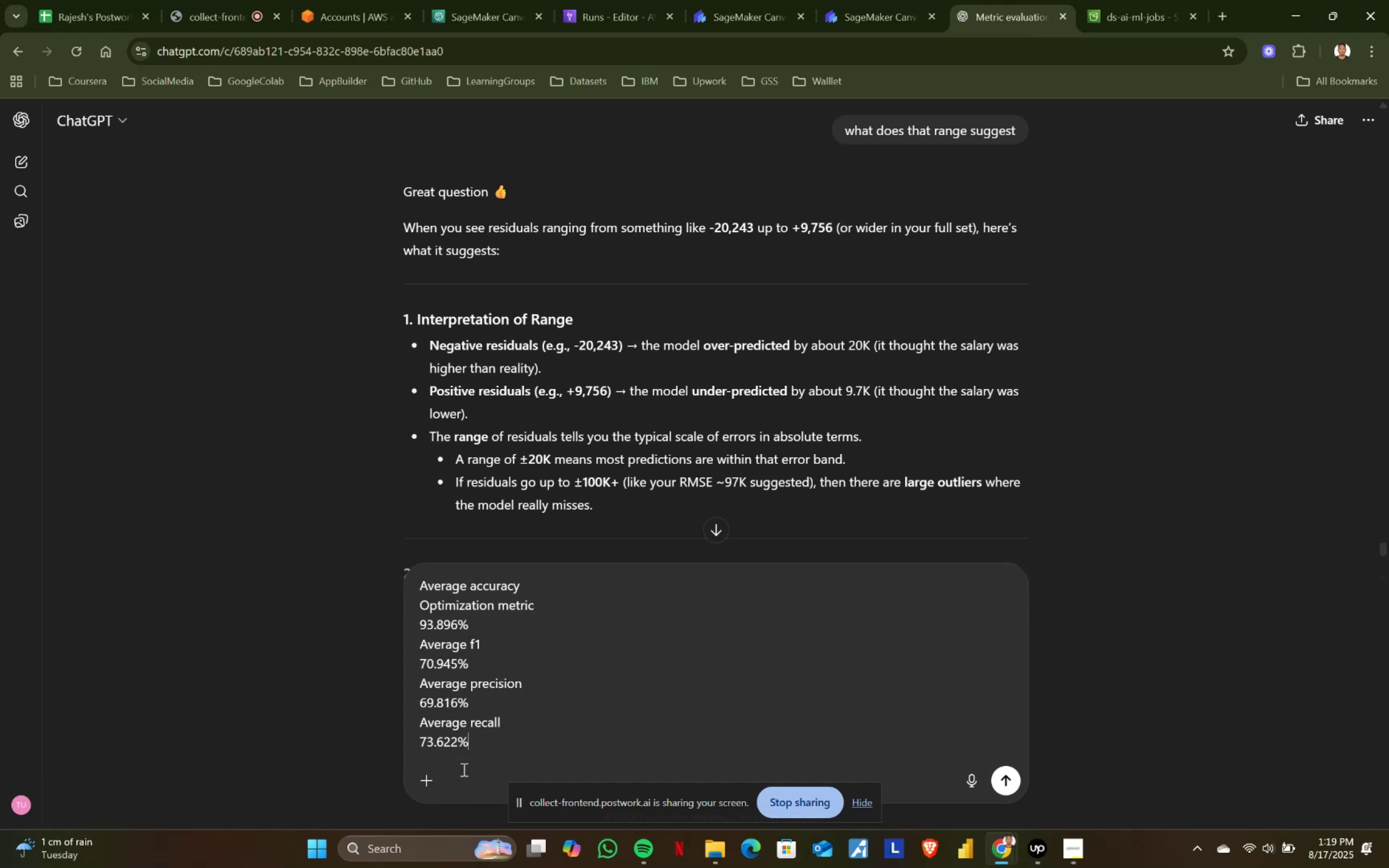 
key(Enter)
 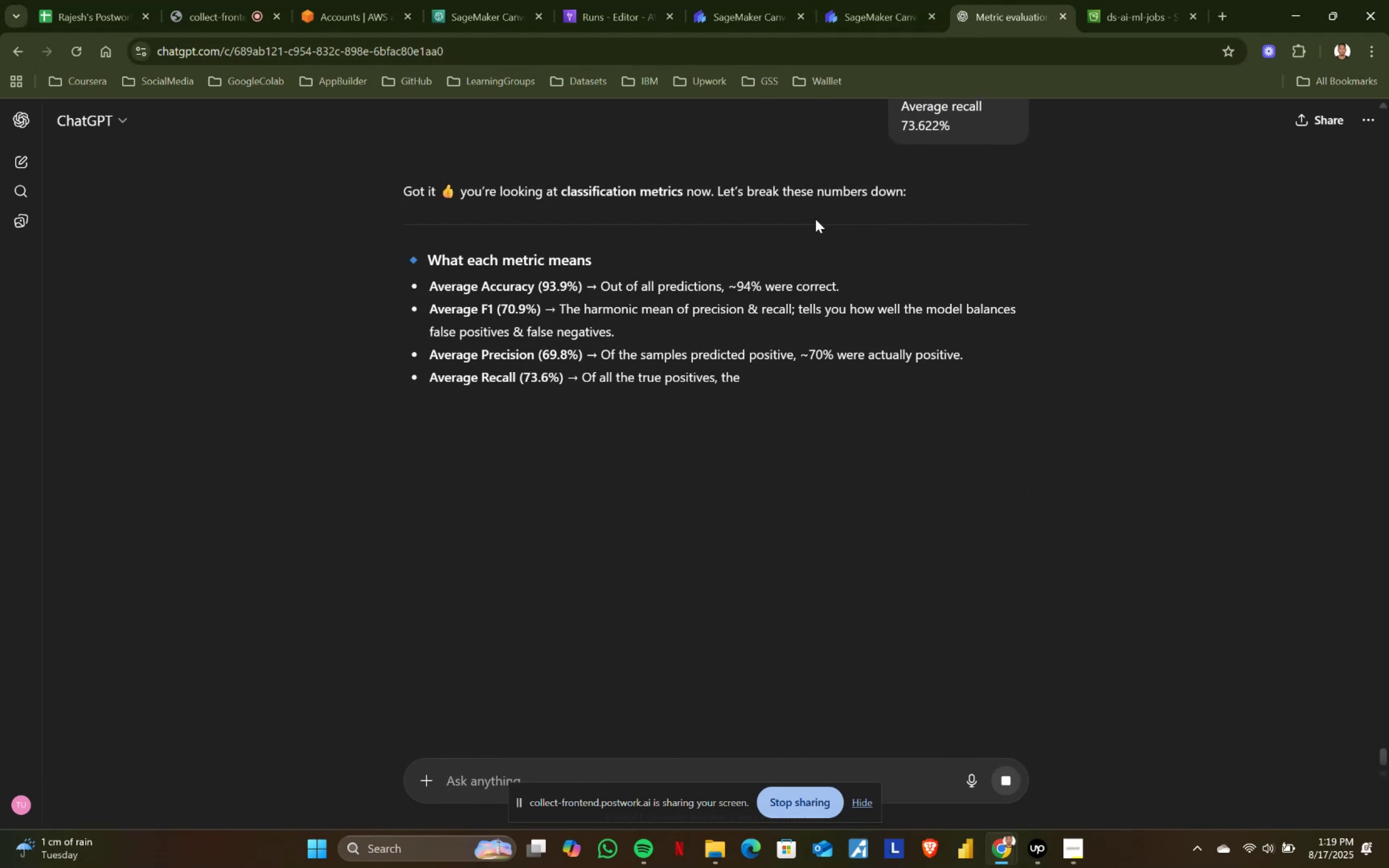 
wait(5.65)
 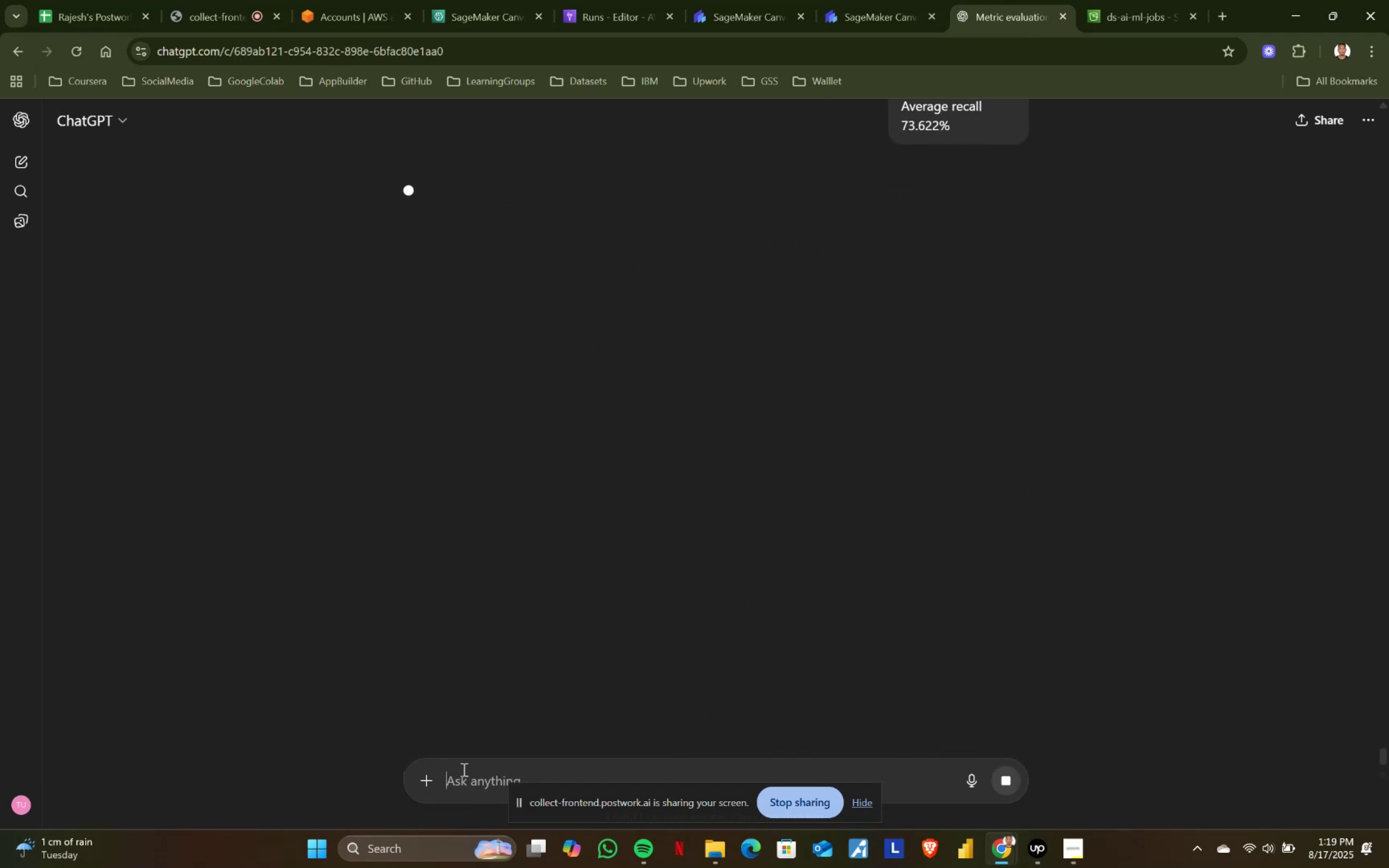 
left_click_drag(start_coordinate=[427, 308], to_coordinate=[672, 307])
 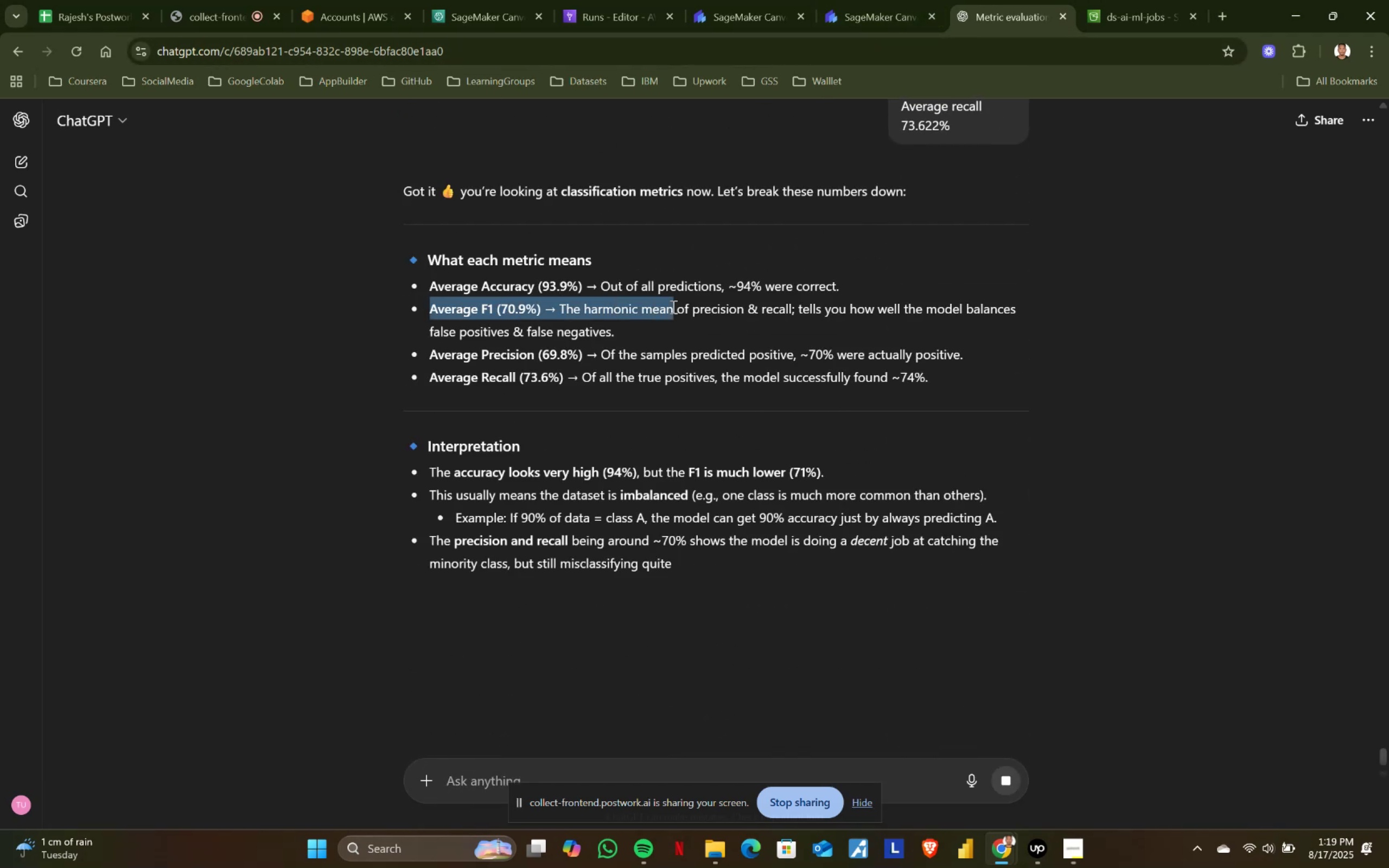 
left_click([672, 307])
 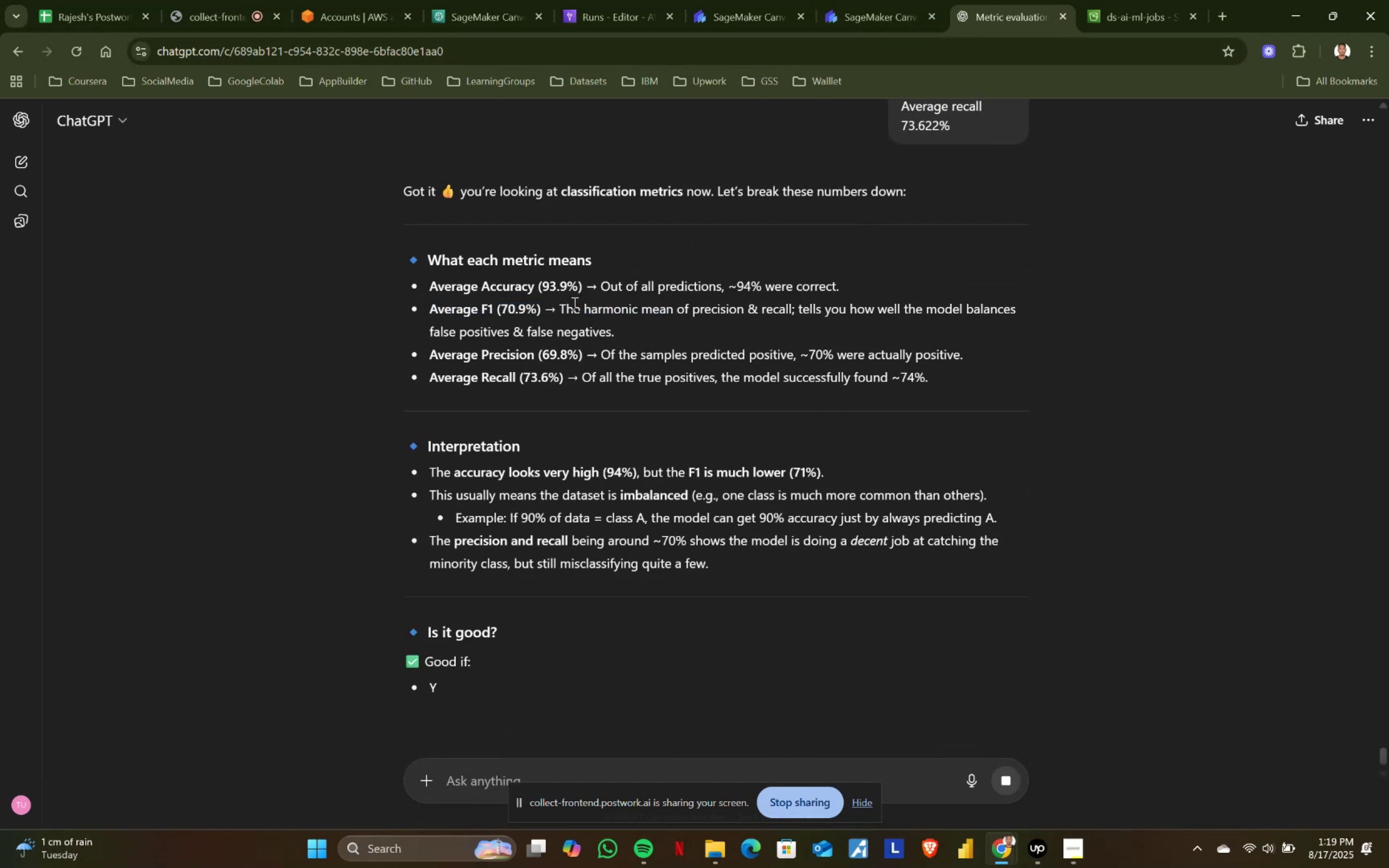 
left_click_drag(start_coordinate=[573, 303], to_coordinate=[774, 308])
 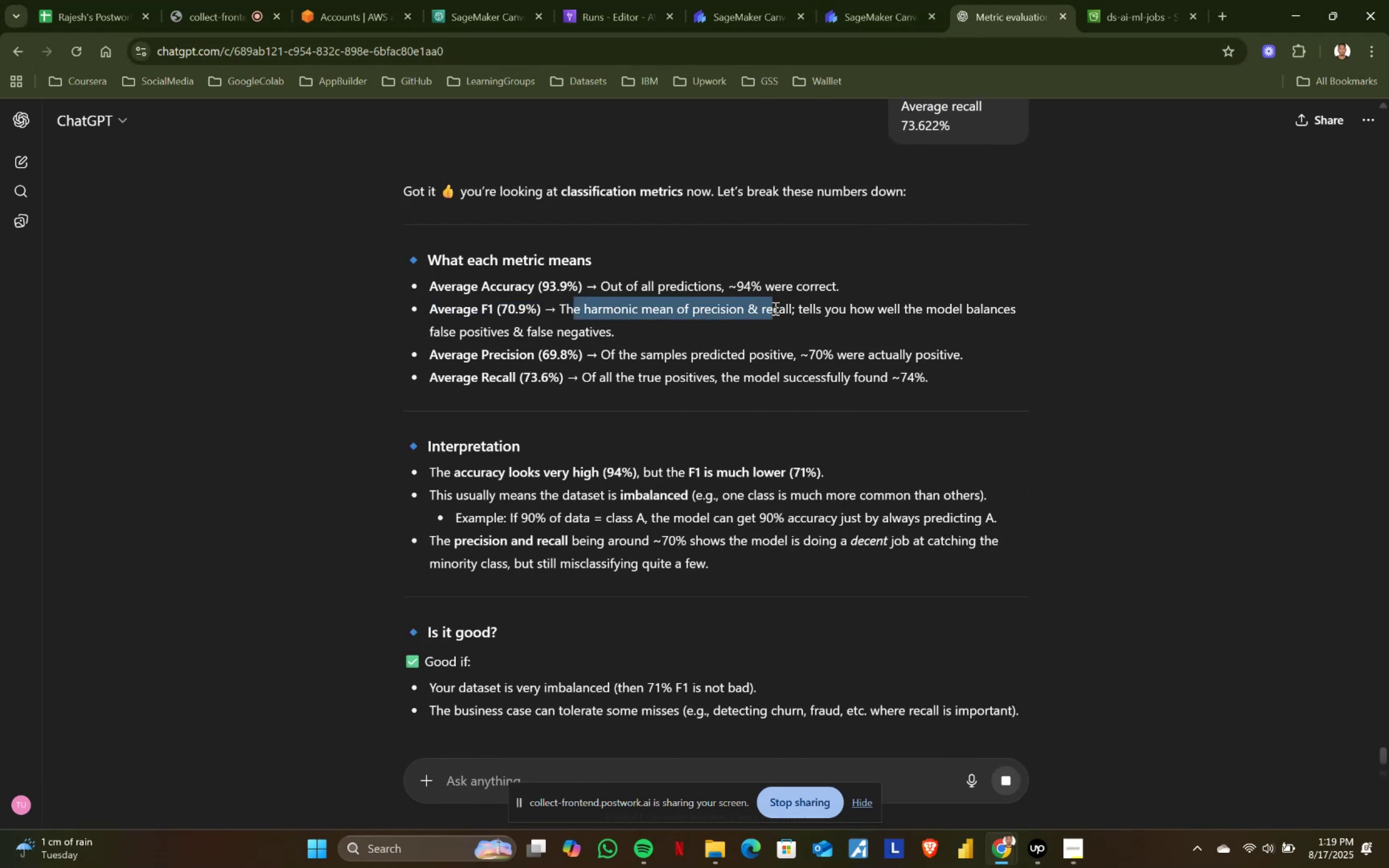 
triple_click([774, 308])
 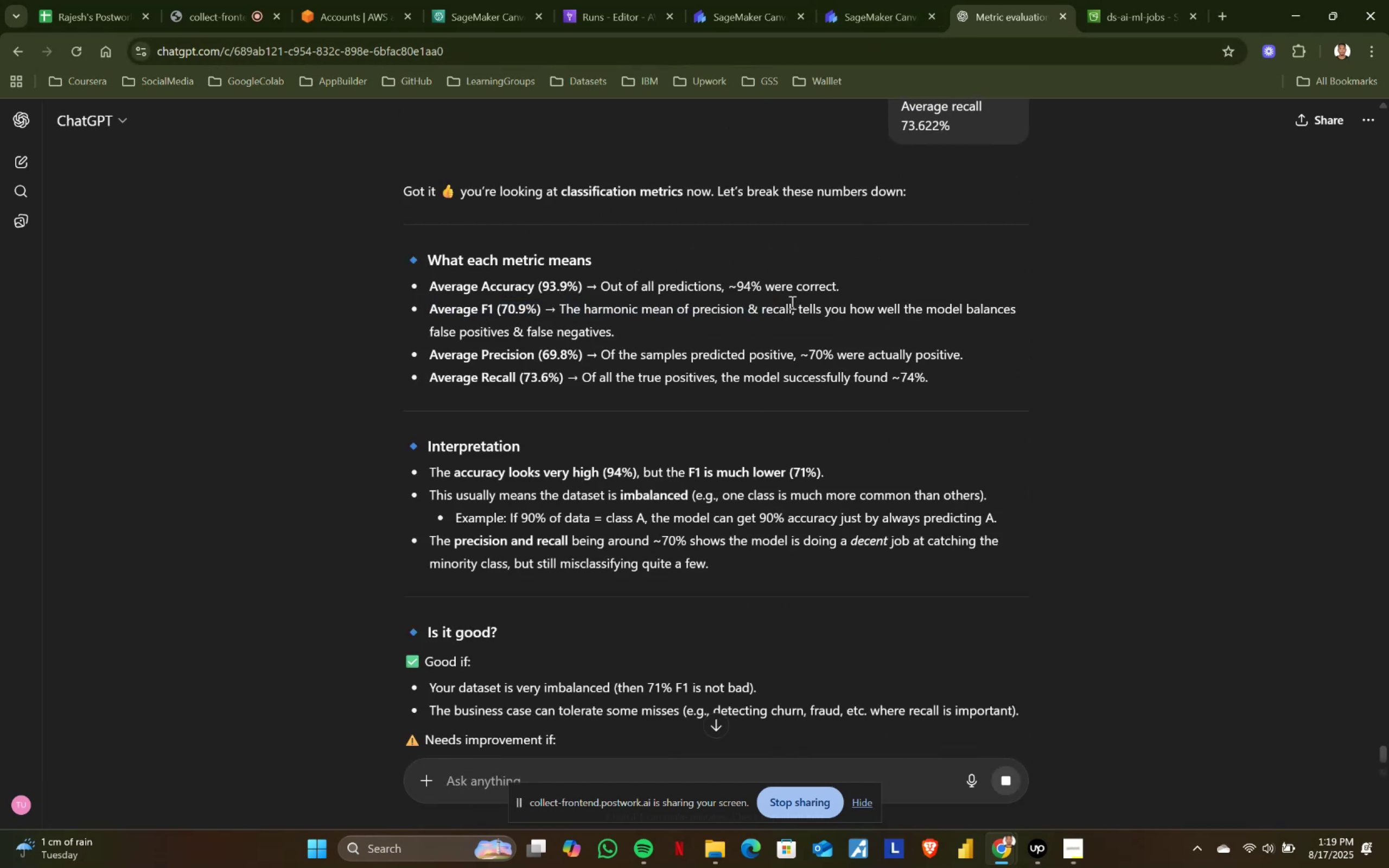 
left_click_drag(start_coordinate=[793, 301], to_coordinate=[1048, 321])
 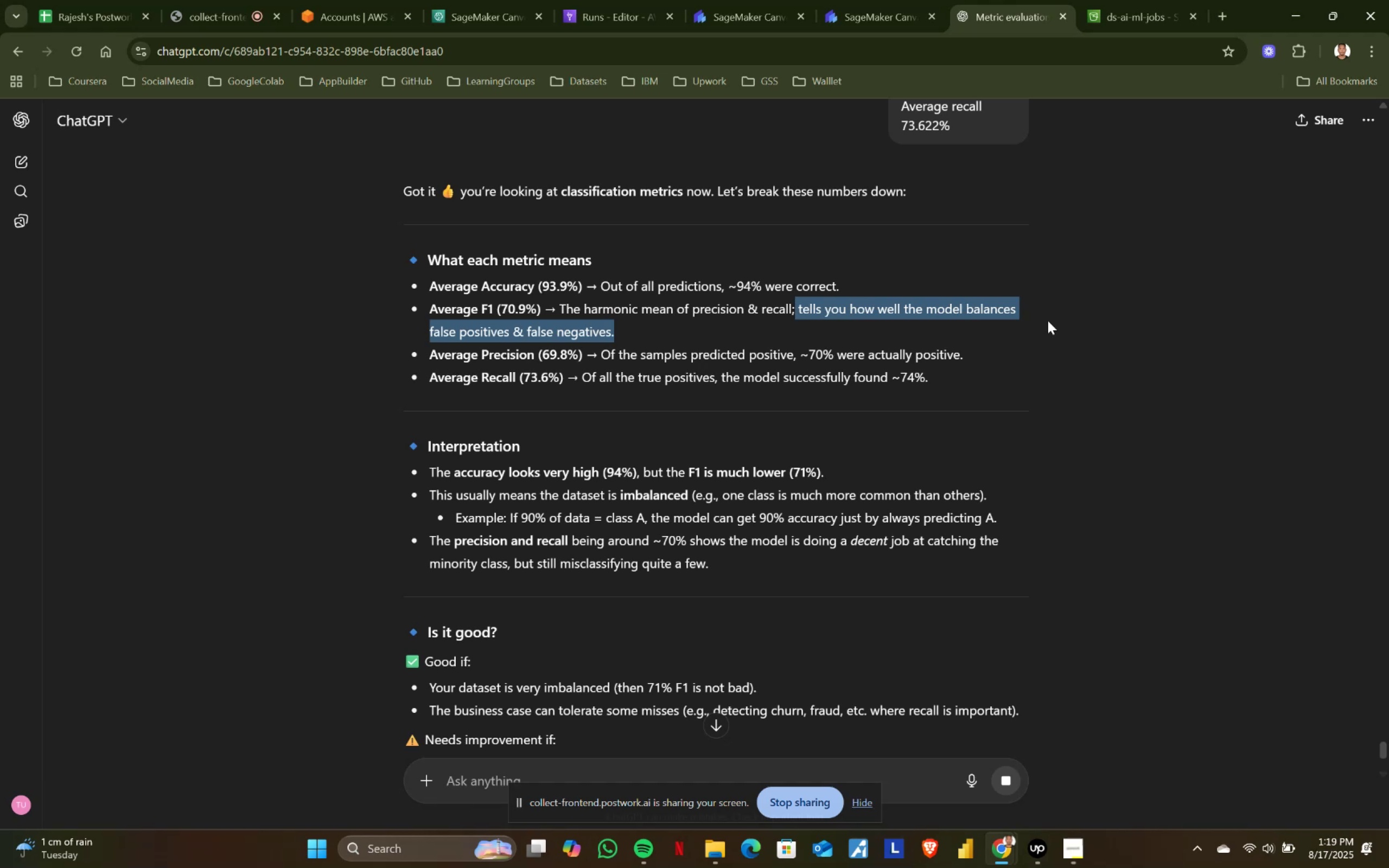 
left_click([1048, 321])
 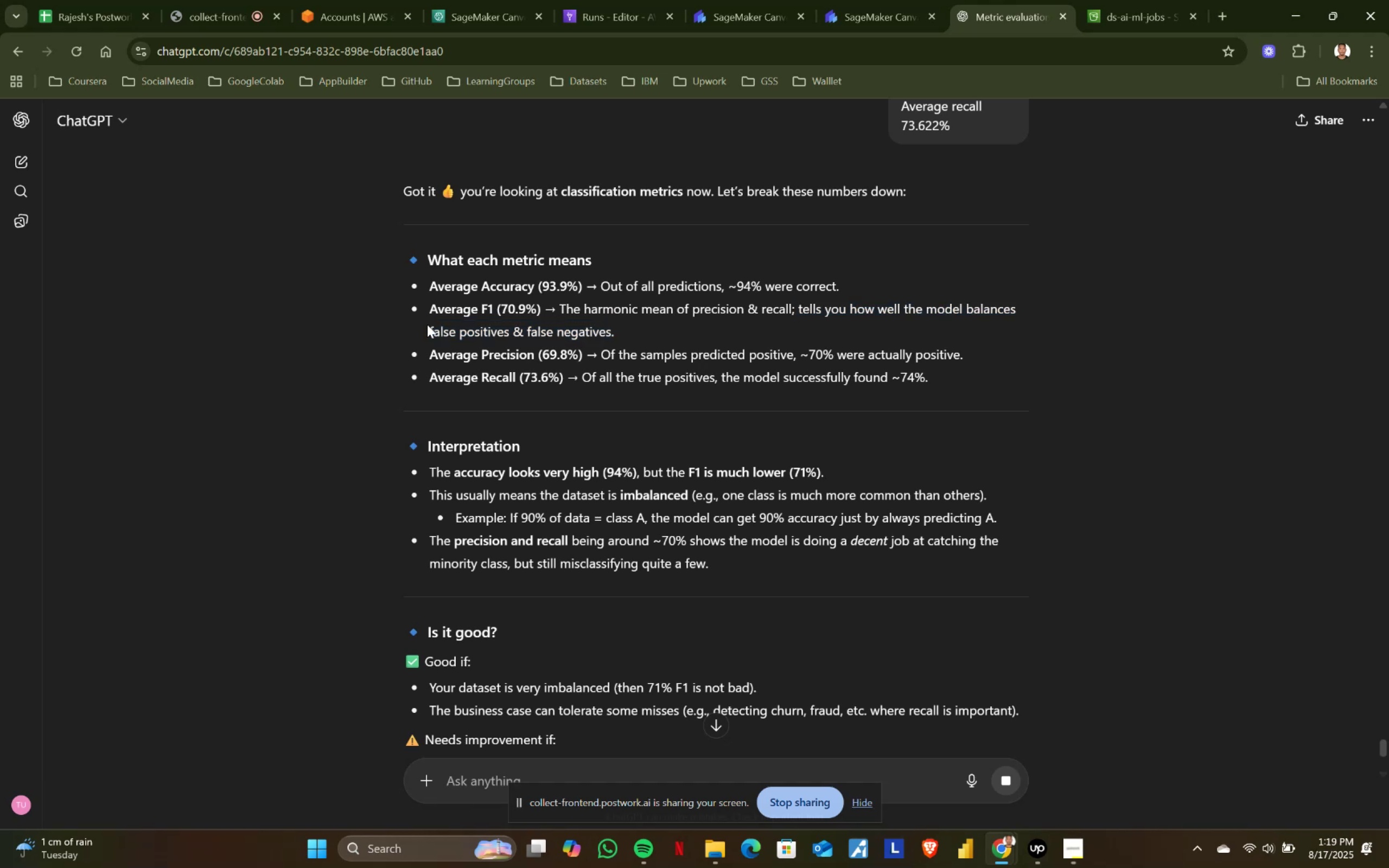 
left_click_drag(start_coordinate=[426, 324], to_coordinate=[709, 324])
 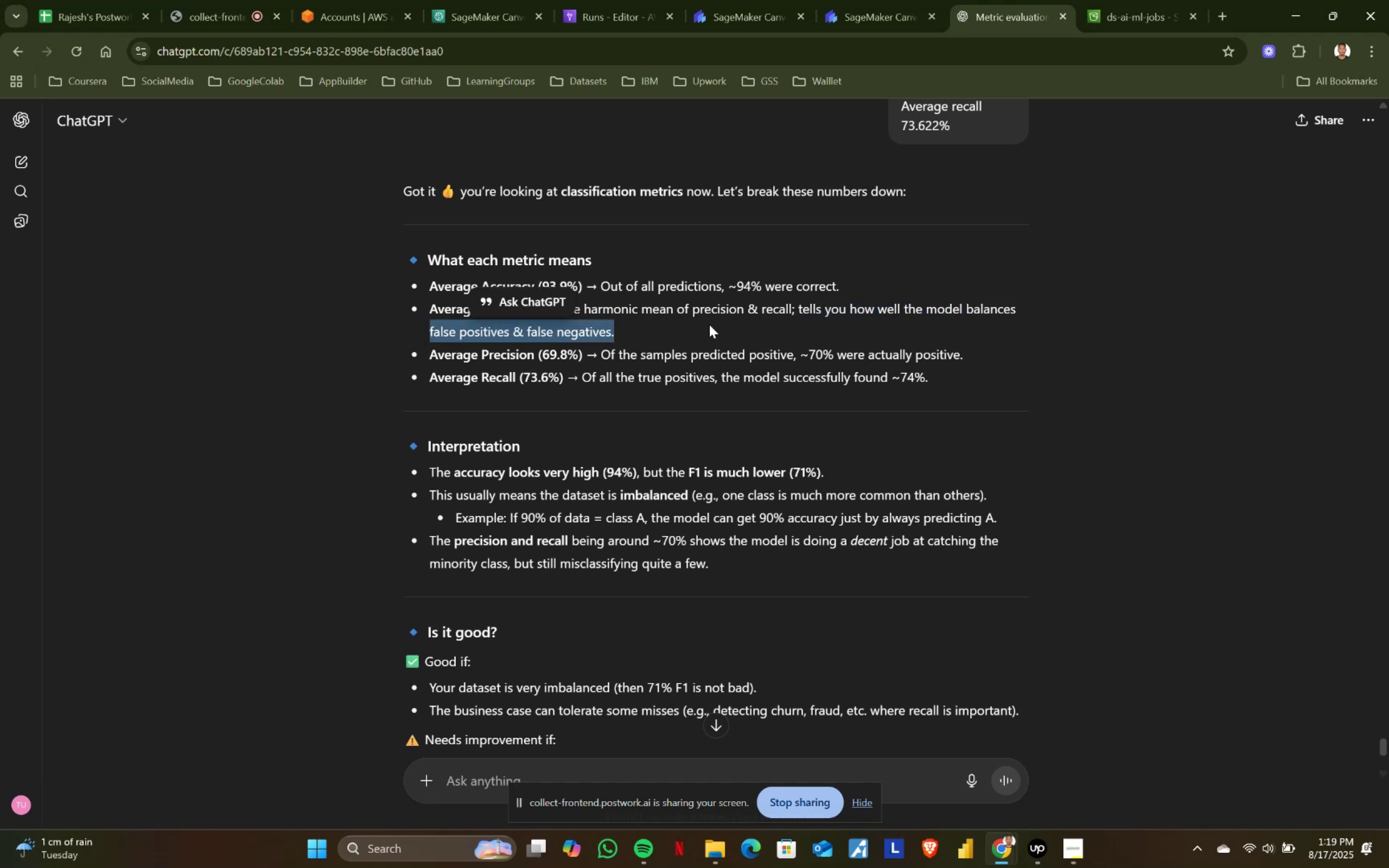 
double_click([709, 324])
 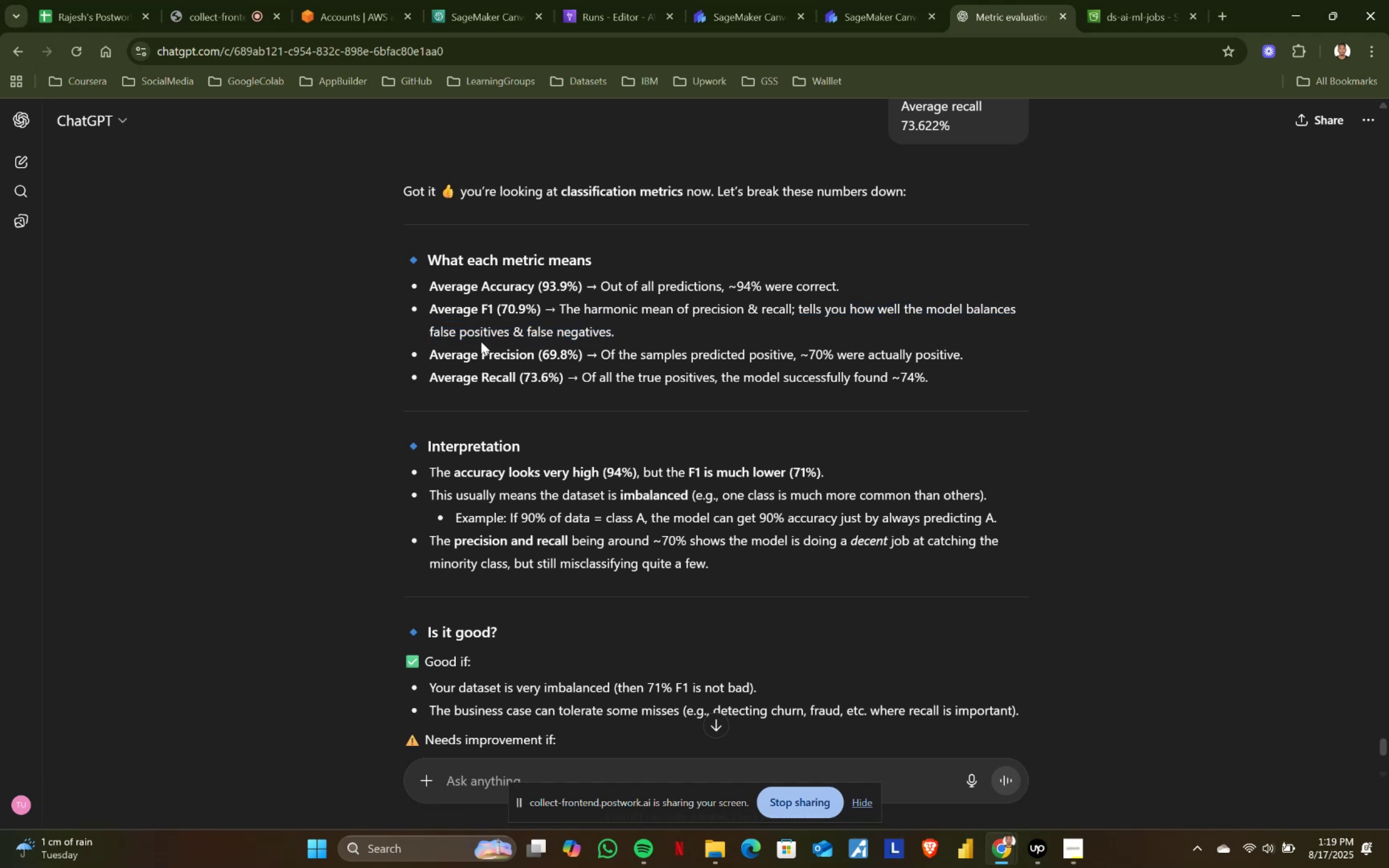 
left_click_drag(start_coordinate=[430, 347], to_coordinate=[672, 346])
 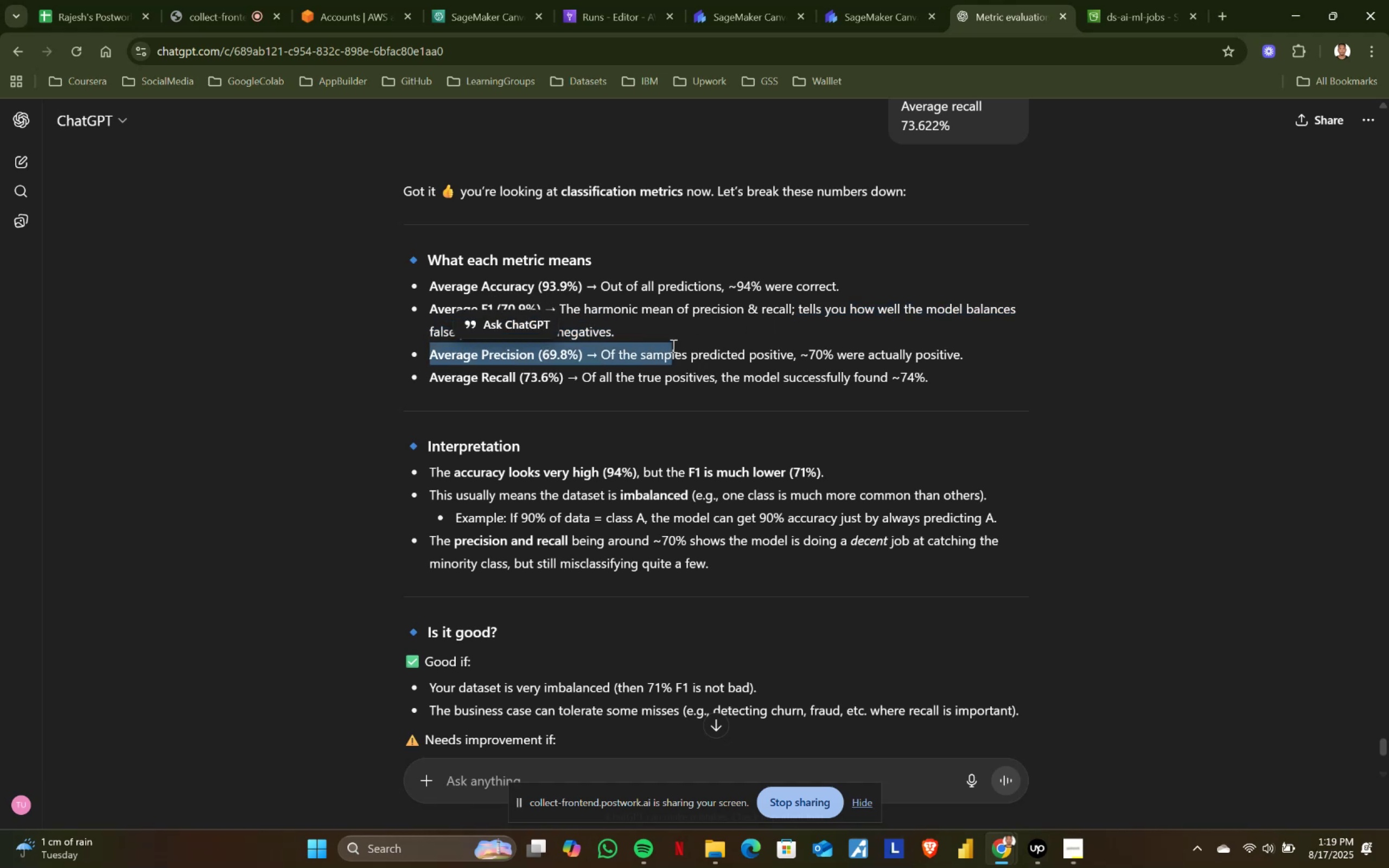 
double_click([672, 346])
 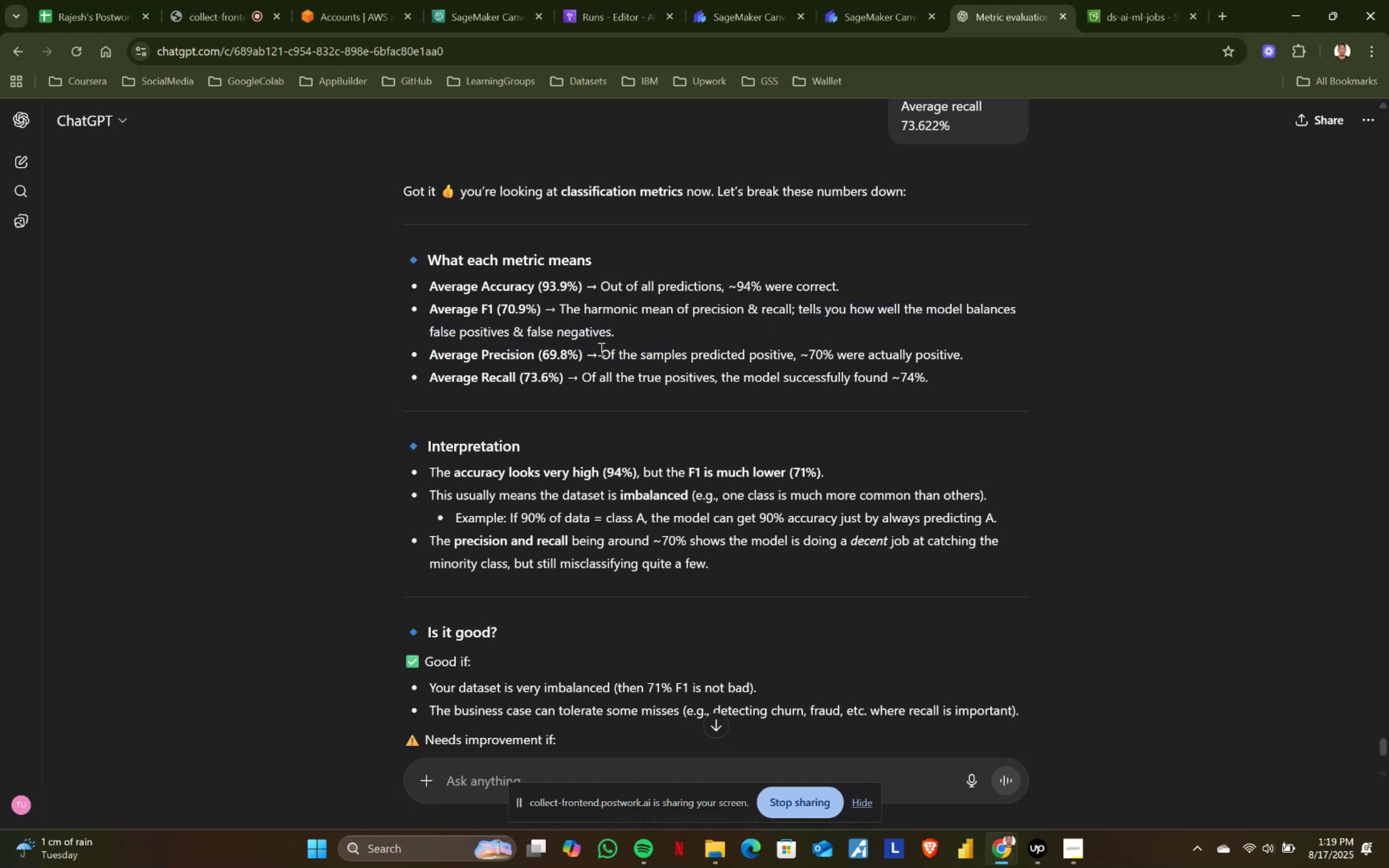 
left_click_drag(start_coordinate=[600, 349], to_coordinate=[800, 348])
 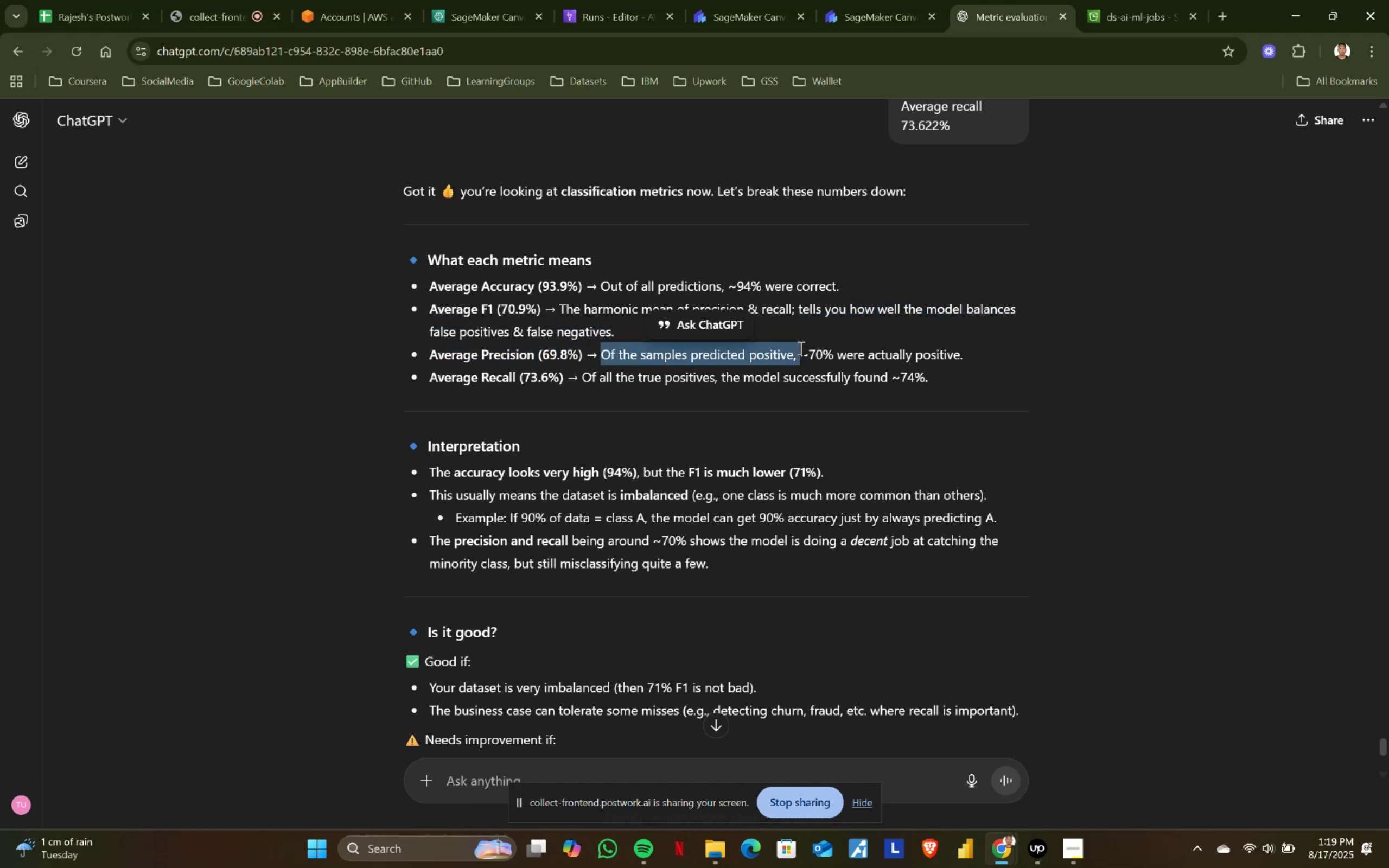 
left_click([800, 348])
 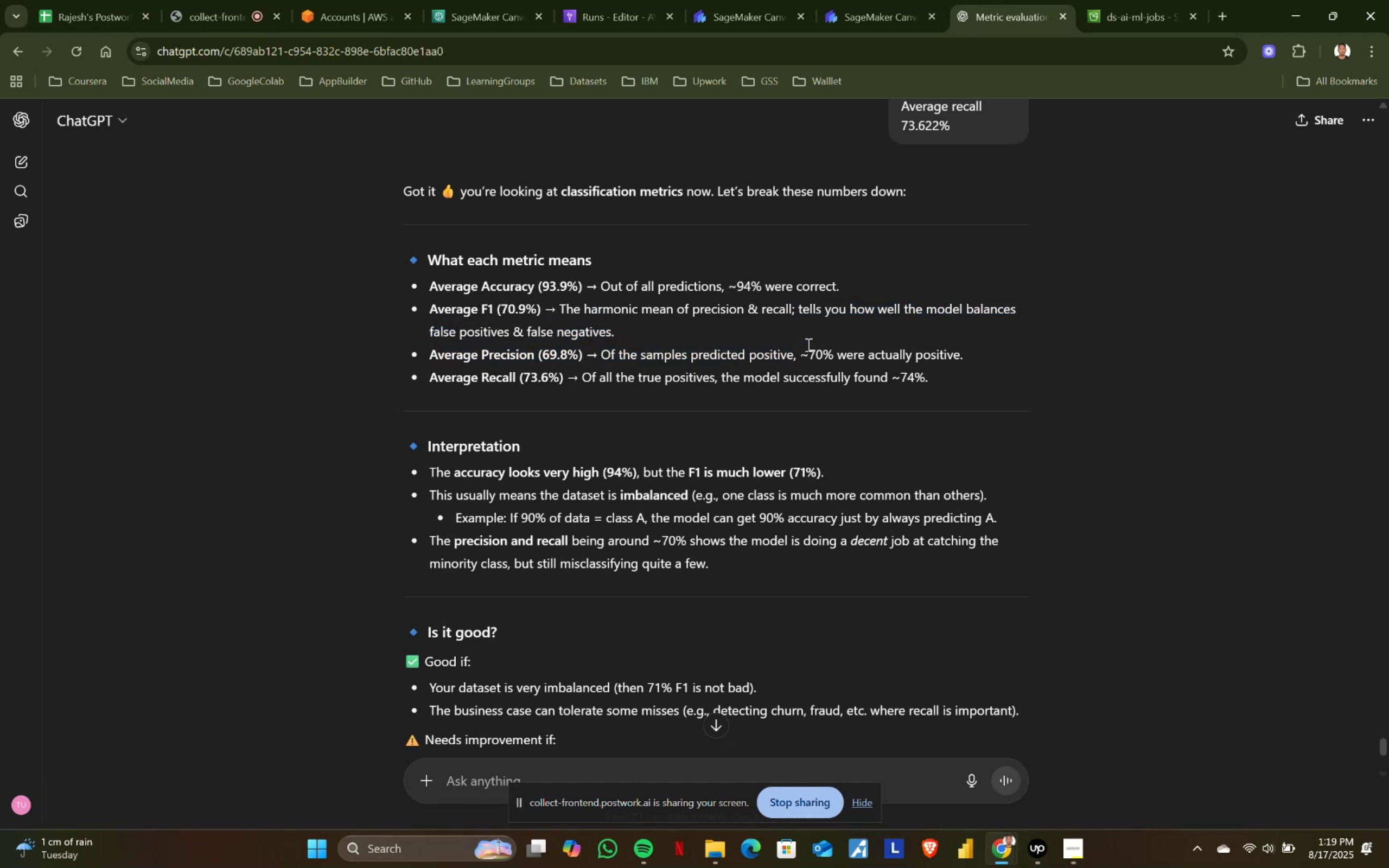 
left_click_drag(start_coordinate=[808, 344], to_coordinate=[1009, 347])
 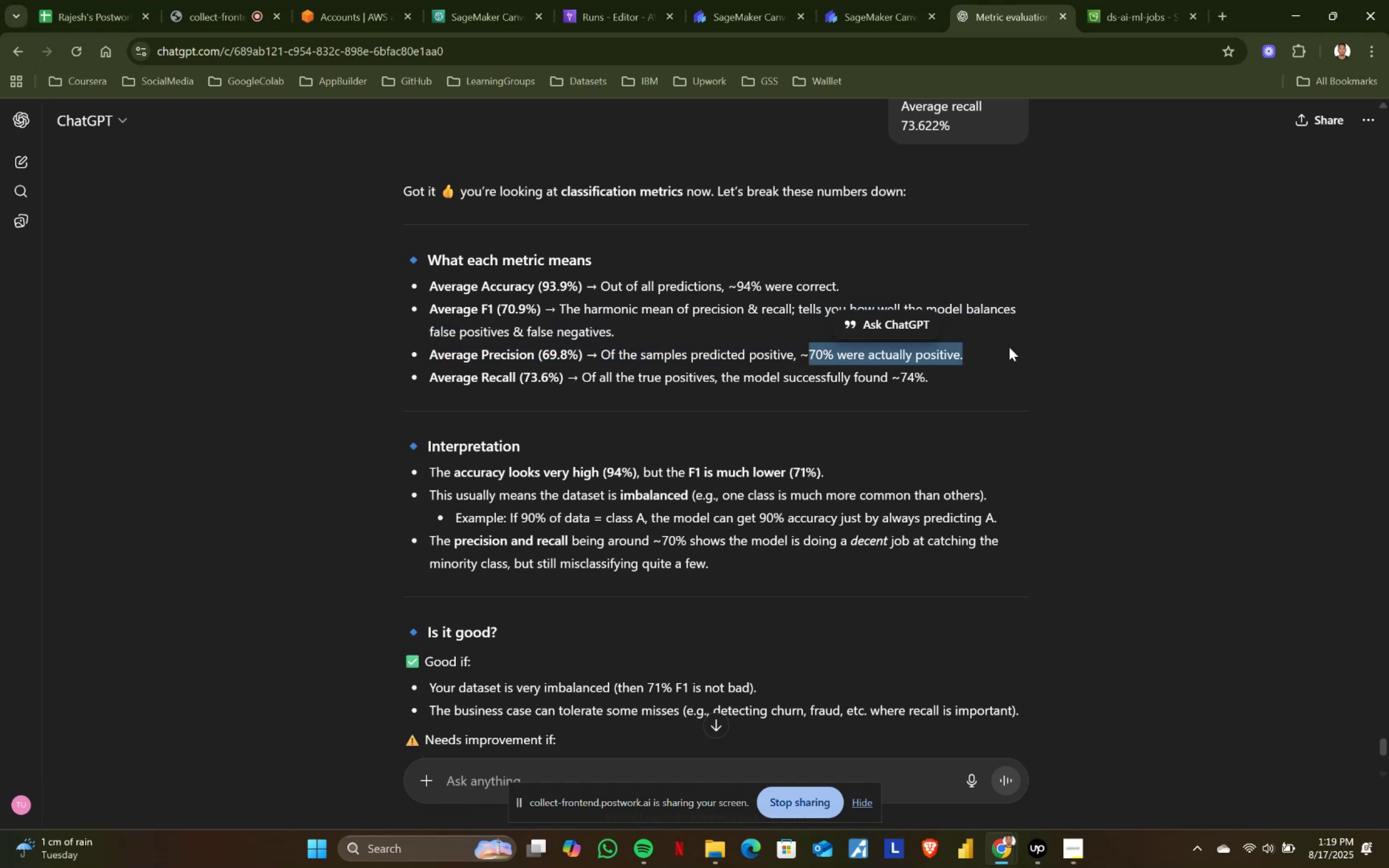 
triple_click([1009, 347])
 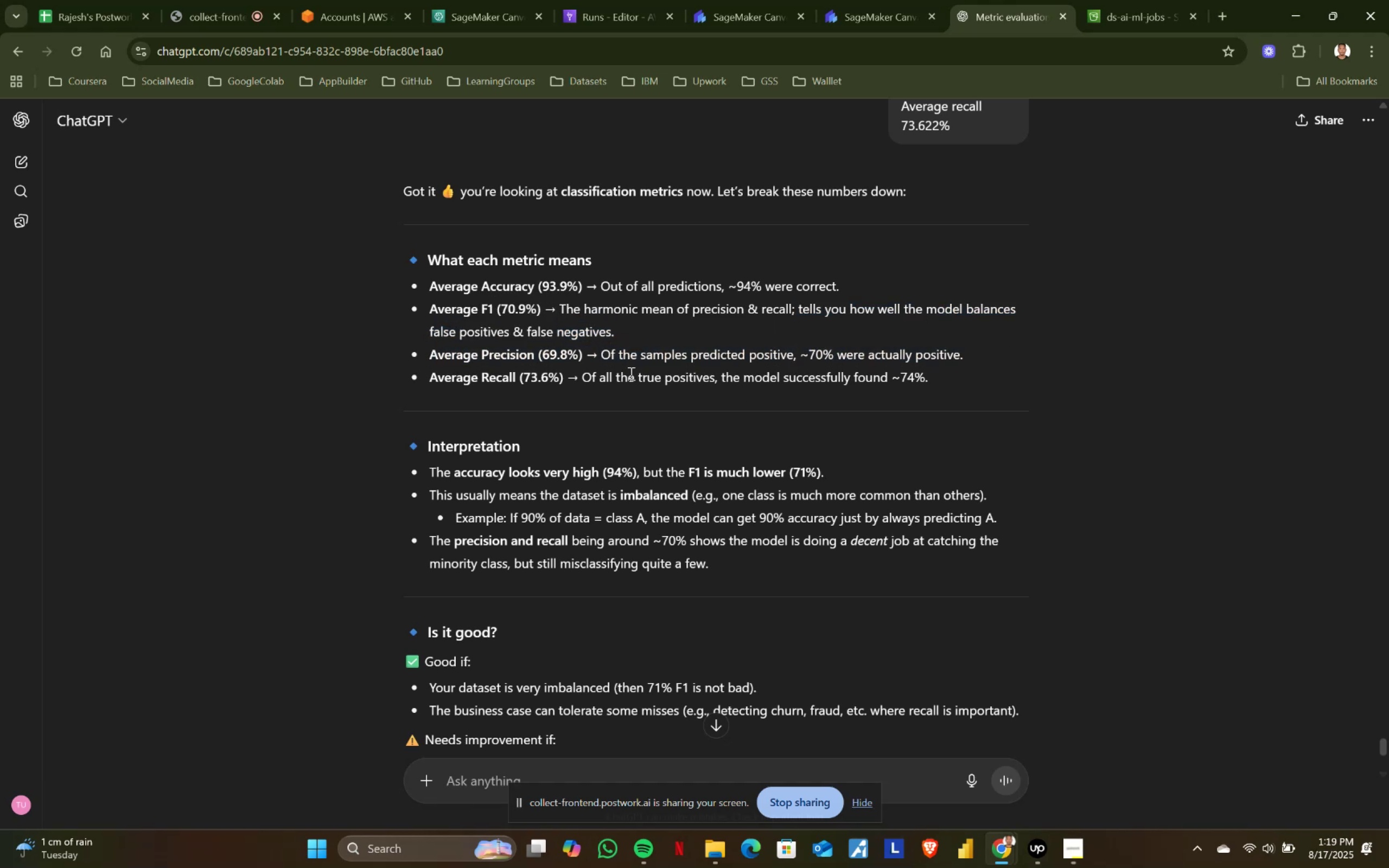 
left_click_drag(start_coordinate=[596, 375], to_coordinate=[1001, 375])
 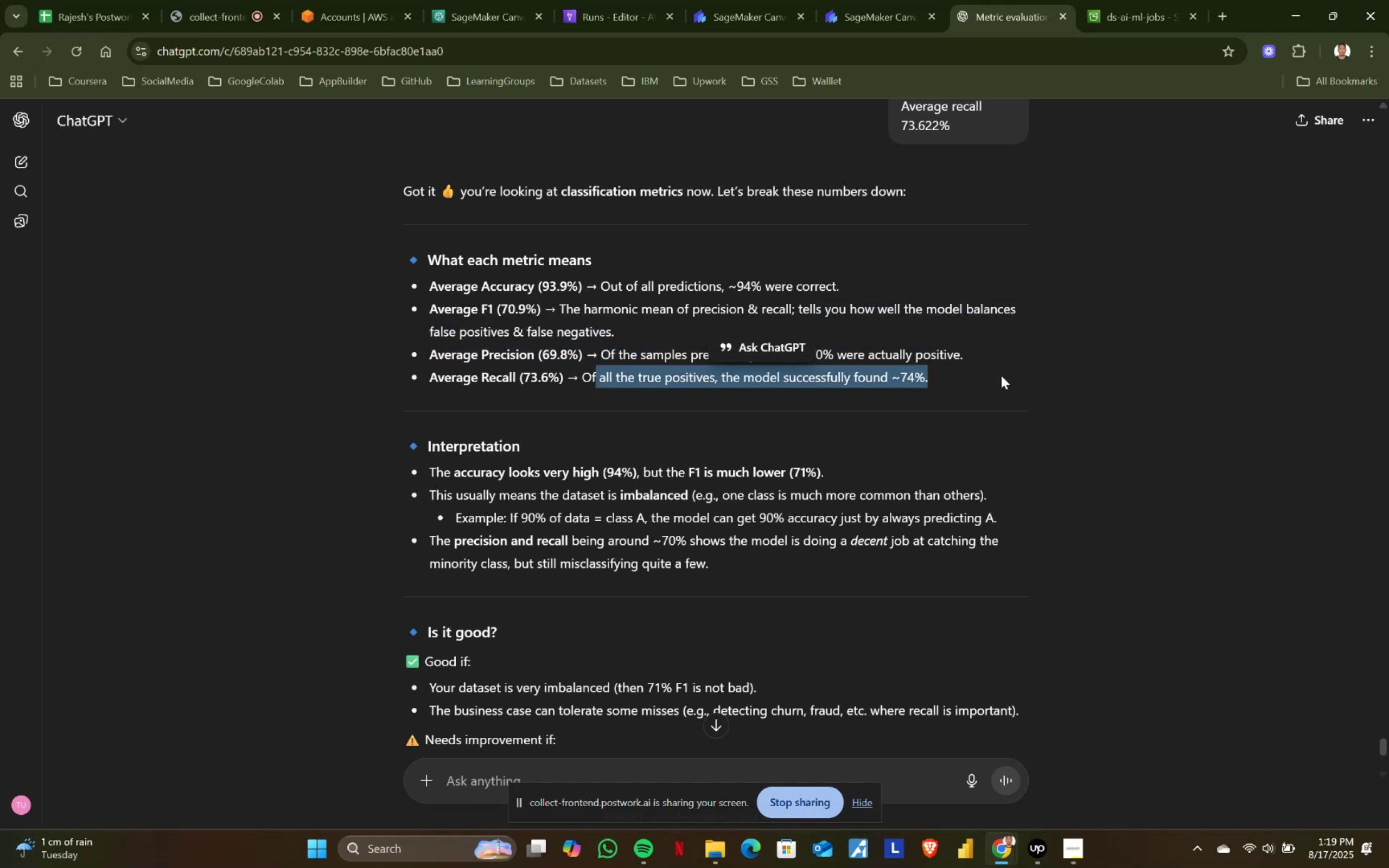 
double_click([1001, 375])
 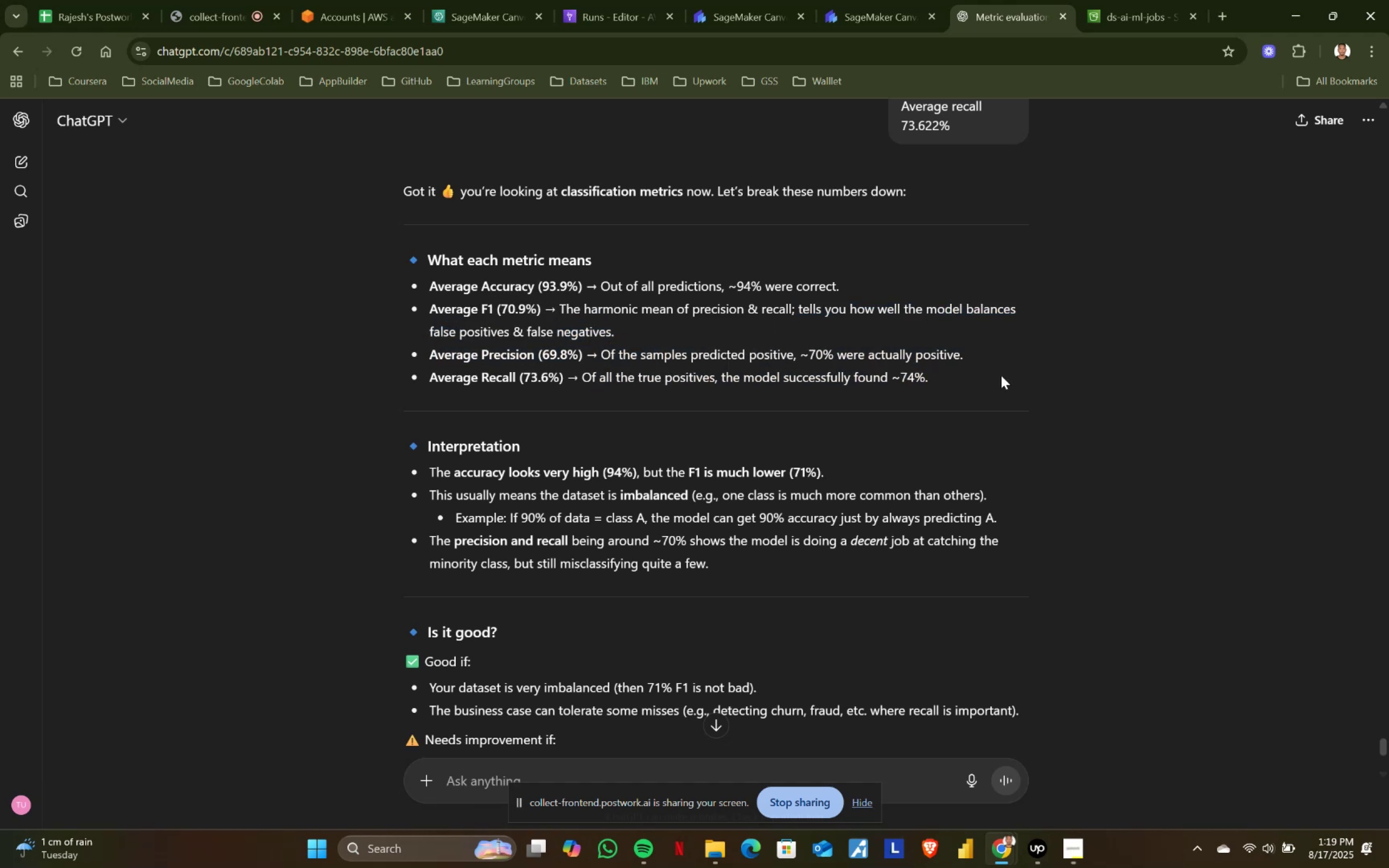 
scroll: coordinate [1001, 375], scroll_direction: down, amount: 1.0
 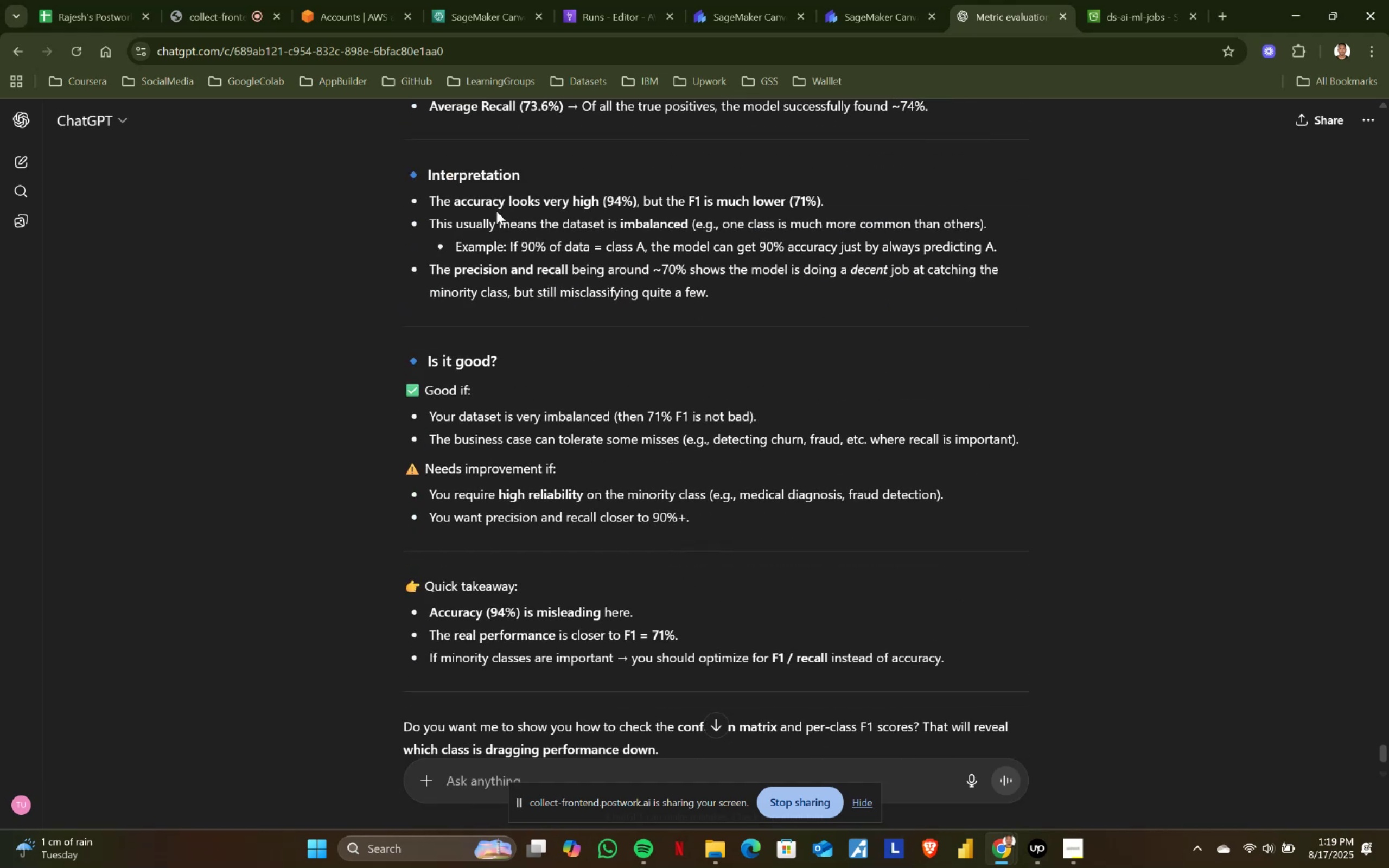 
left_click_drag(start_coordinate=[430, 196], to_coordinate=[872, 287])
 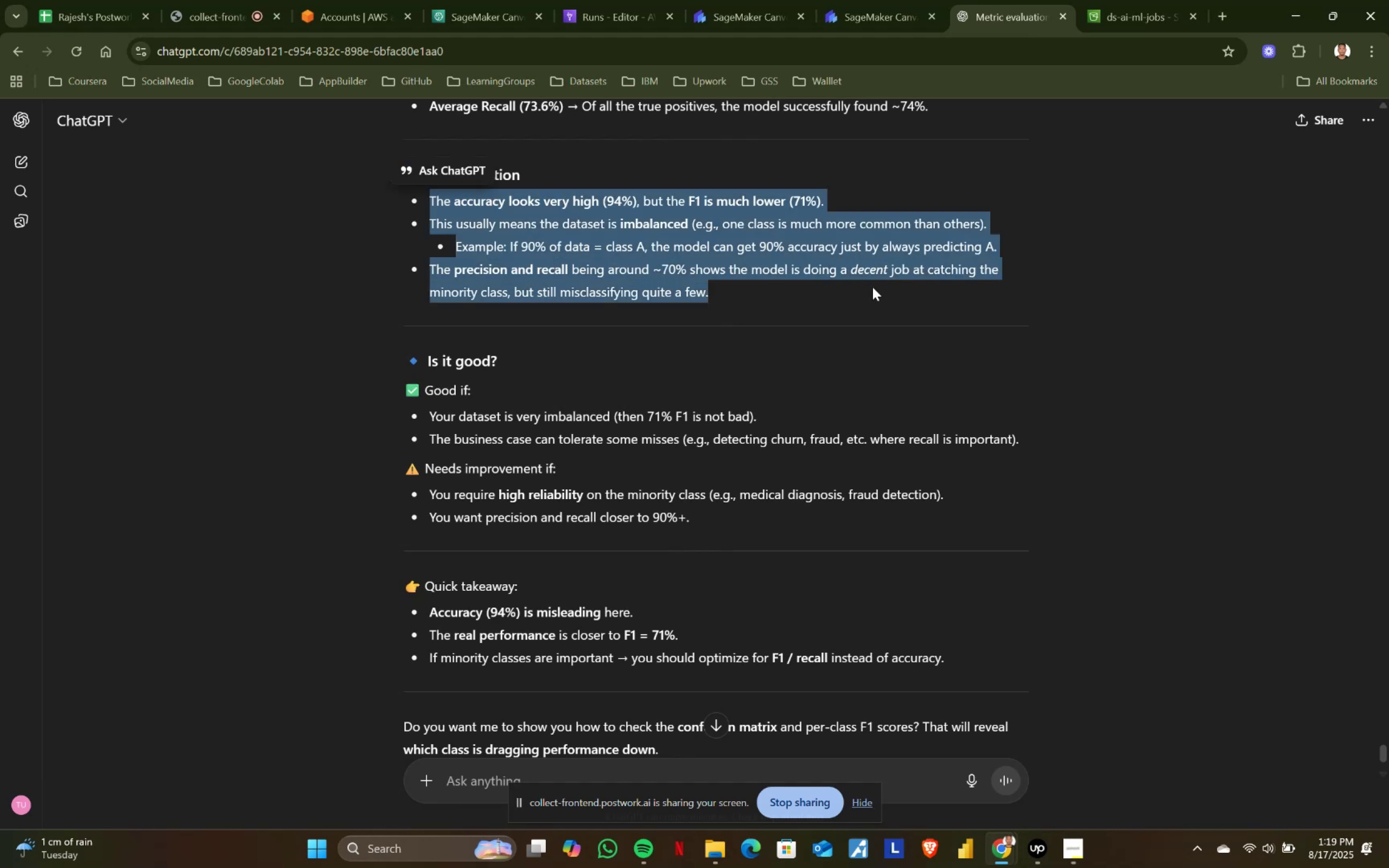 
left_click([872, 287])
 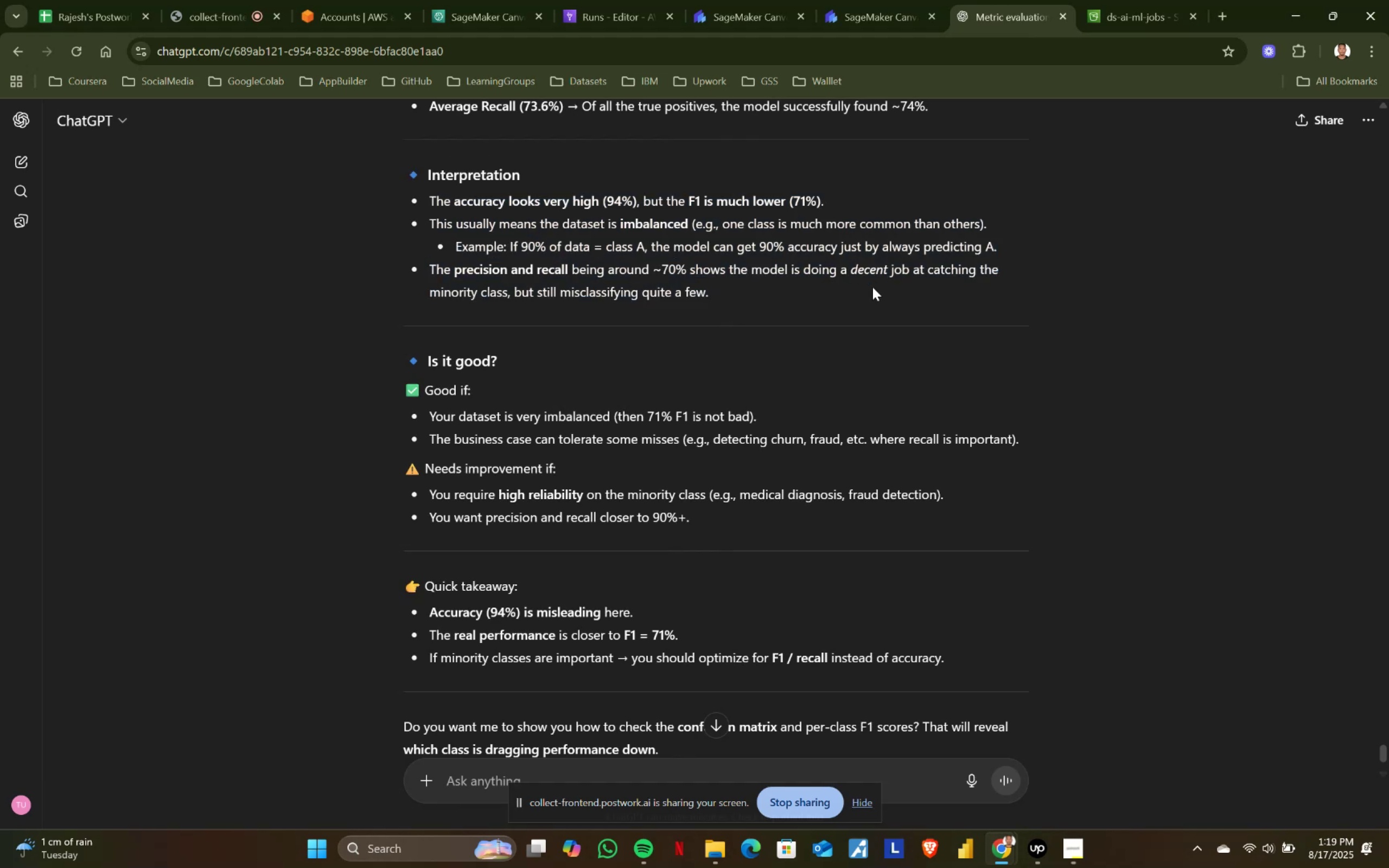 
scroll: coordinate [872, 287], scroll_direction: up, amount: 3.0
 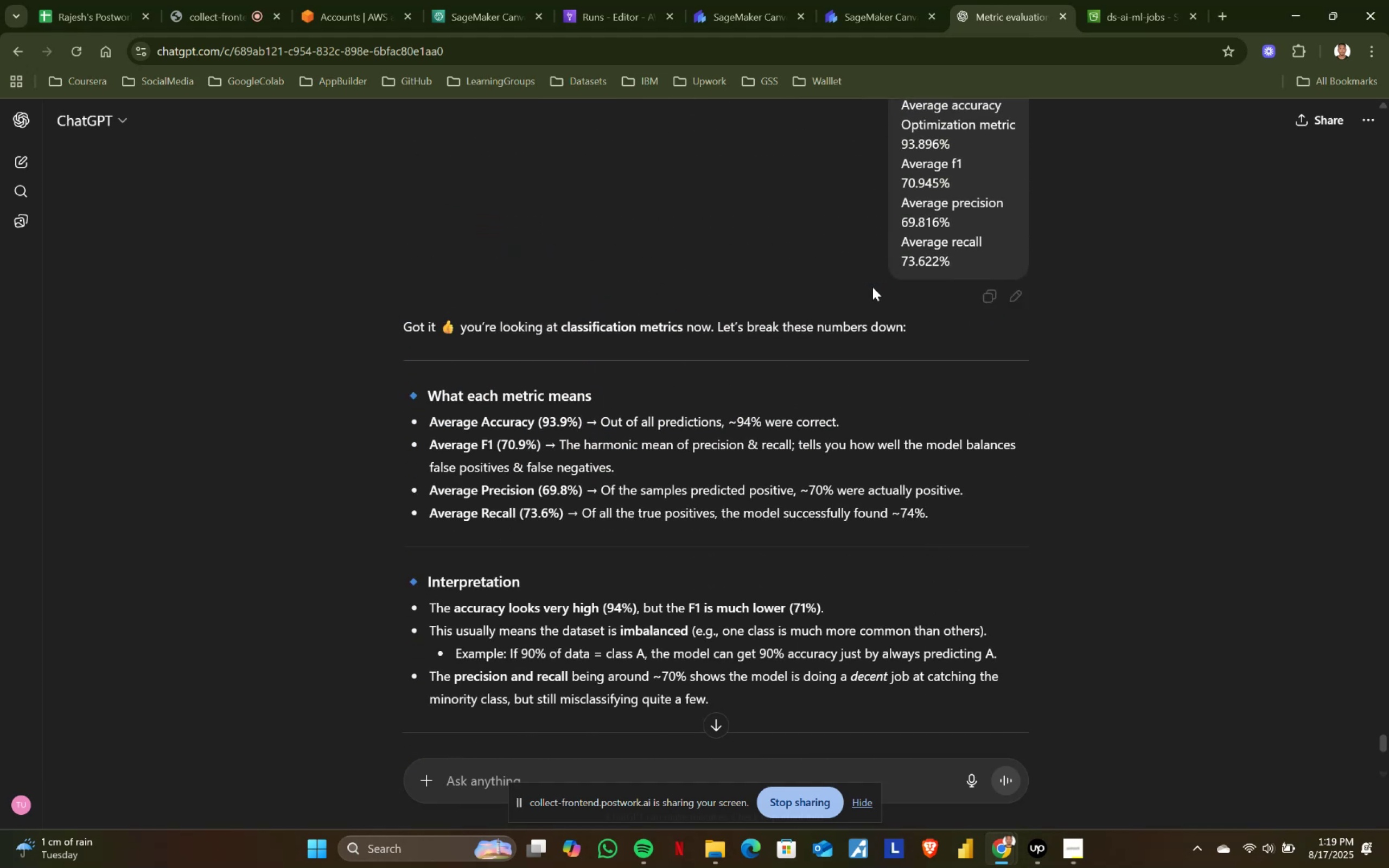 
scroll: coordinate [872, 287], scroll_direction: down, amount: 1.0
 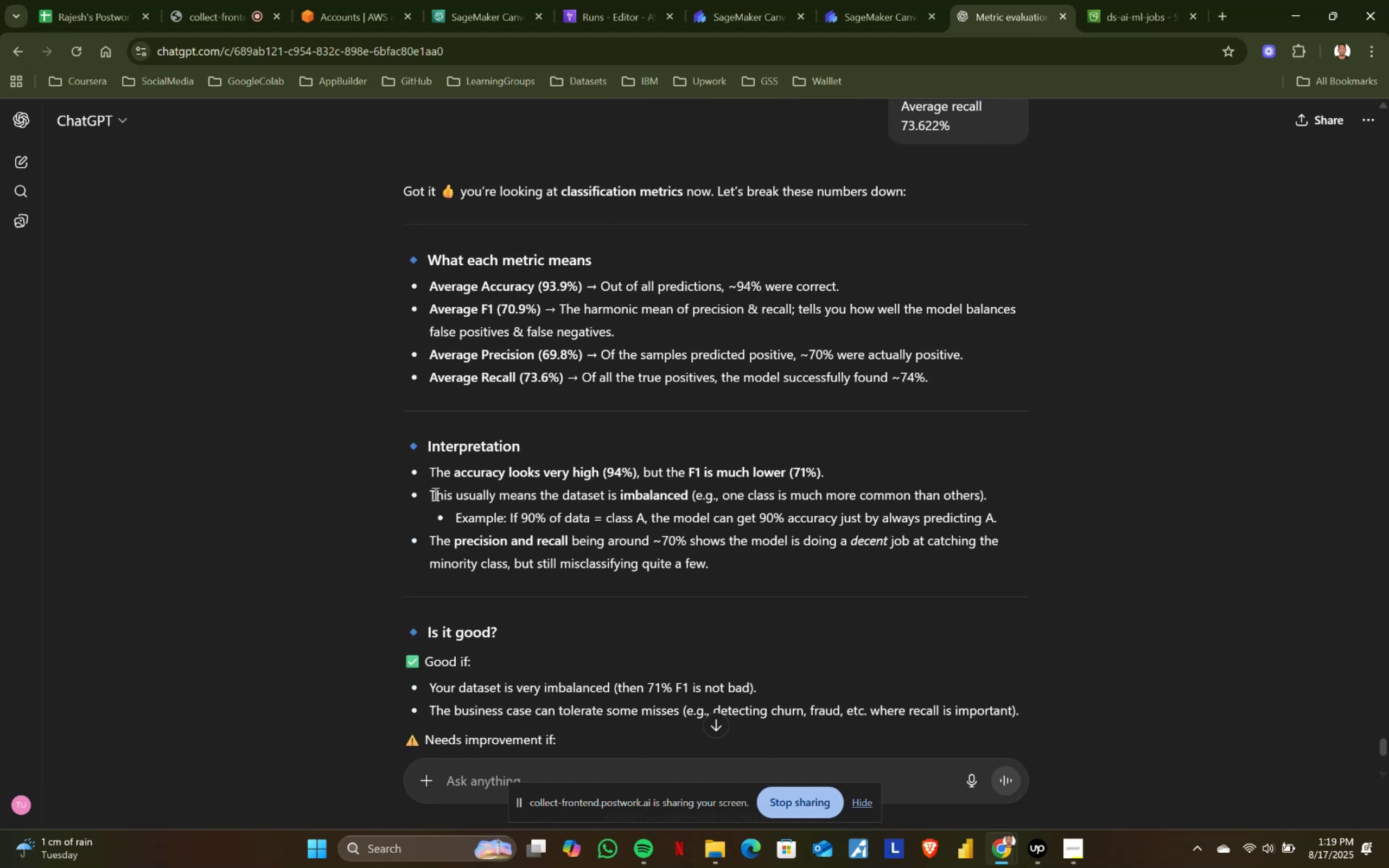 
left_click_drag(start_coordinate=[432, 492], to_coordinate=[756, 547])
 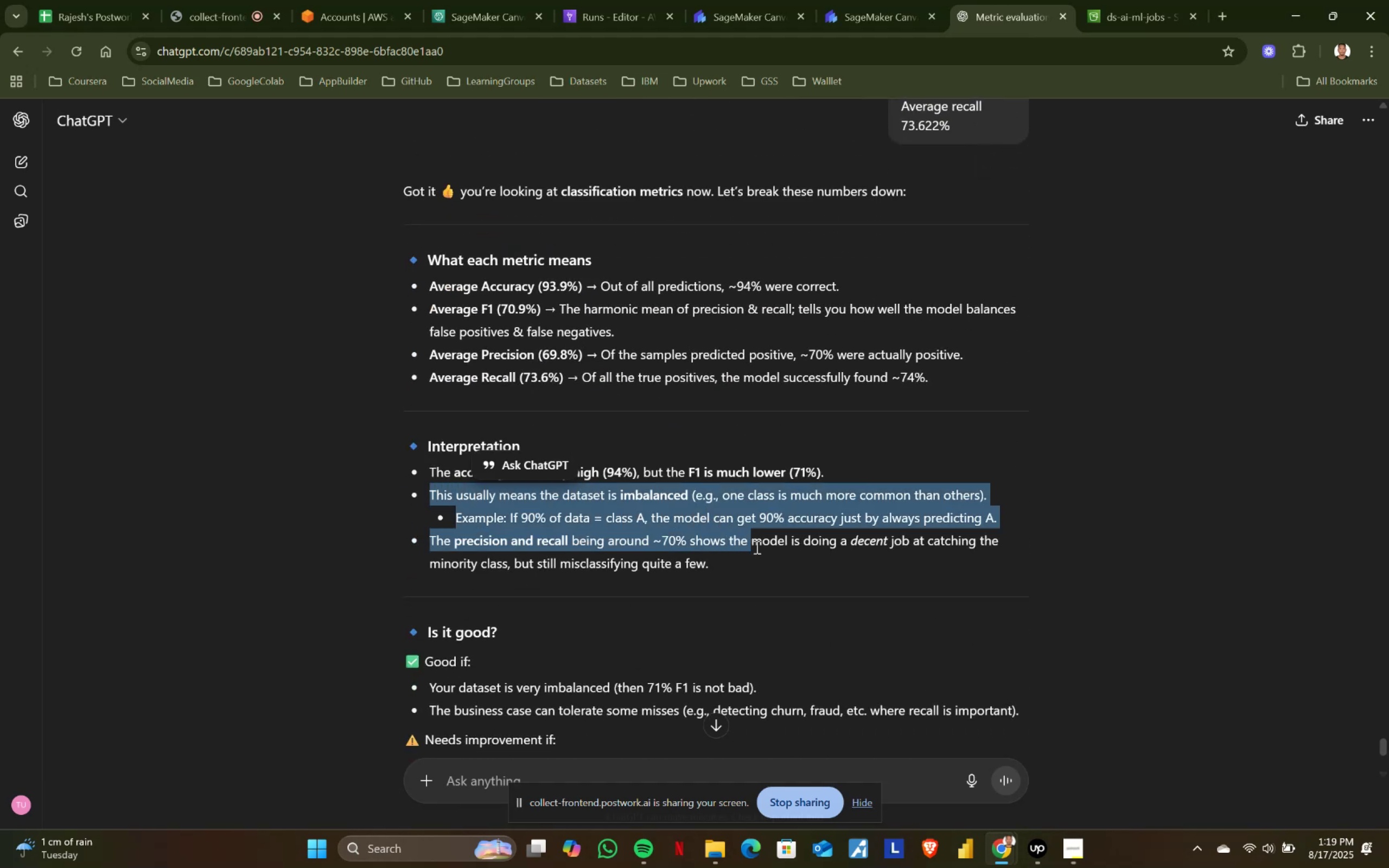 
left_click([756, 547])
 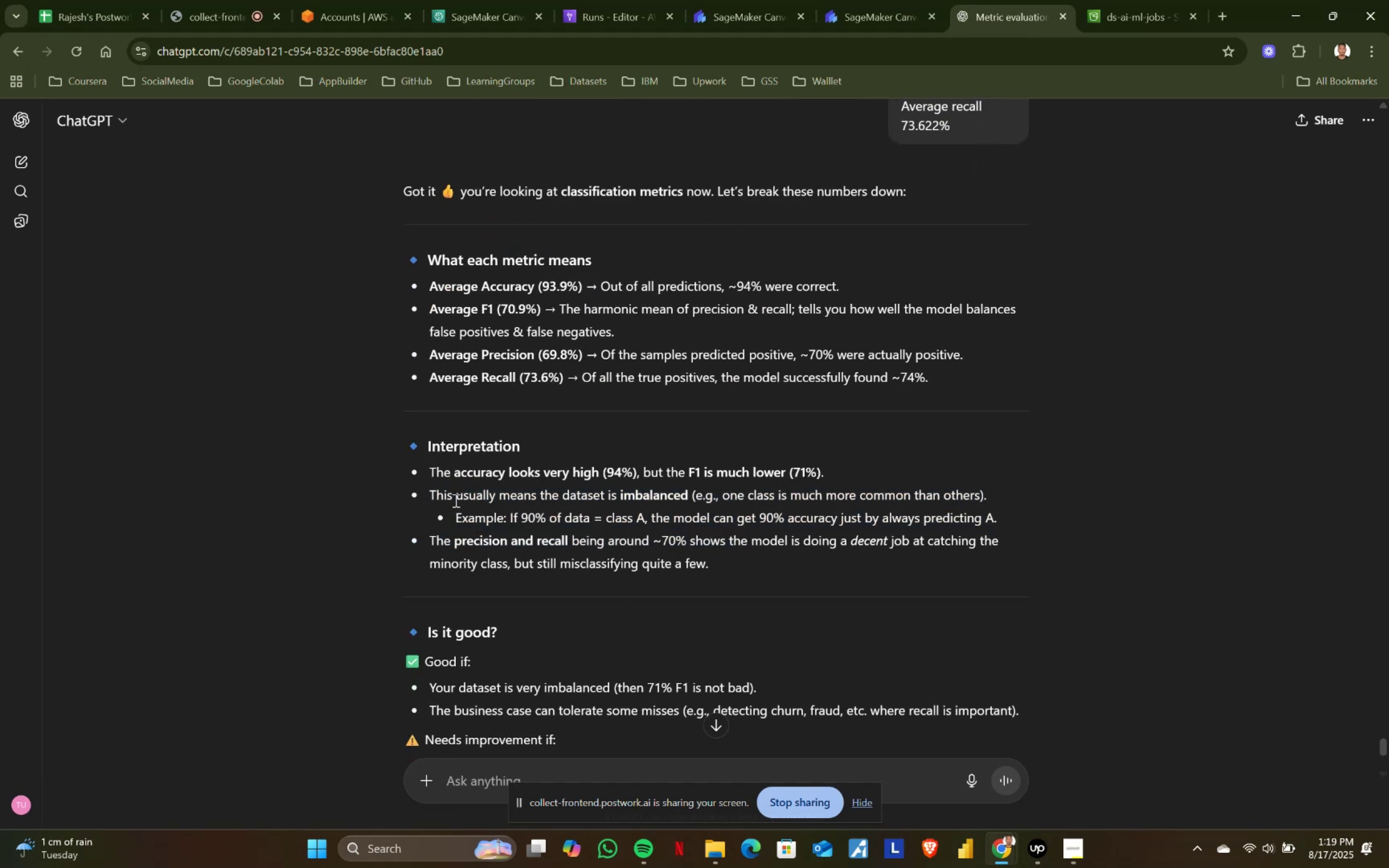 
left_click_drag(start_coordinate=[430, 491], to_coordinate=[647, 484])
 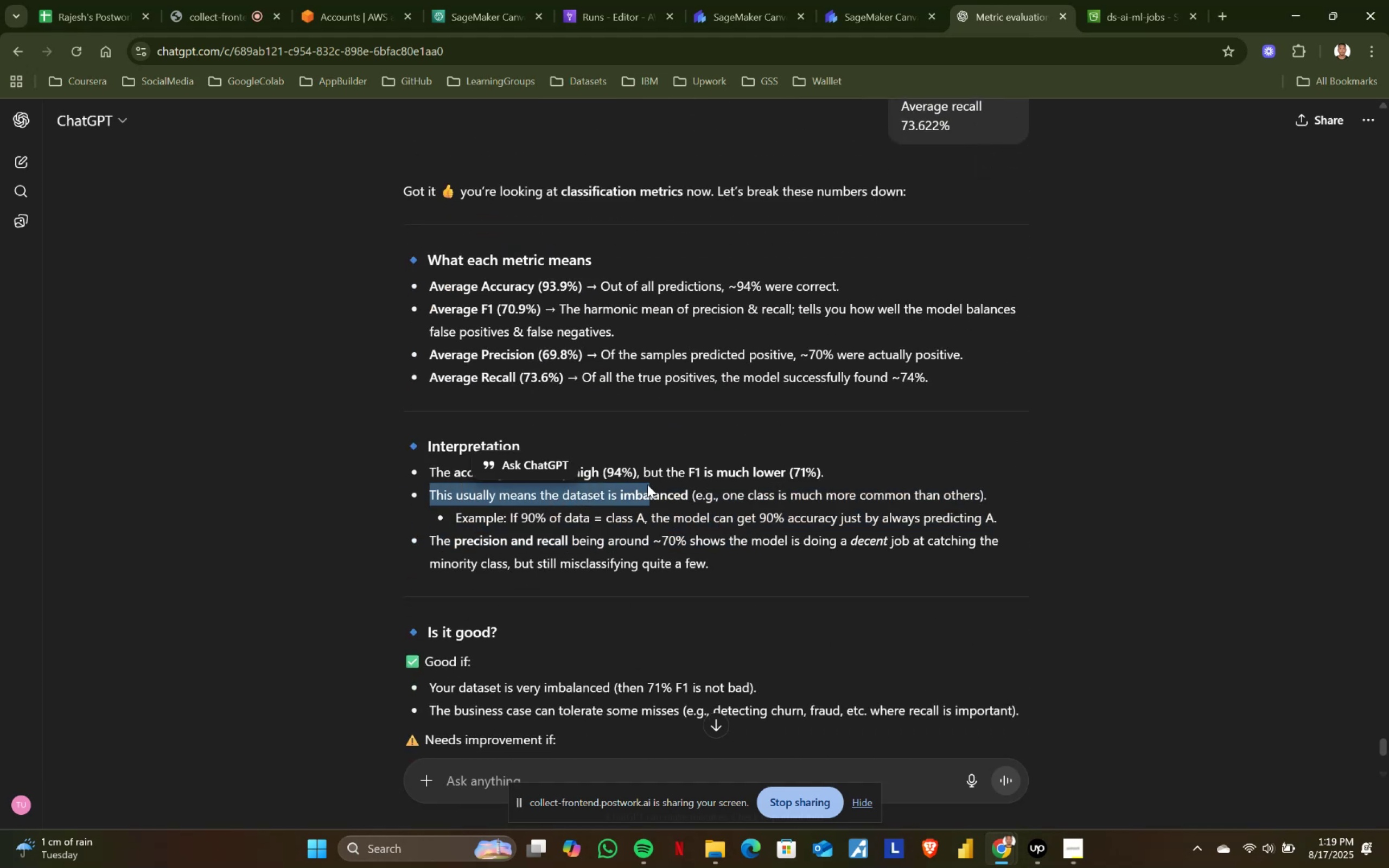 
left_click([647, 484])
 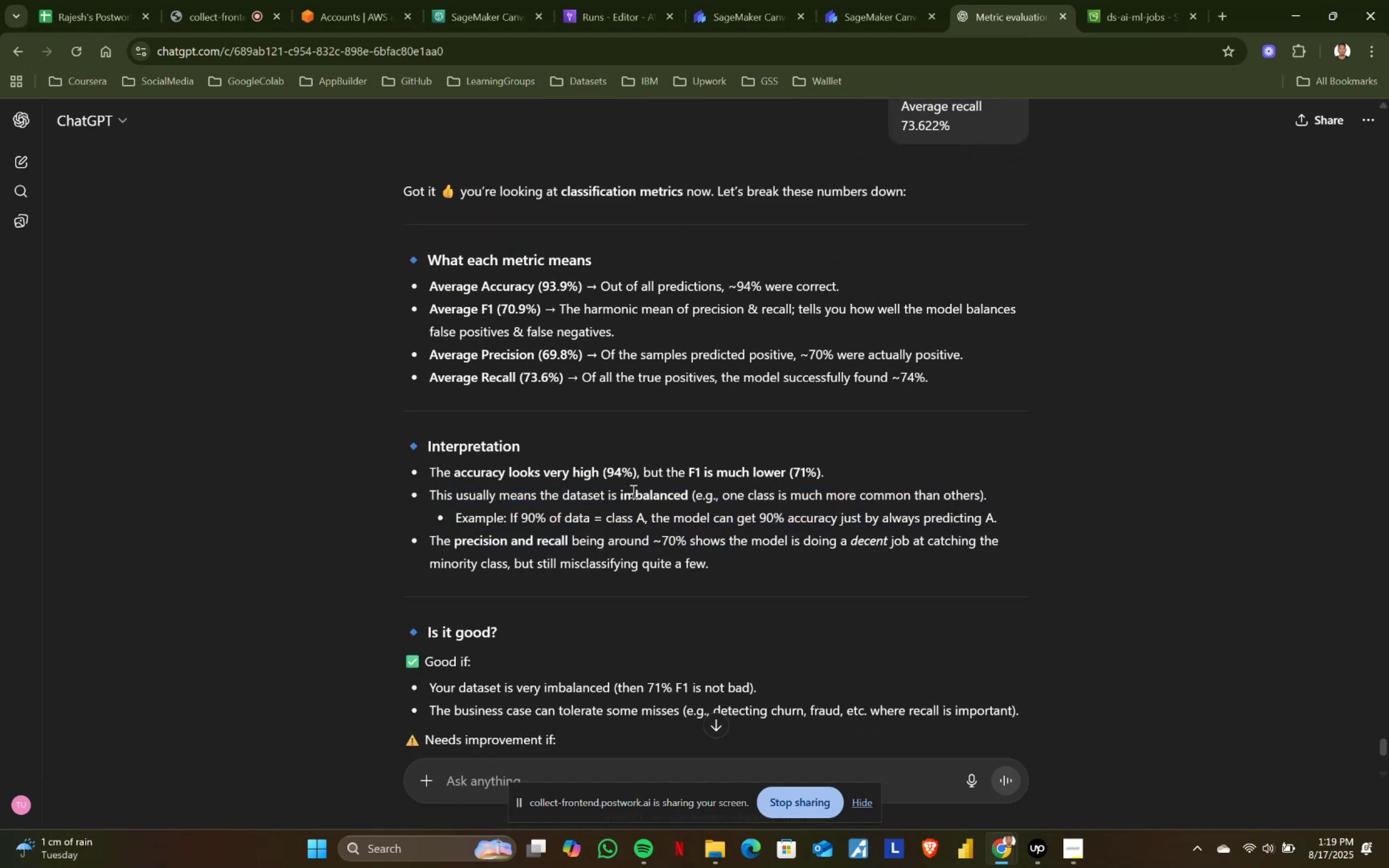 
left_click_drag(start_coordinate=[629, 492], to_coordinate=[786, 492])
 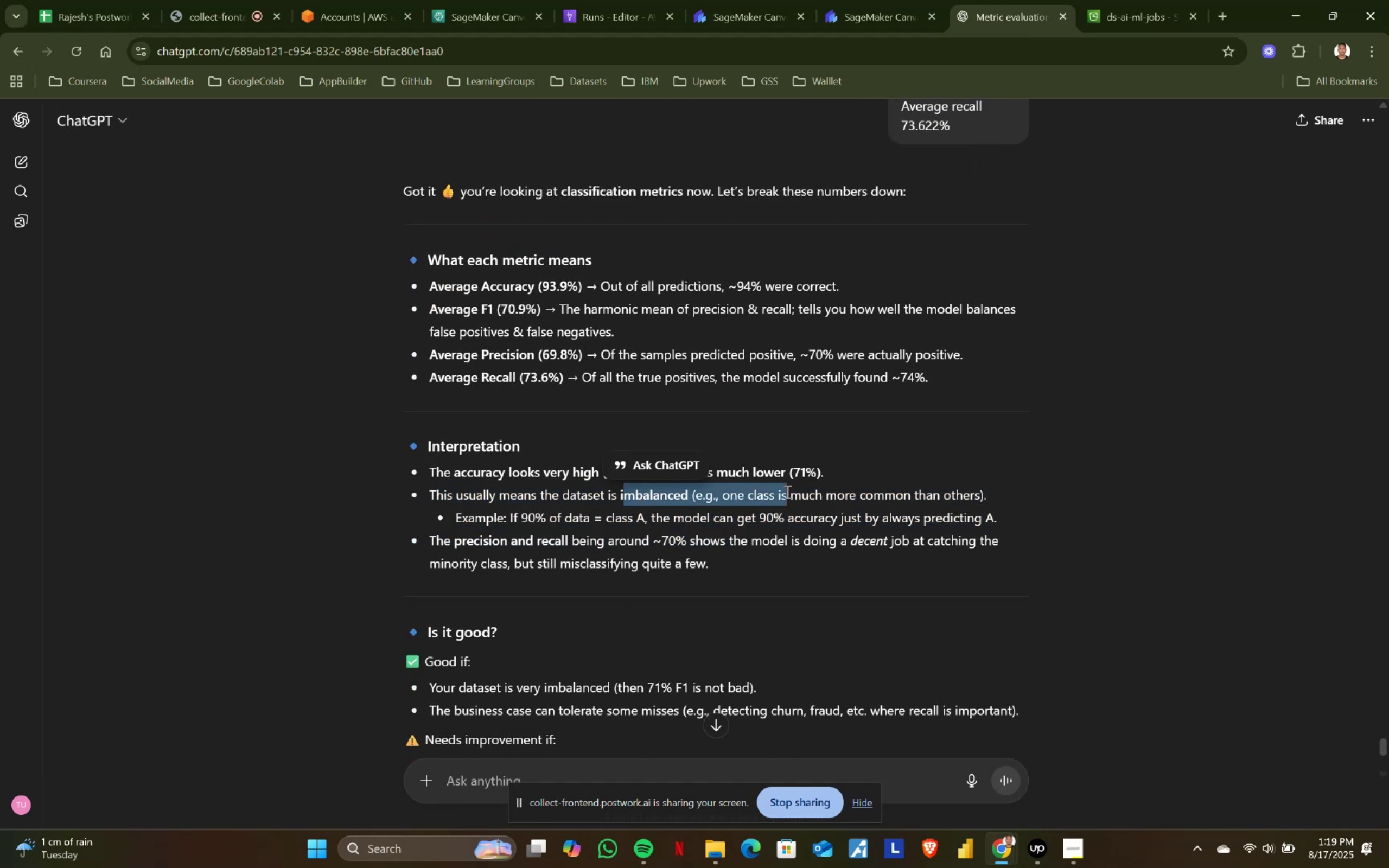 
triple_click([786, 492])
 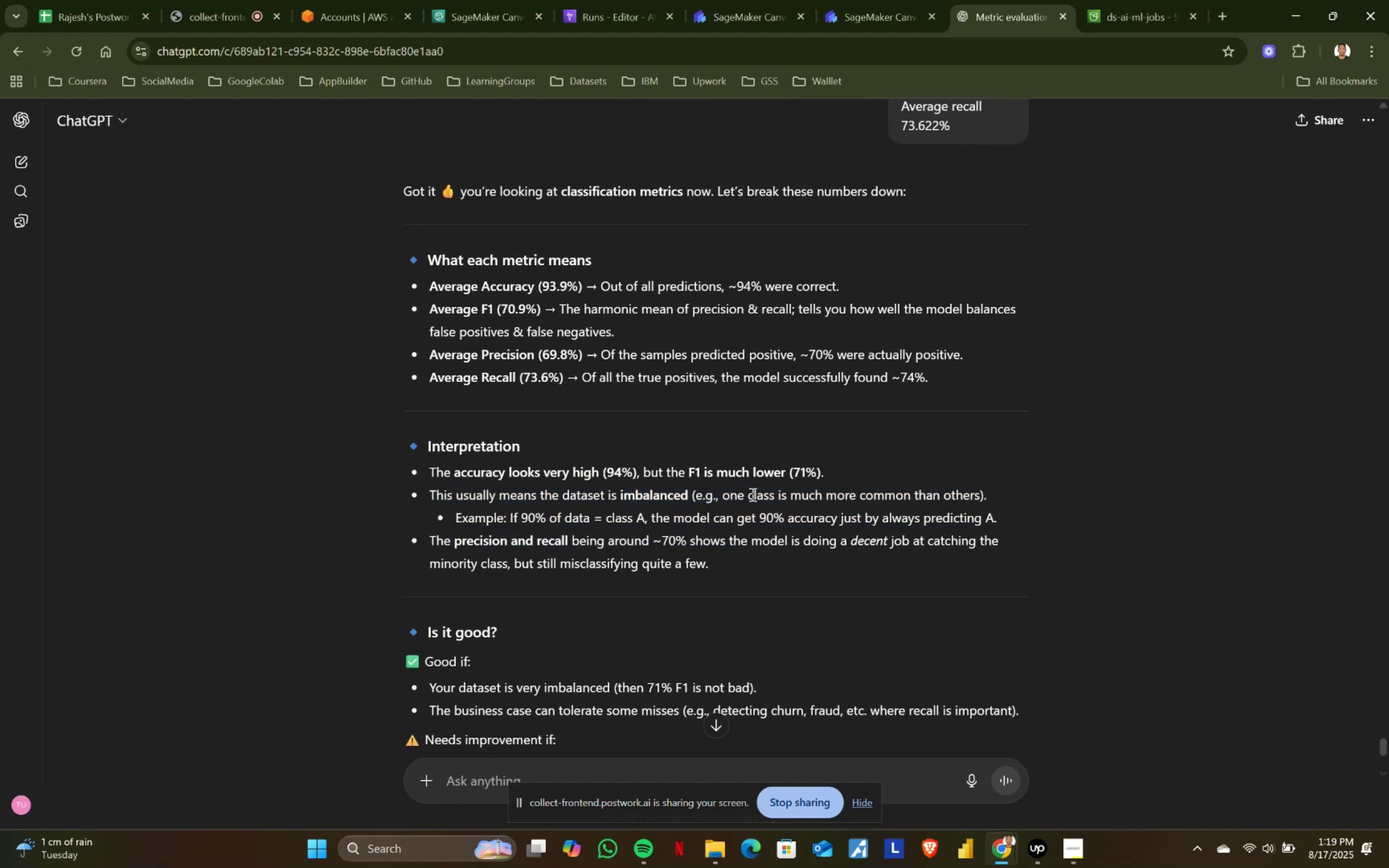 
left_click_drag(start_coordinate=[748, 494], to_coordinate=[993, 489])
 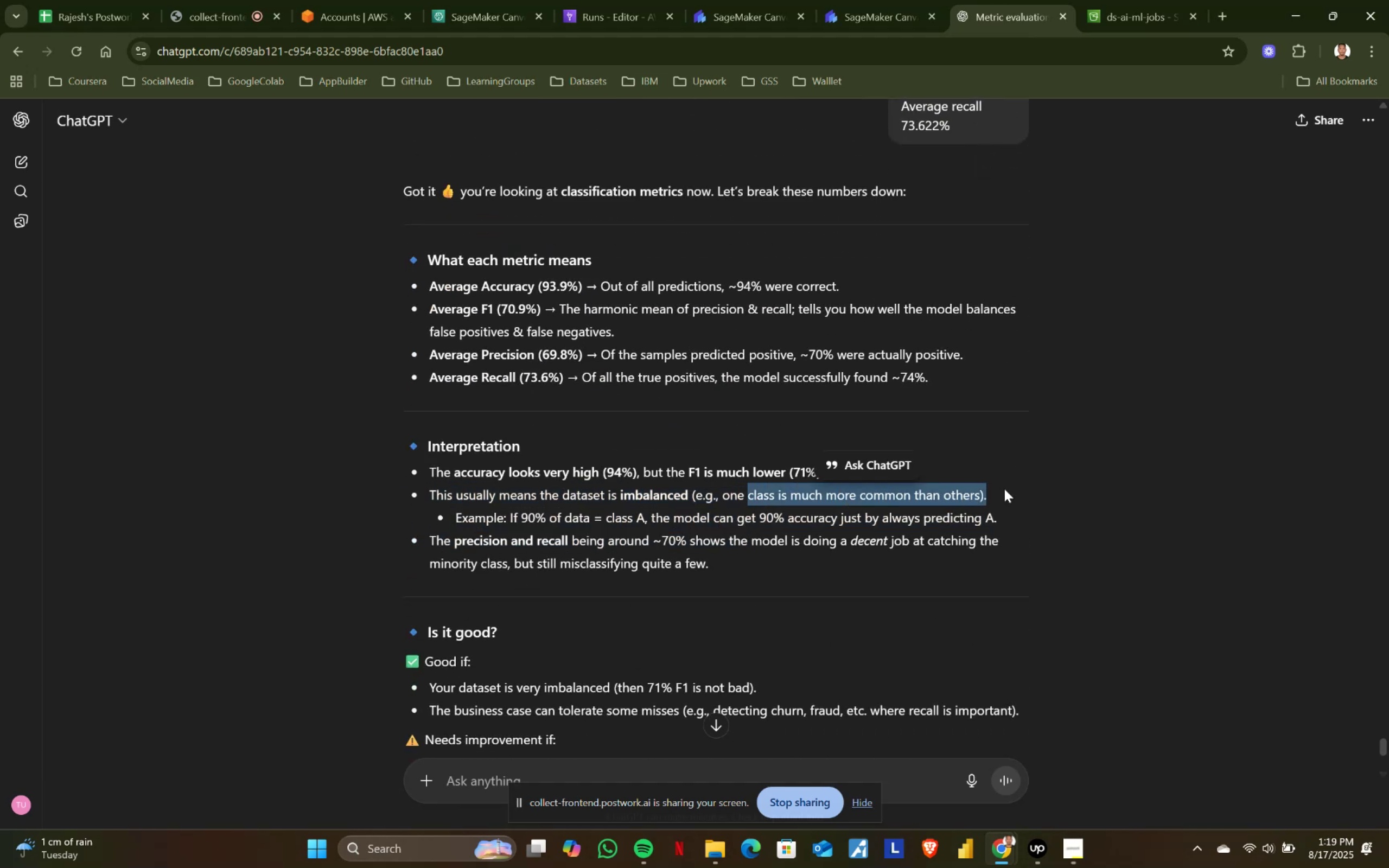 
left_click([1004, 489])
 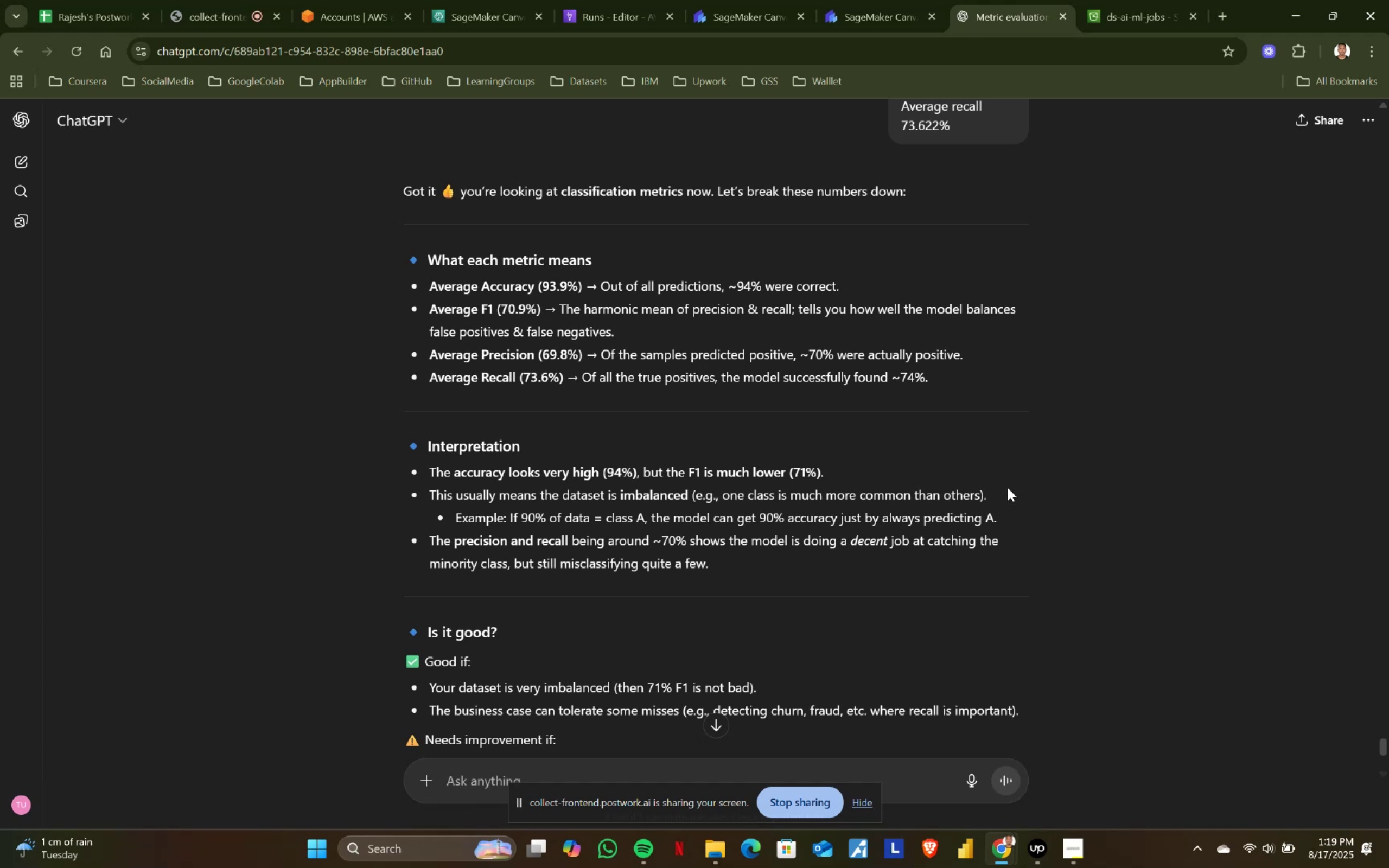 
left_click_drag(start_coordinate=[1032, 487], to_coordinate=[404, 460])
 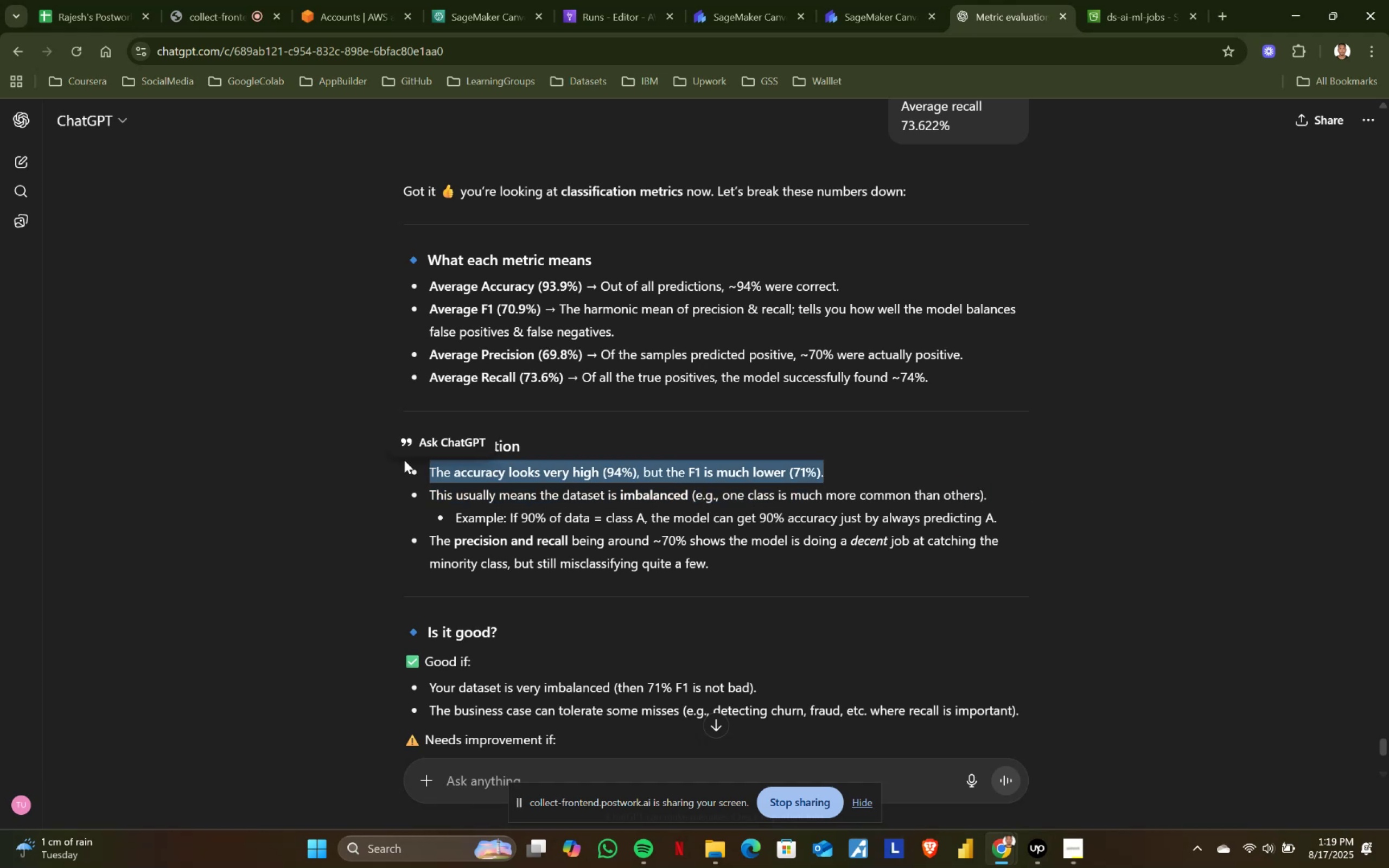 
left_click([404, 460])
 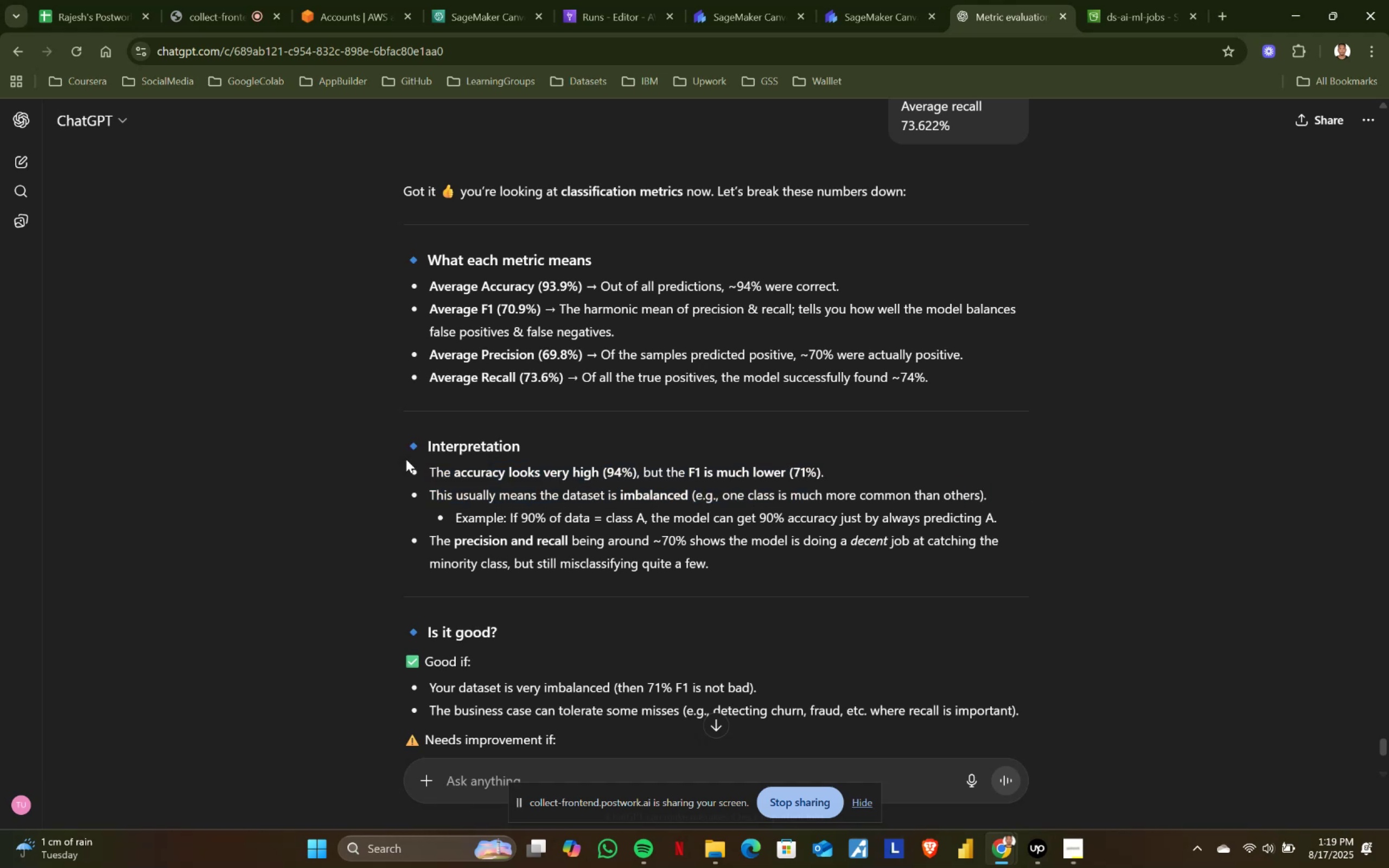 
left_click_drag(start_coordinate=[406, 459], to_coordinate=[690, 564])
 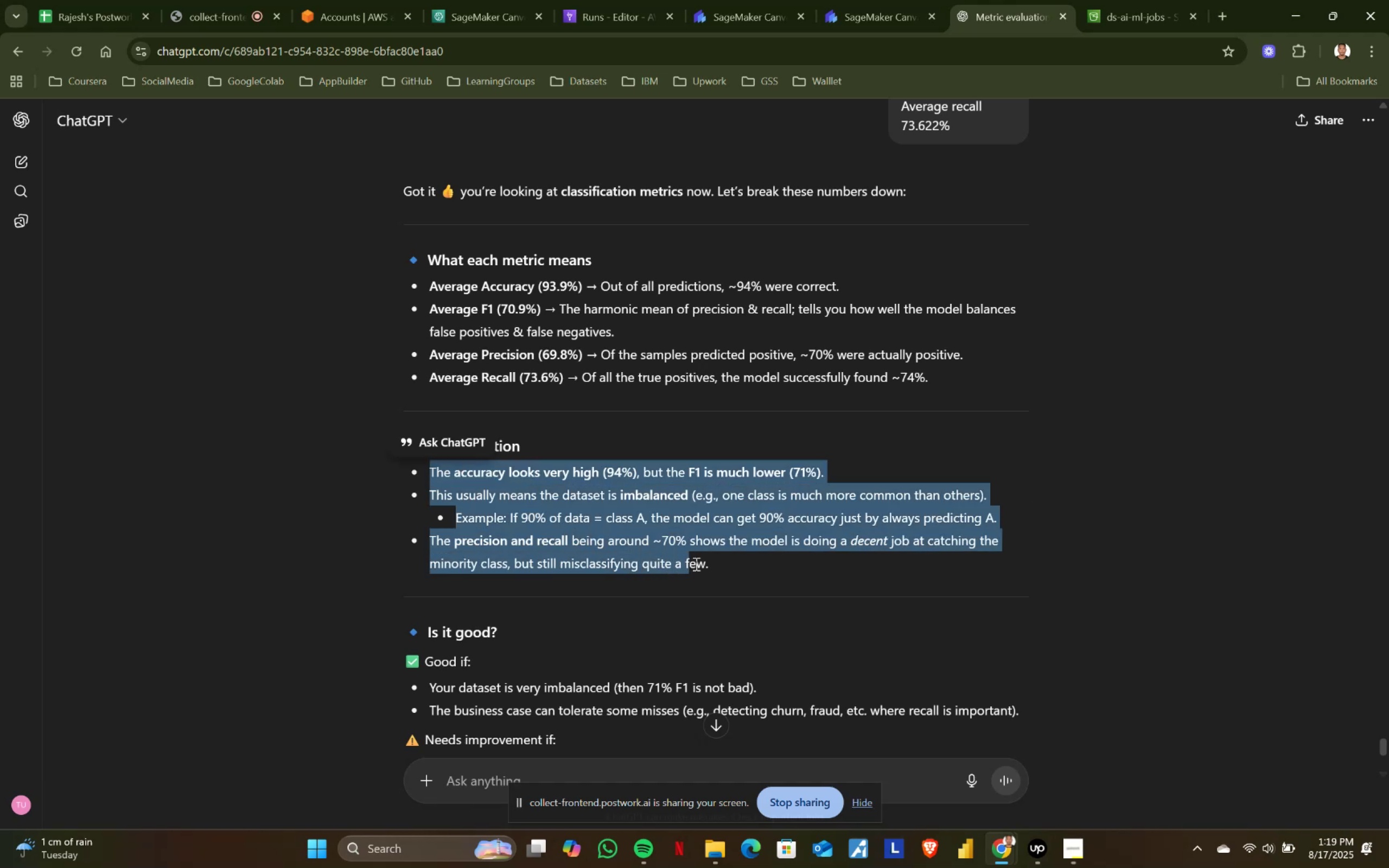 
left_click([695, 564])
 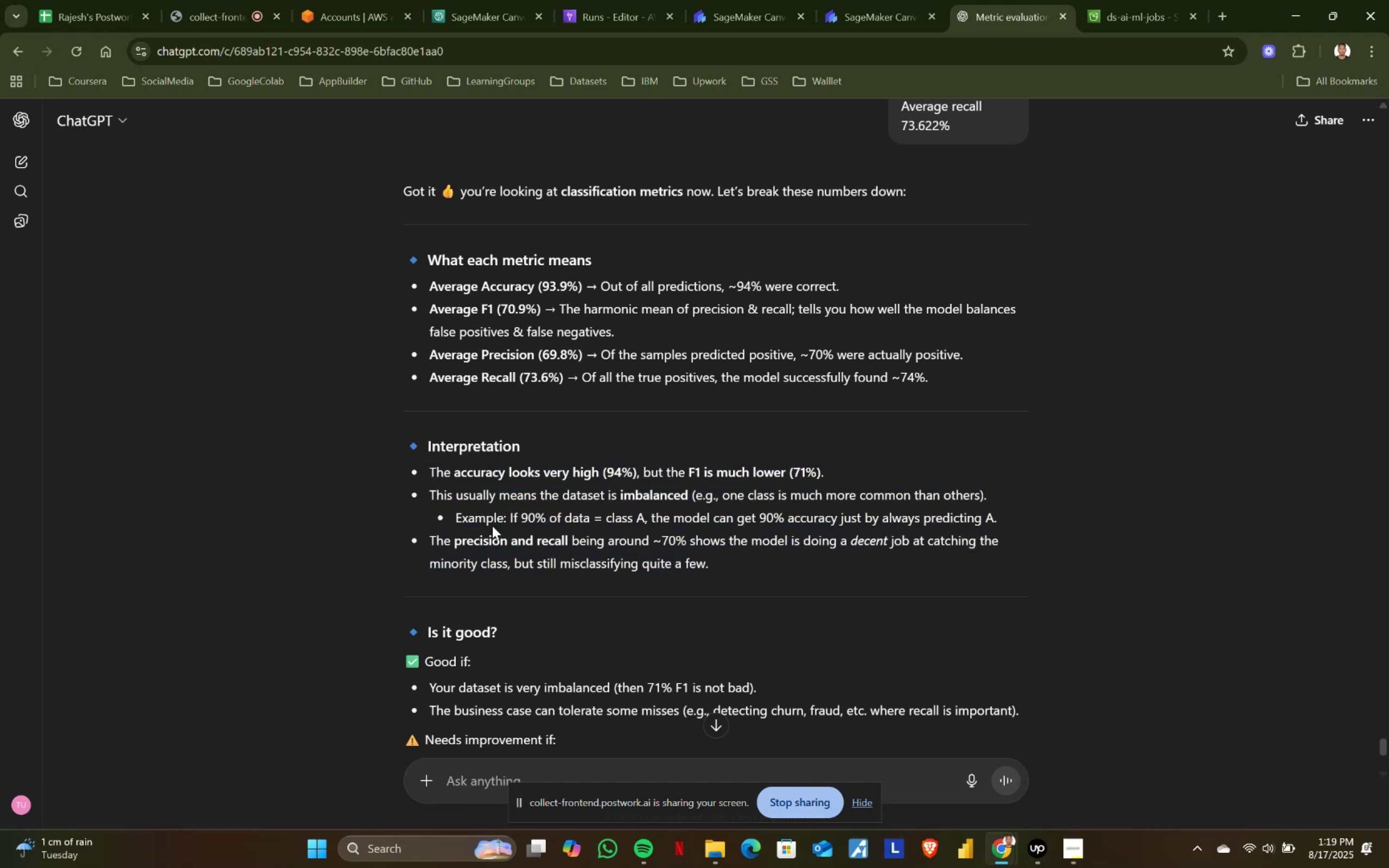 
left_click_drag(start_coordinate=[453, 520], to_coordinate=[609, 519])
 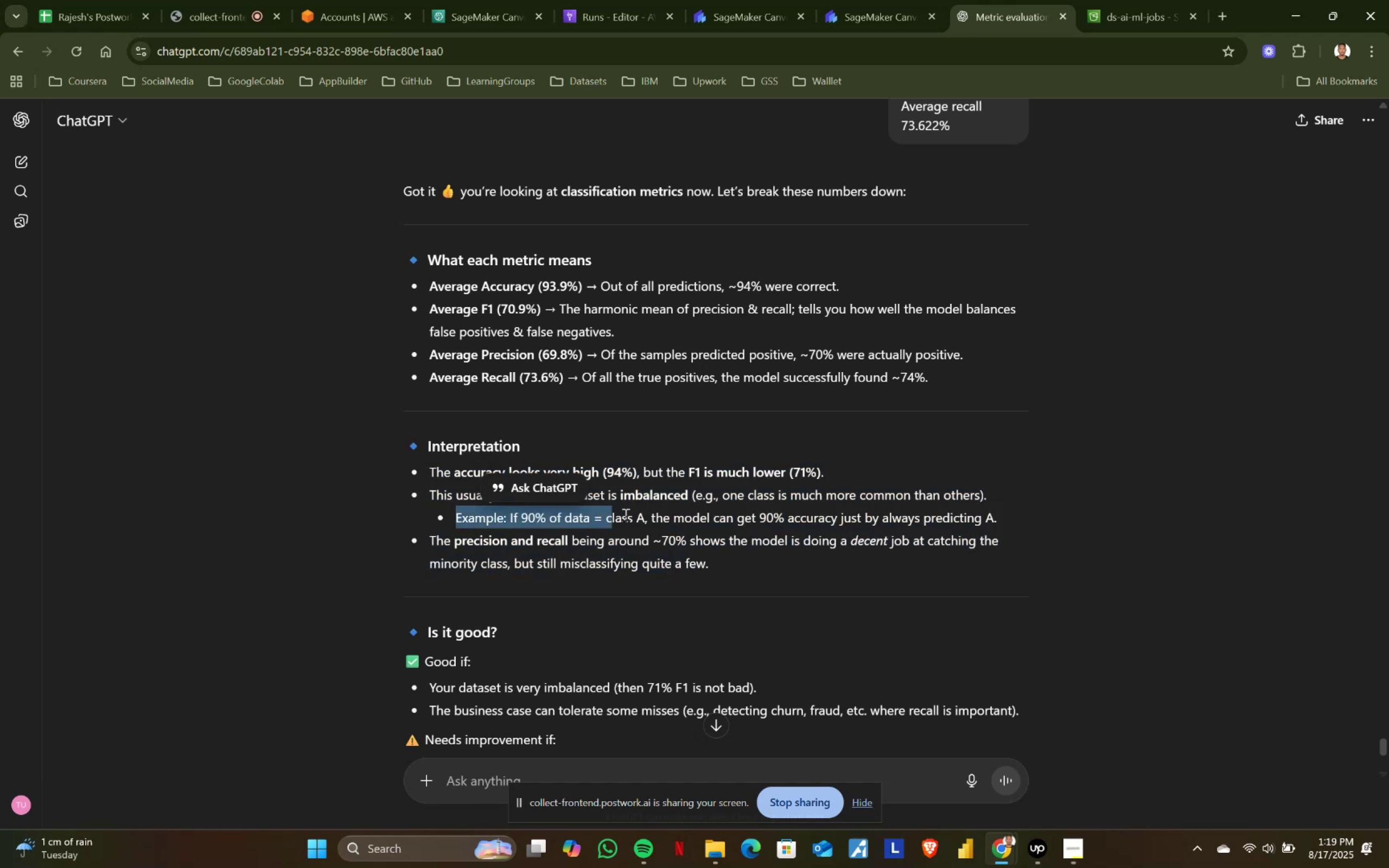 
left_click_drag(start_coordinate=[643, 513], to_coordinate=[802, 512])
 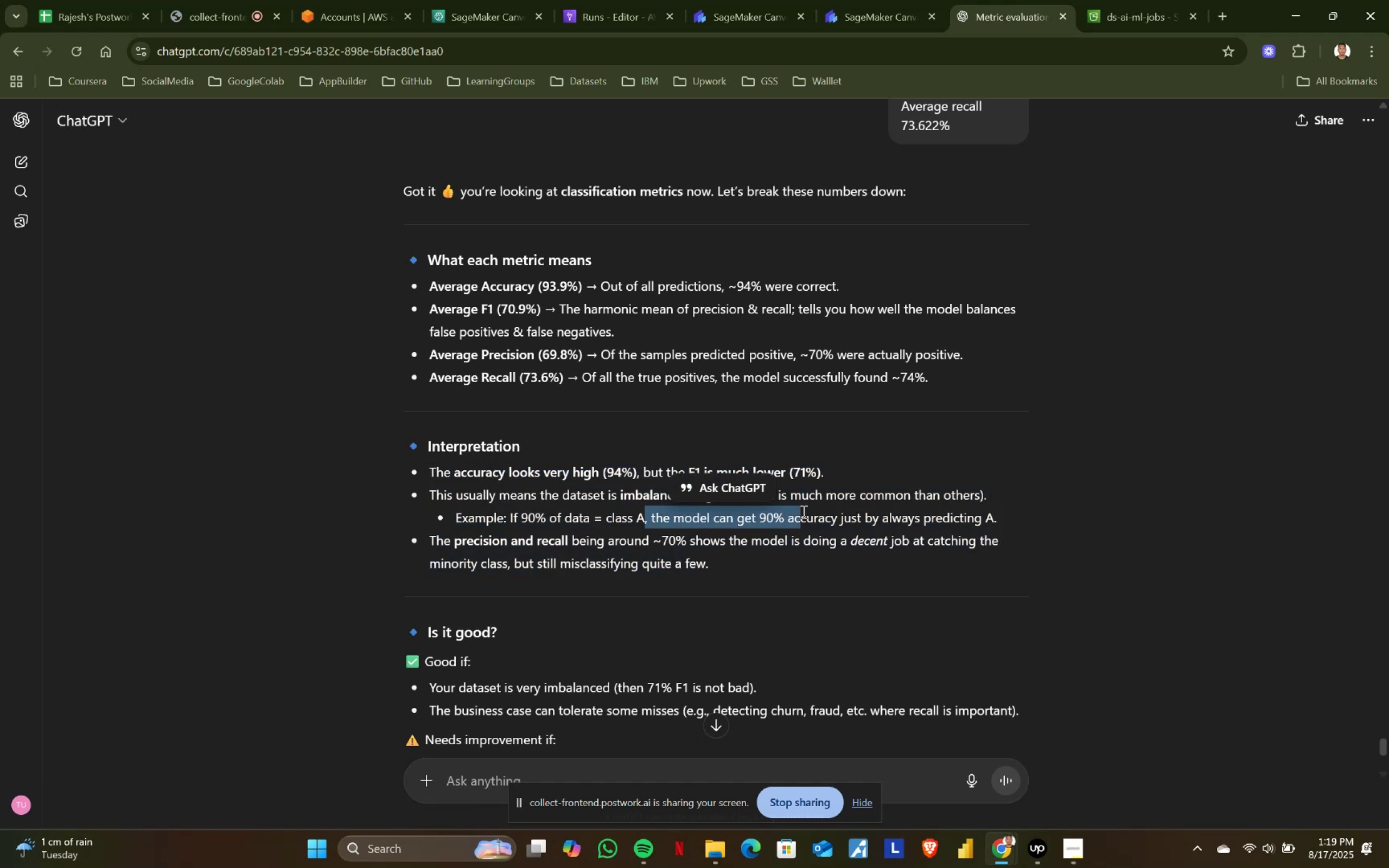 
left_click([802, 512])
 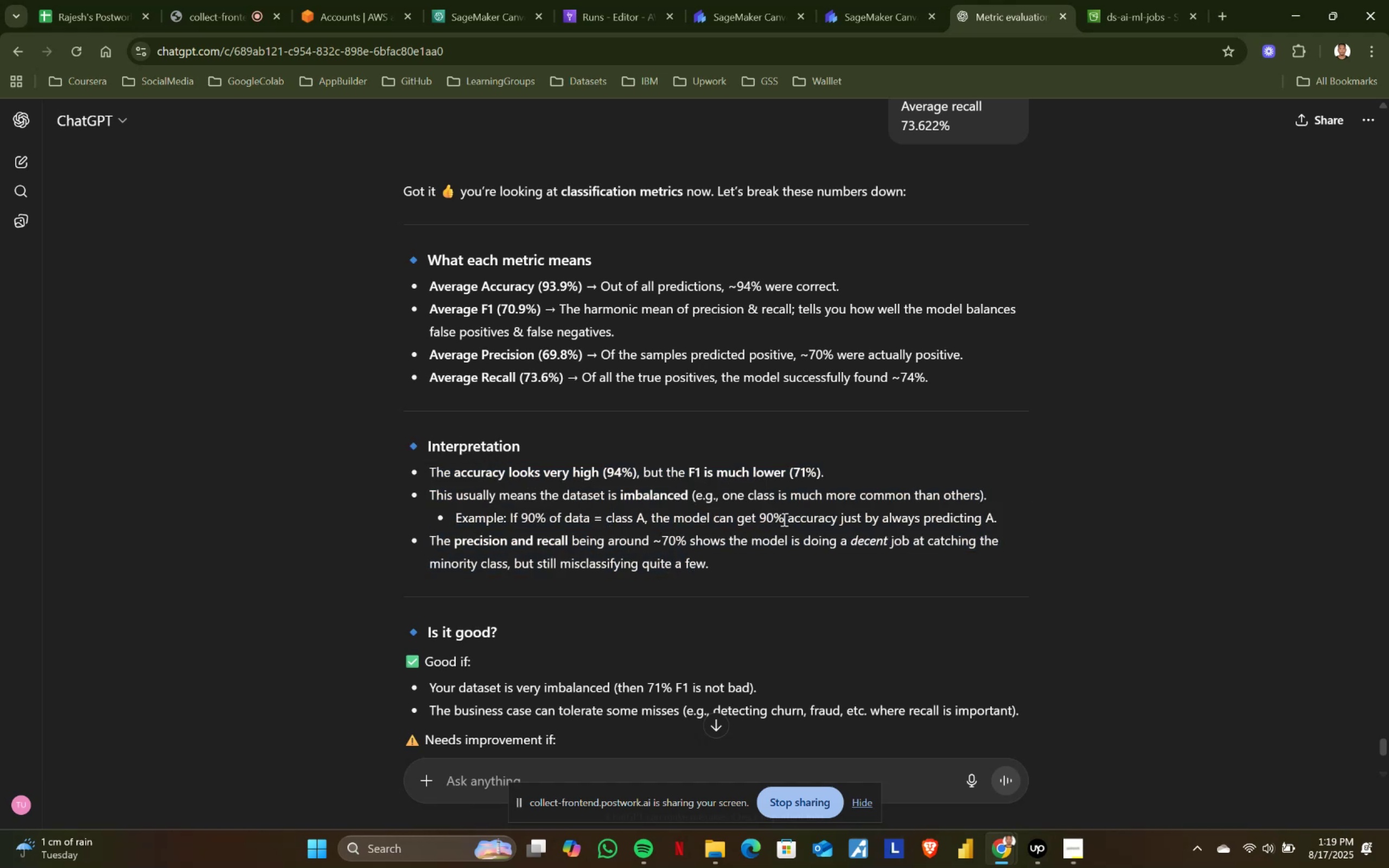 
left_click_drag(start_coordinate=[745, 519], to_coordinate=[872, 519])
 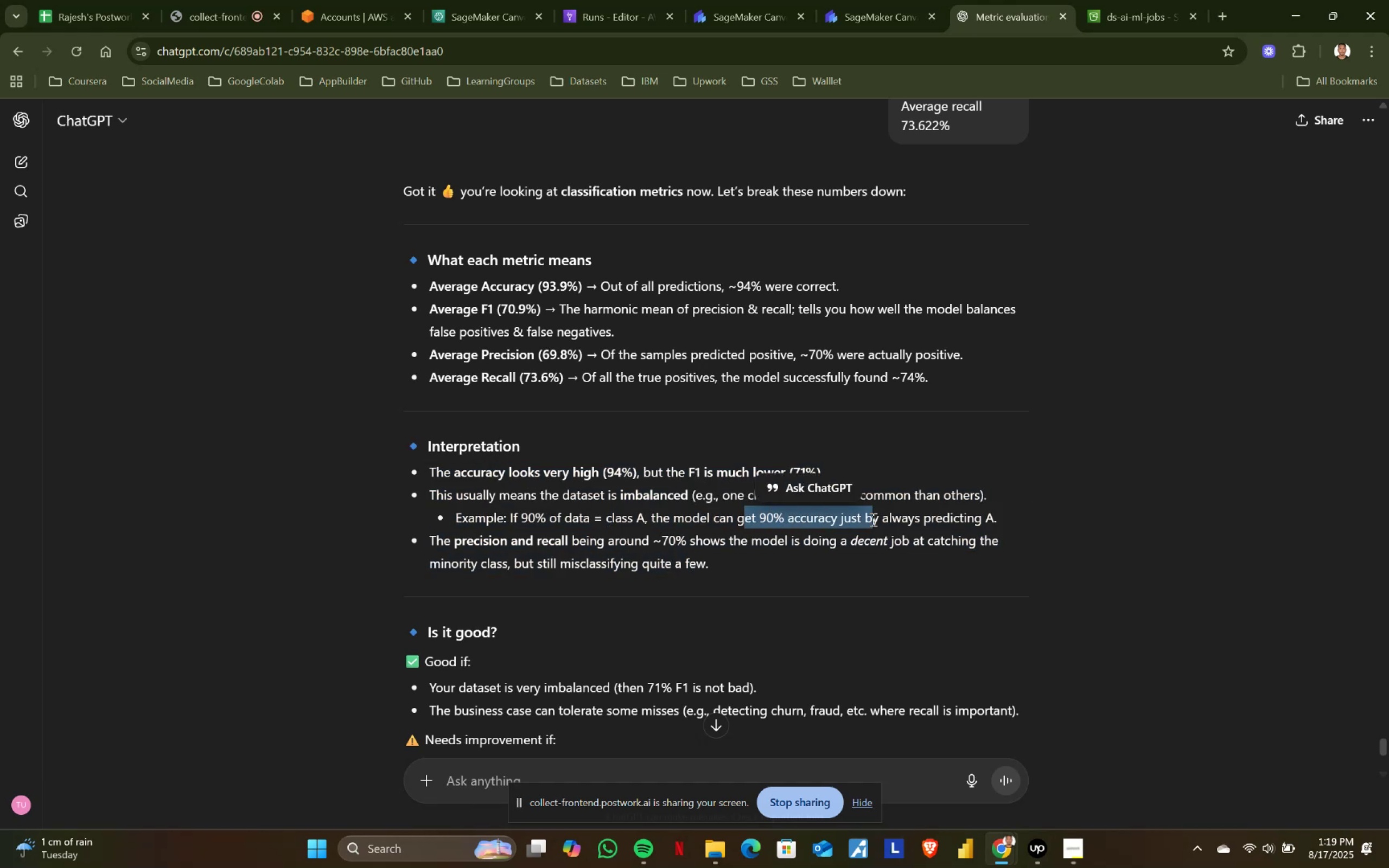 
left_click_drag(start_coordinate=[872, 519], to_coordinate=[1007, 515])
 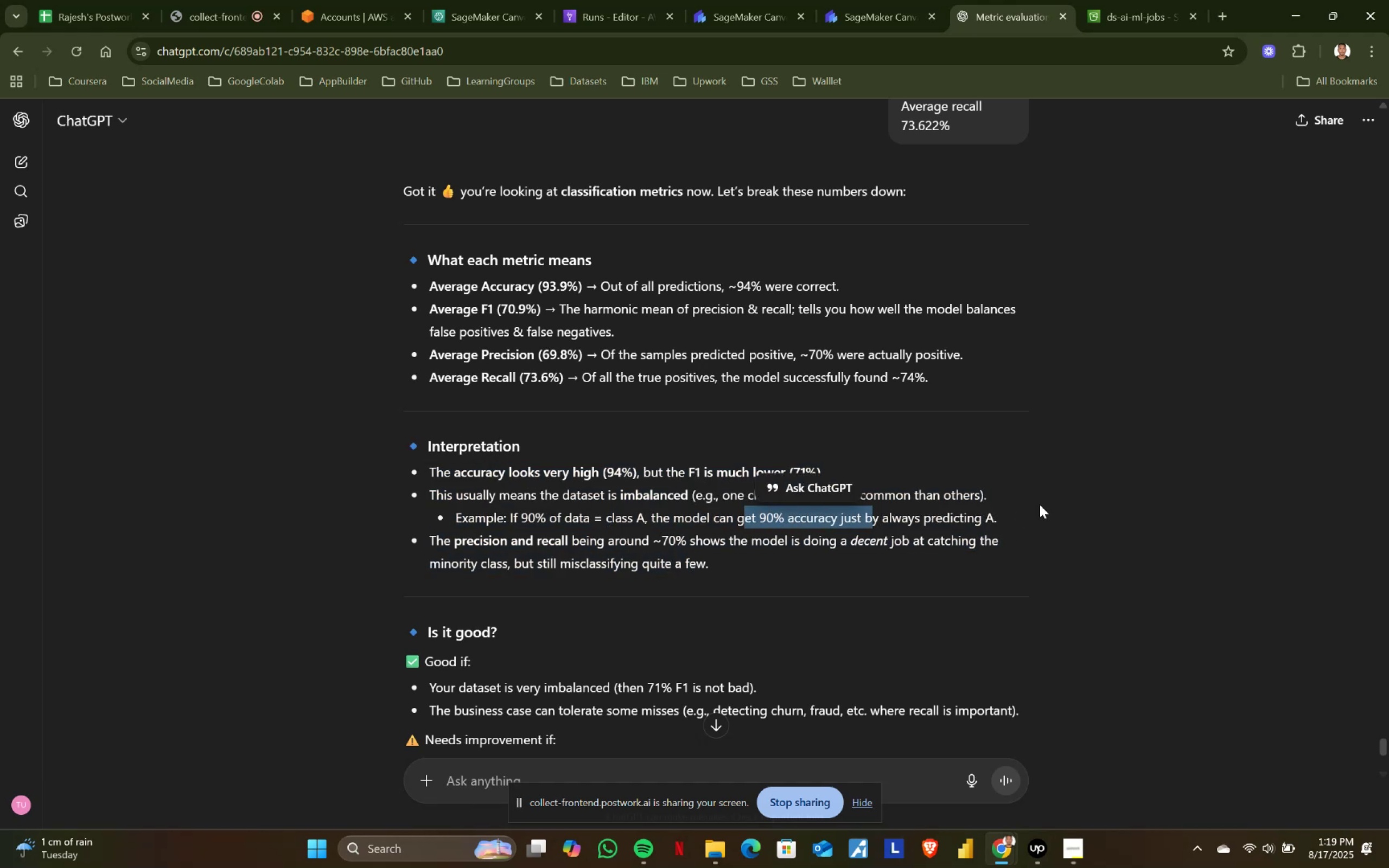 
triple_click([1040, 505])
 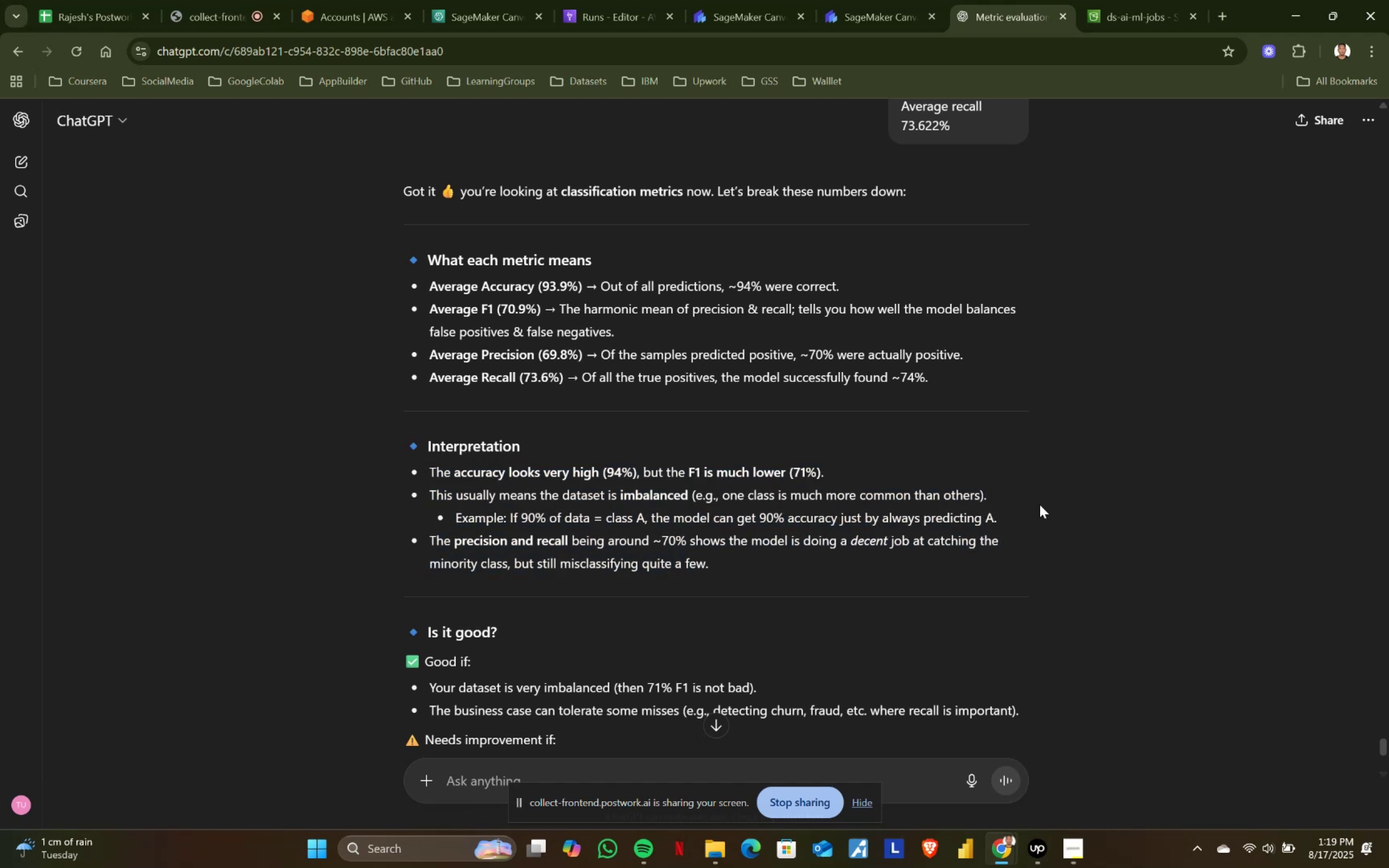 
scroll: coordinate [651, 567], scroll_direction: down, amount: 2.0
 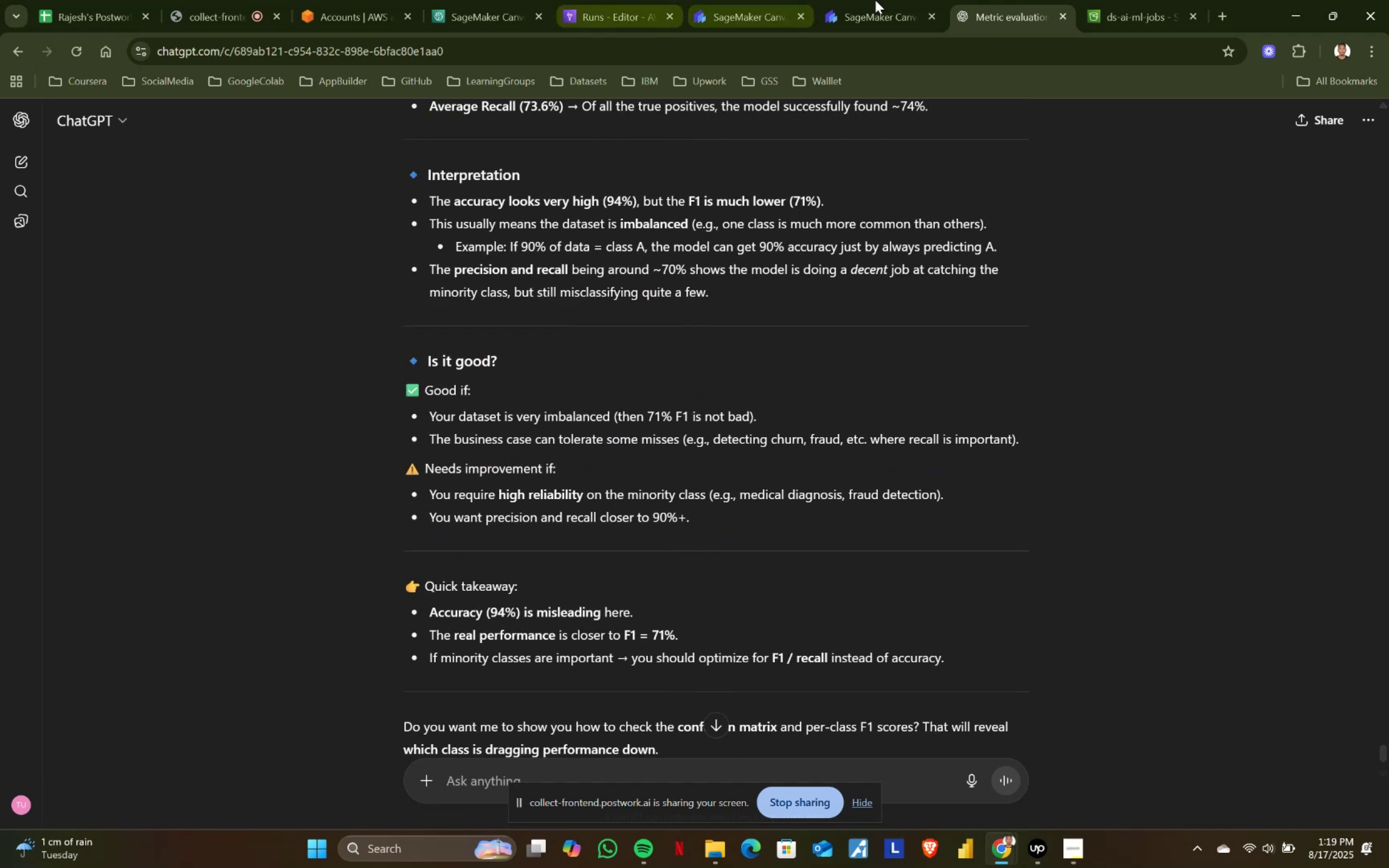 
left_click([923, 0])
 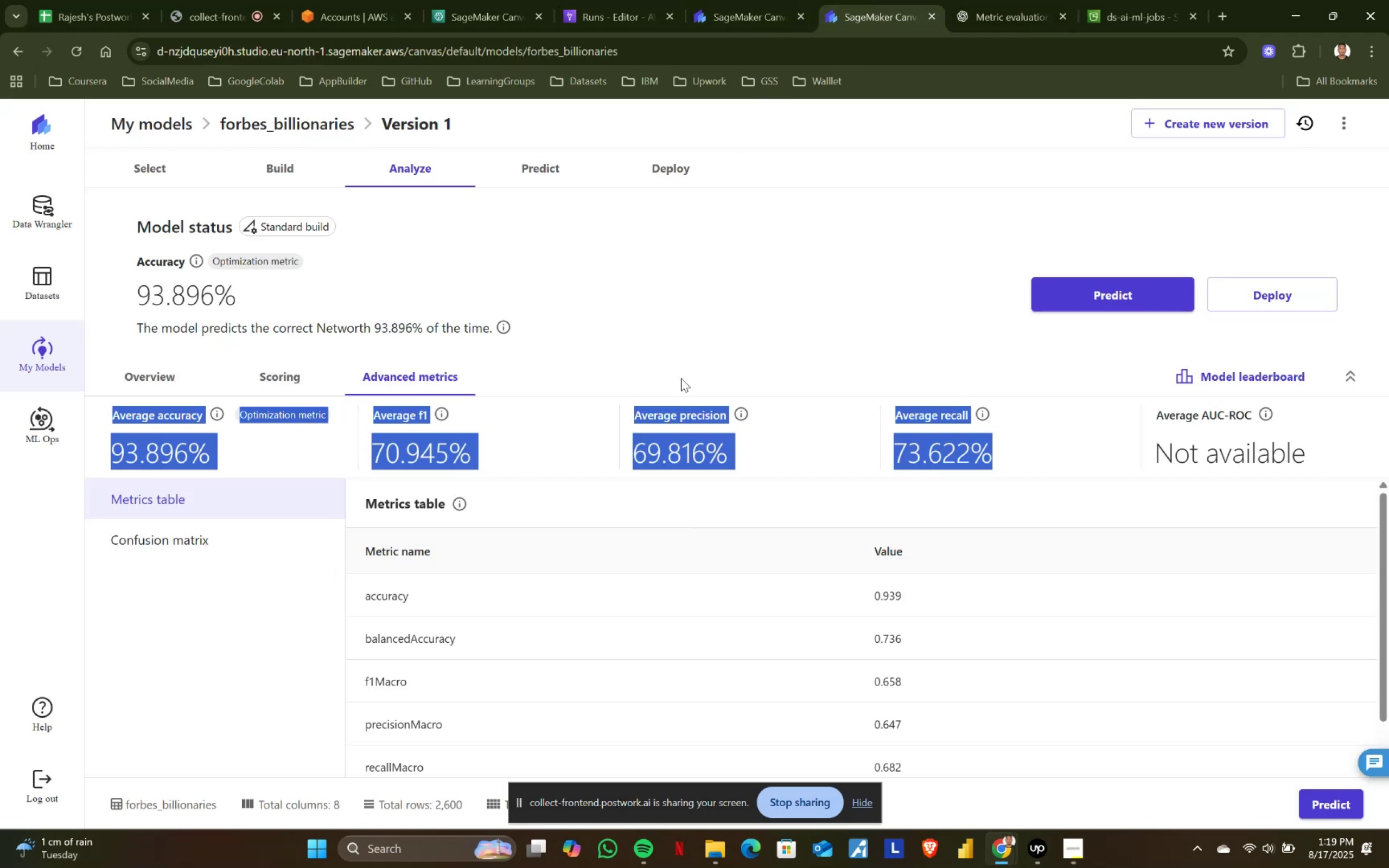 
left_click([684, 372])
 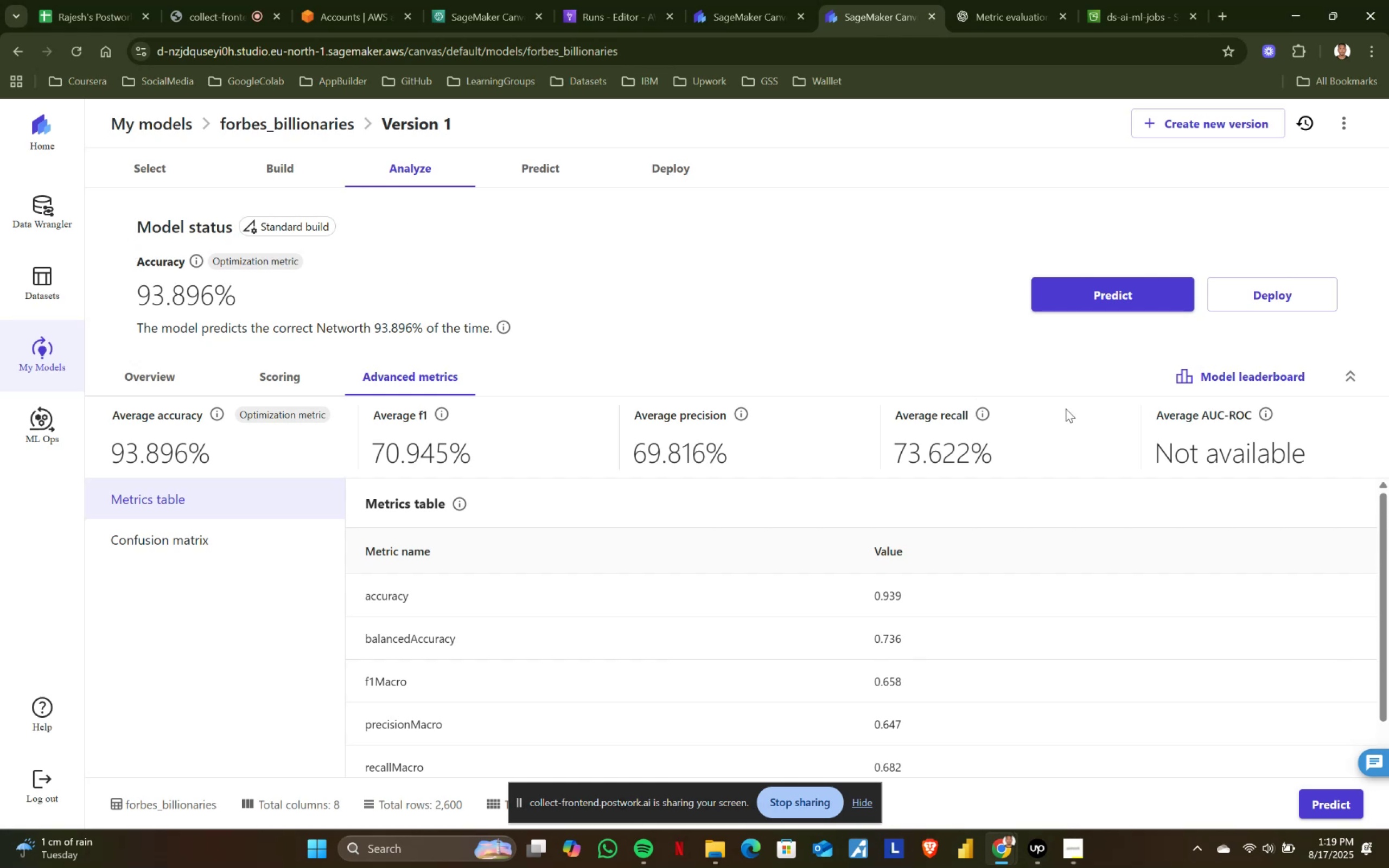 
left_click([1112, 285])
 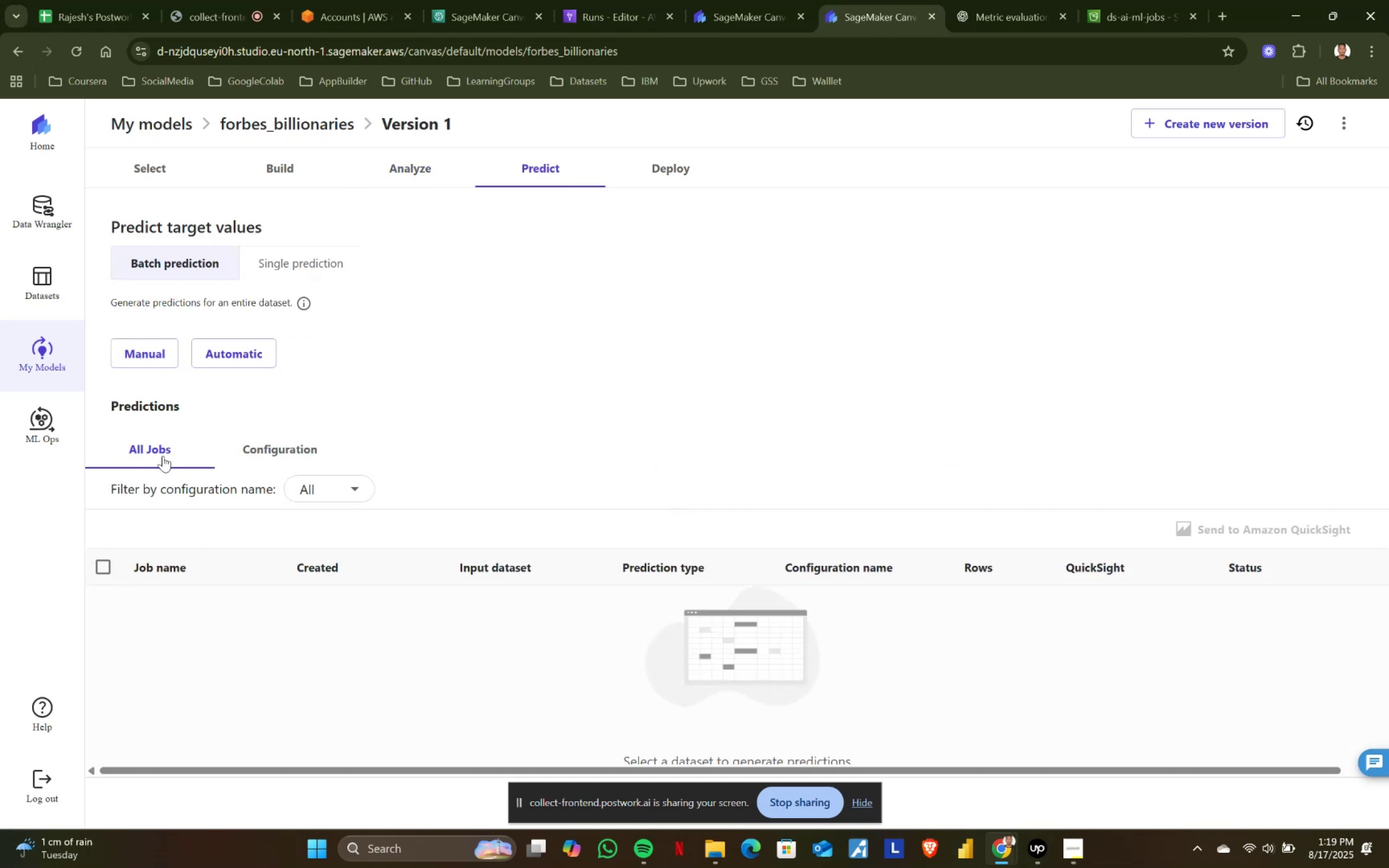 
left_click([135, 349])
 